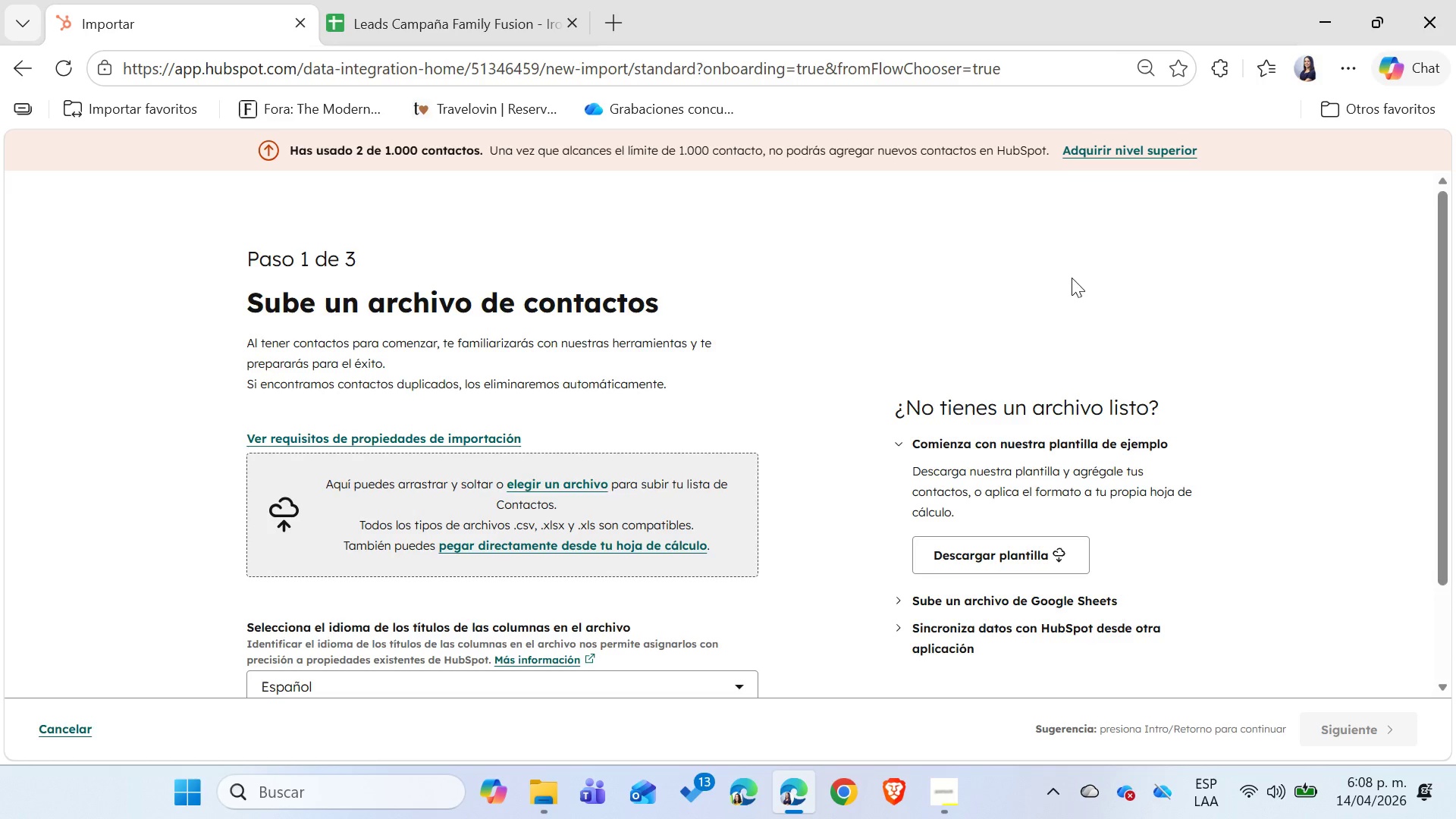 
scroll: coordinate [877, 331], scroll_direction: down, amount: 1.0
 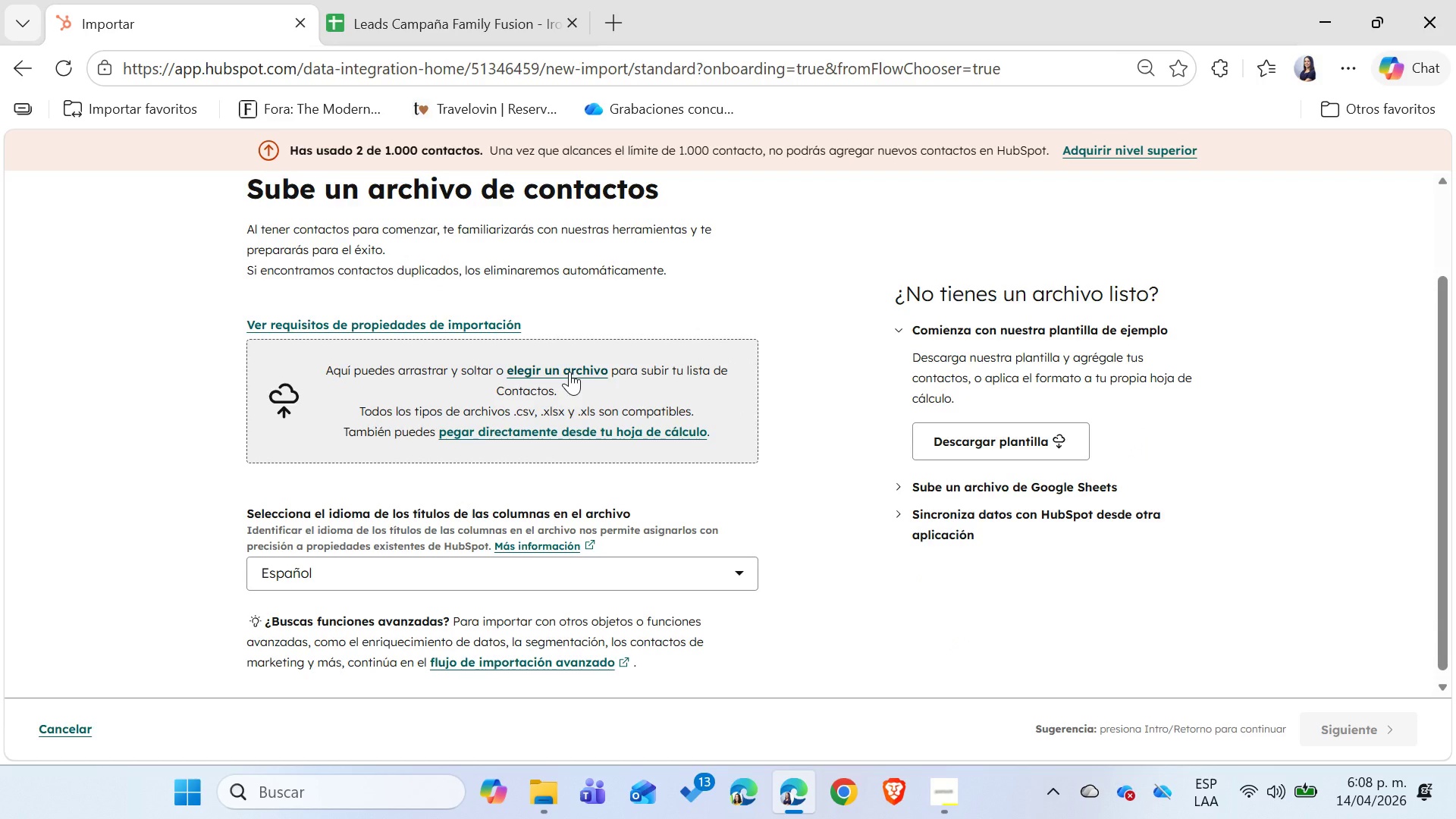 
left_click([570, 370])
 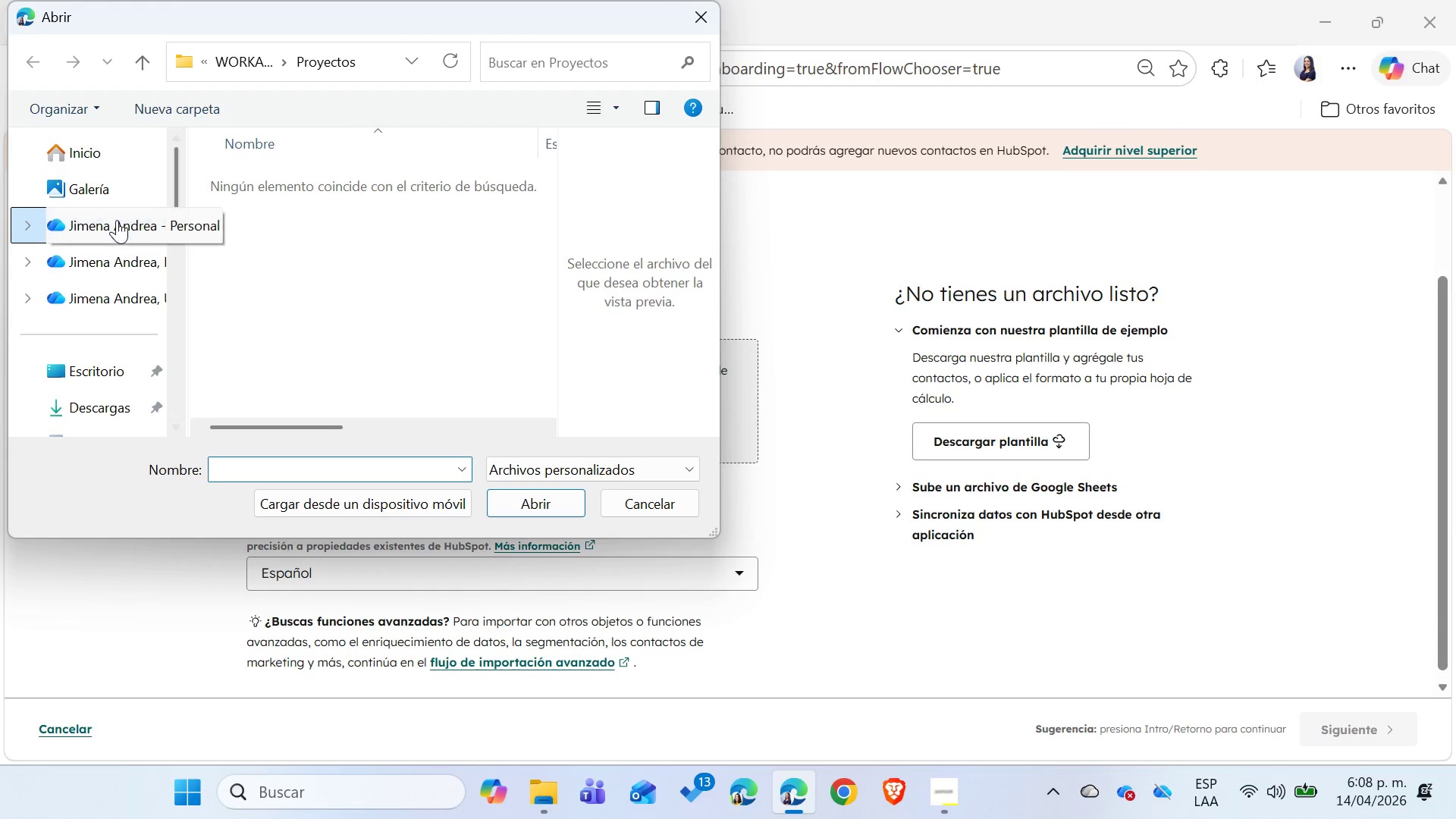 
left_click([234, 64])
 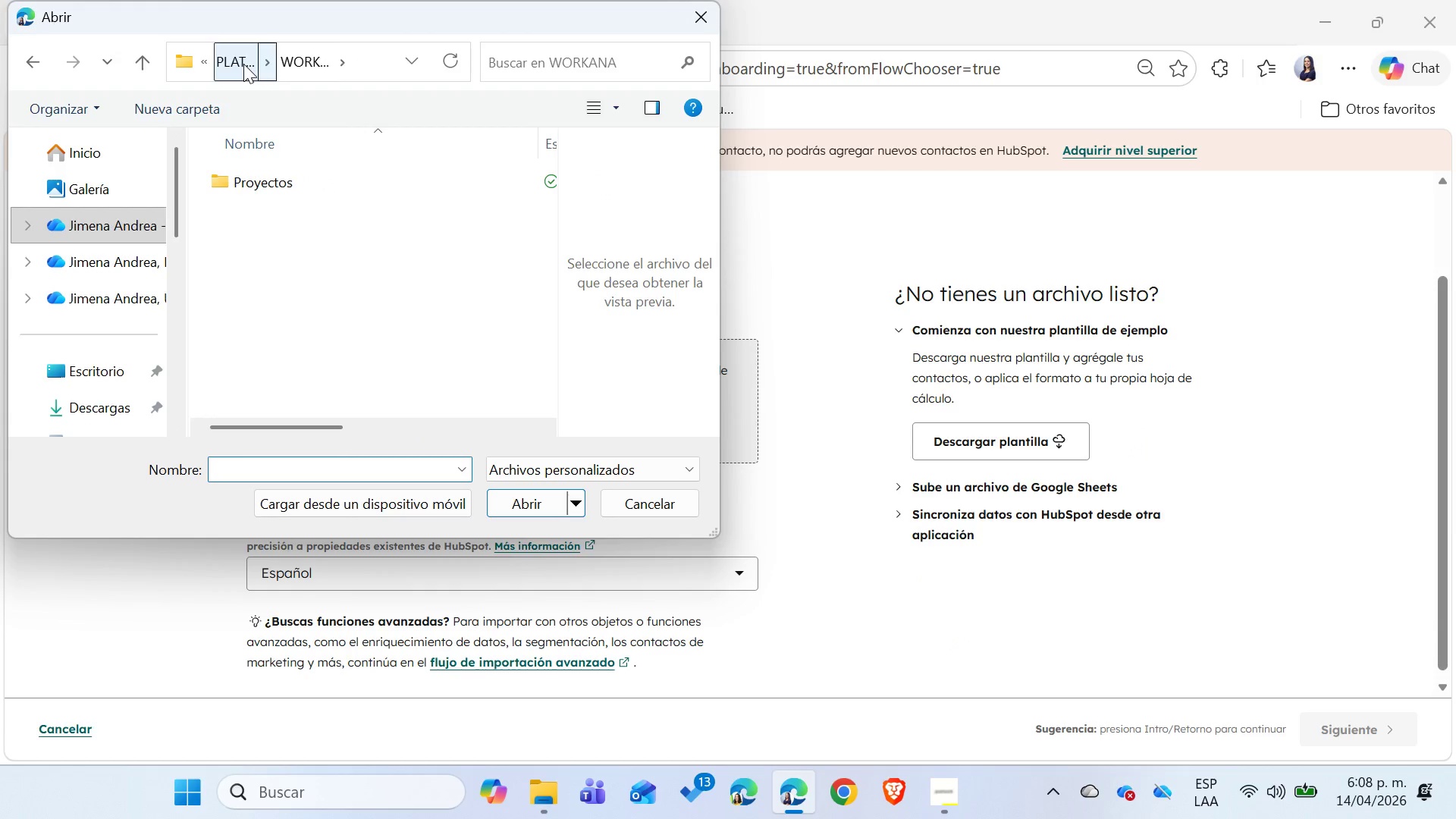 
left_click([243, 64])
 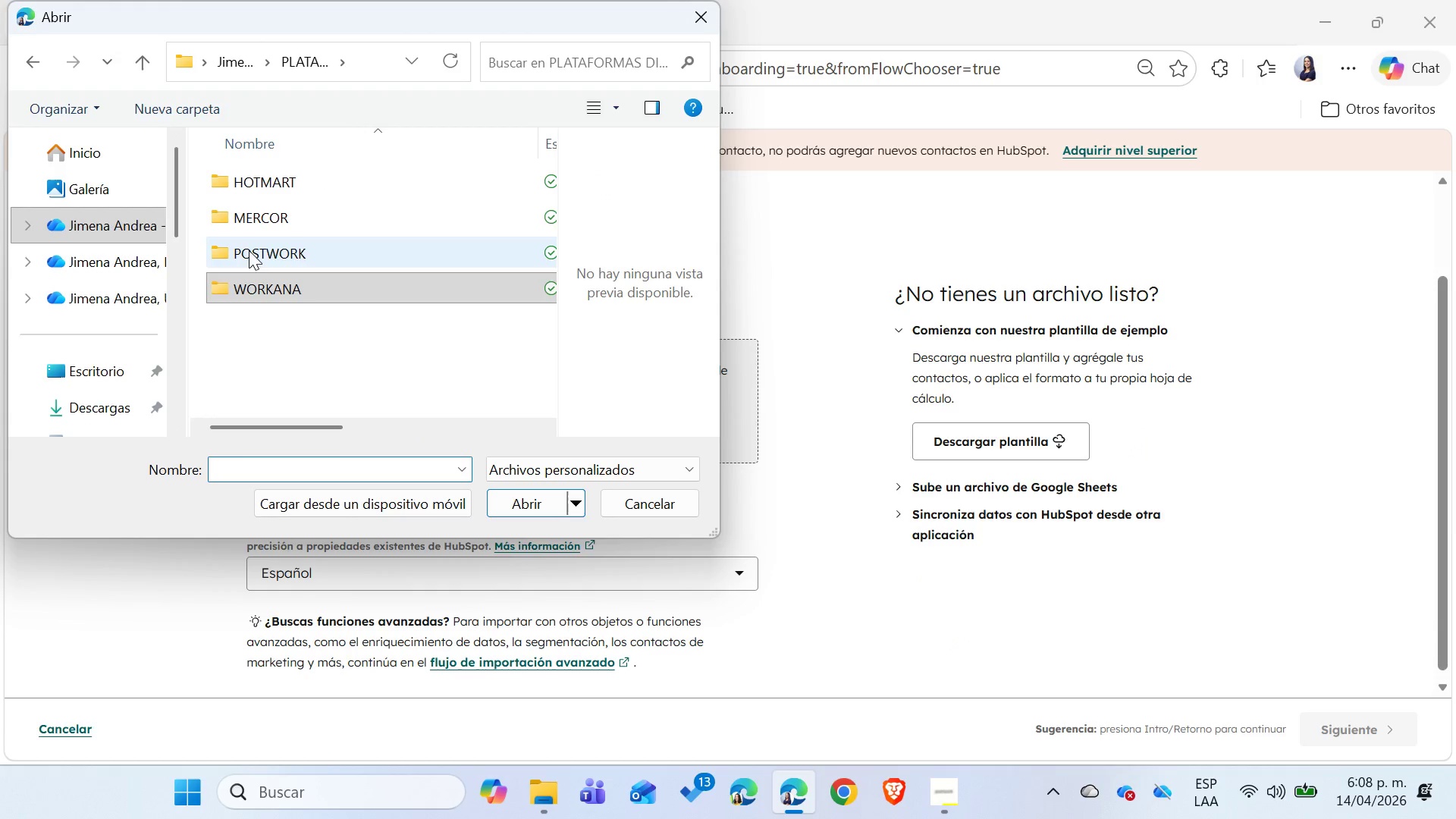 
double_click([248, 251])
 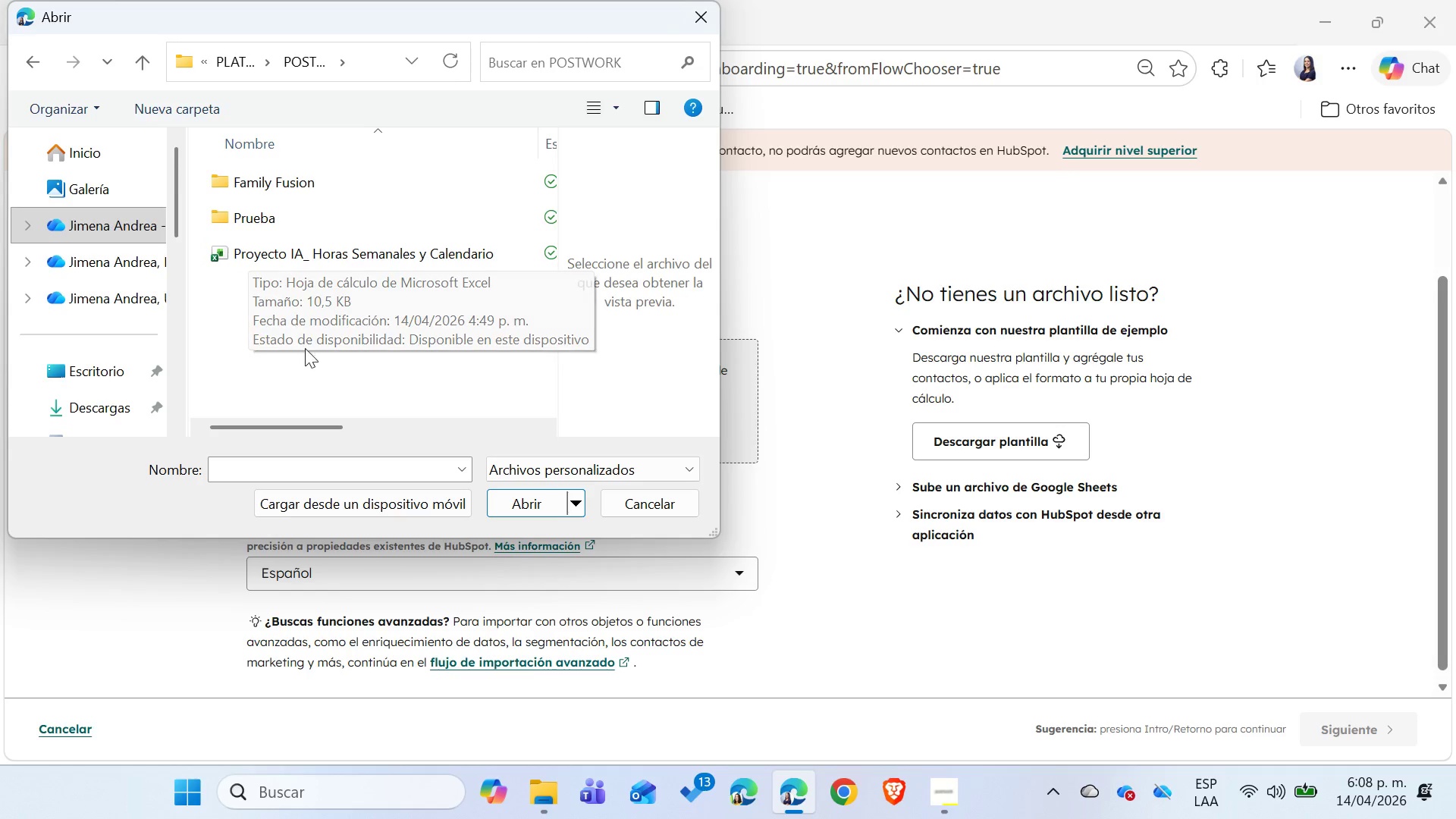 
wait(5.7)
 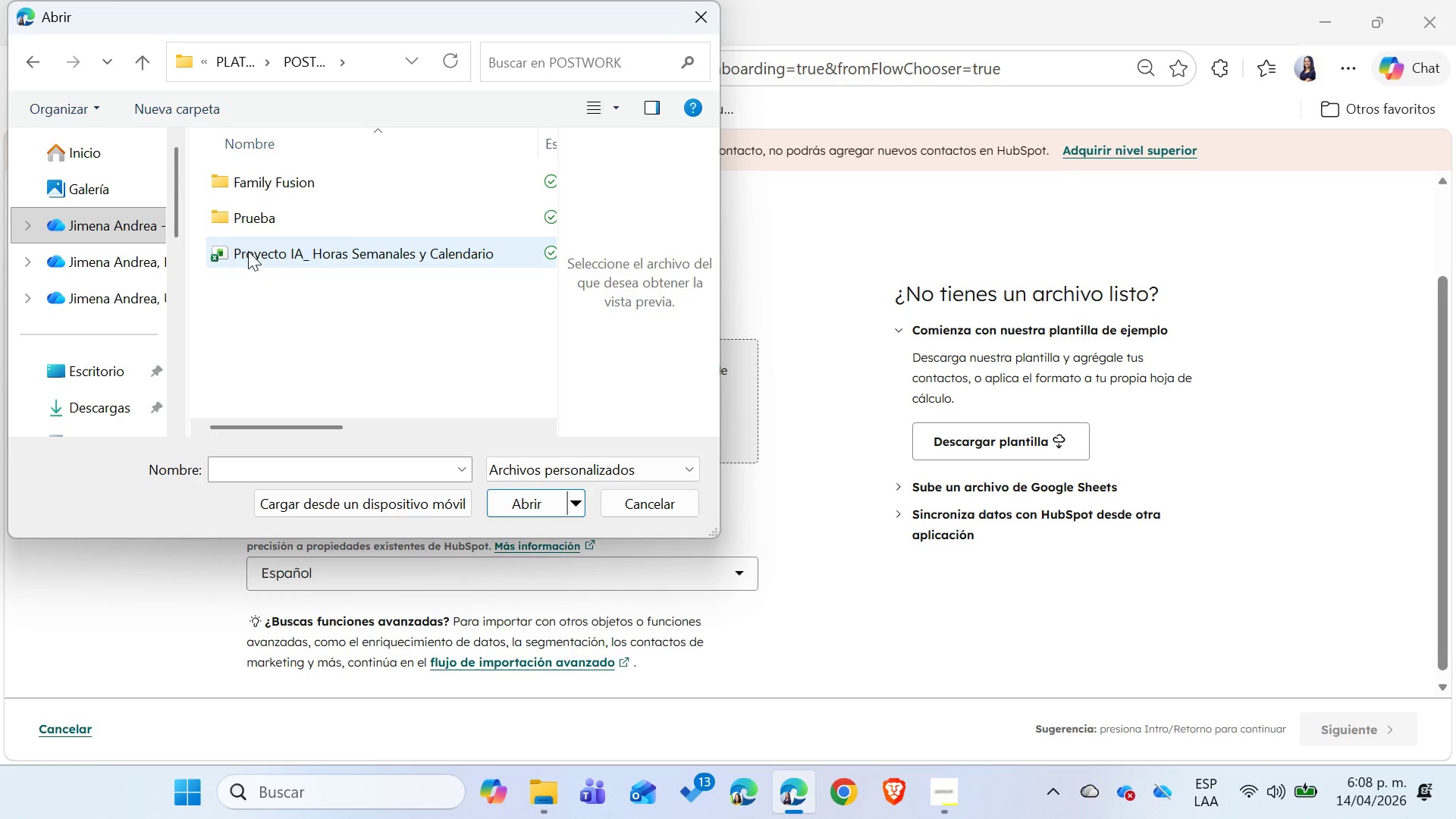 
double_click([331, 187])
 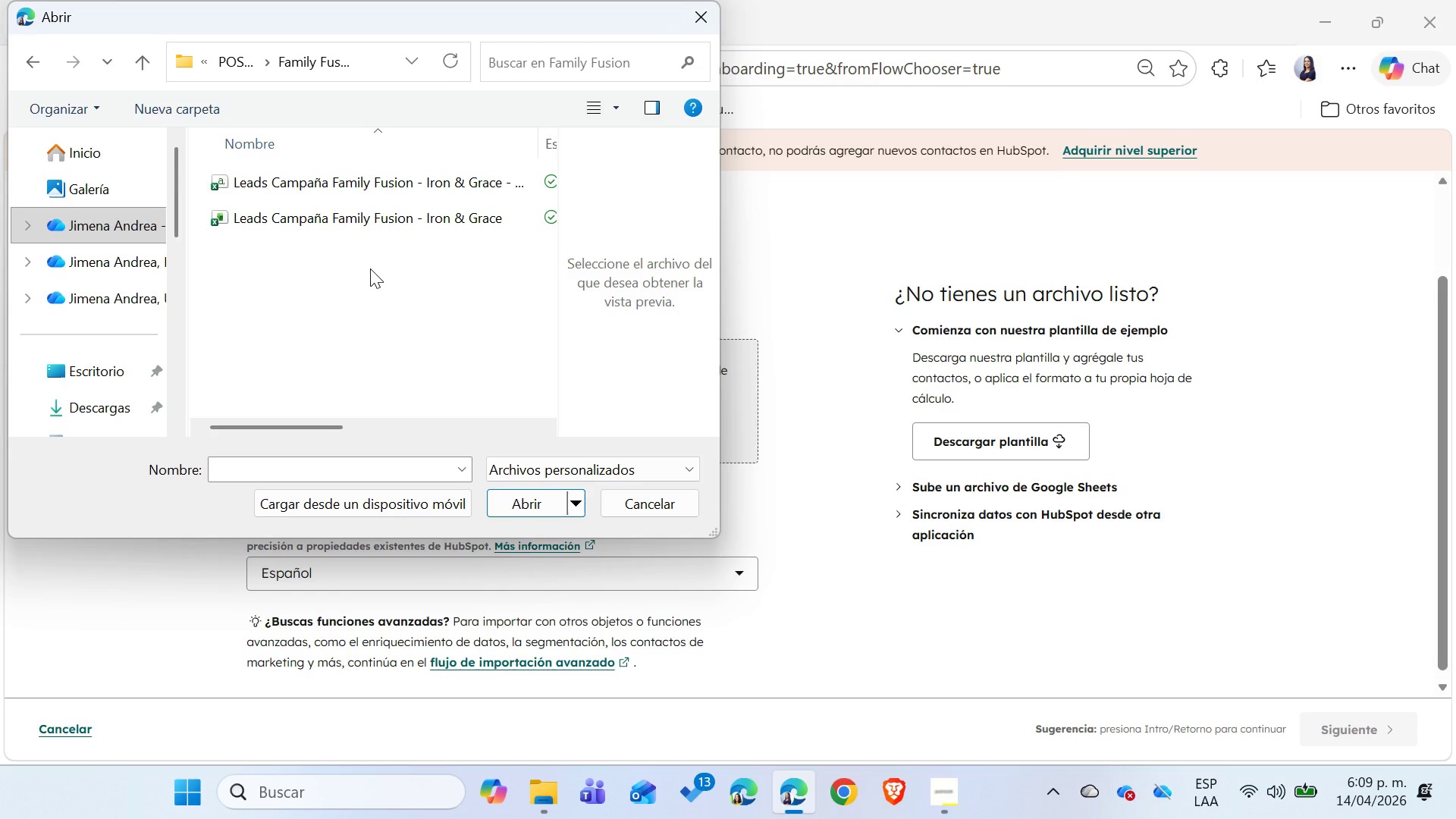 
wait(27.44)
 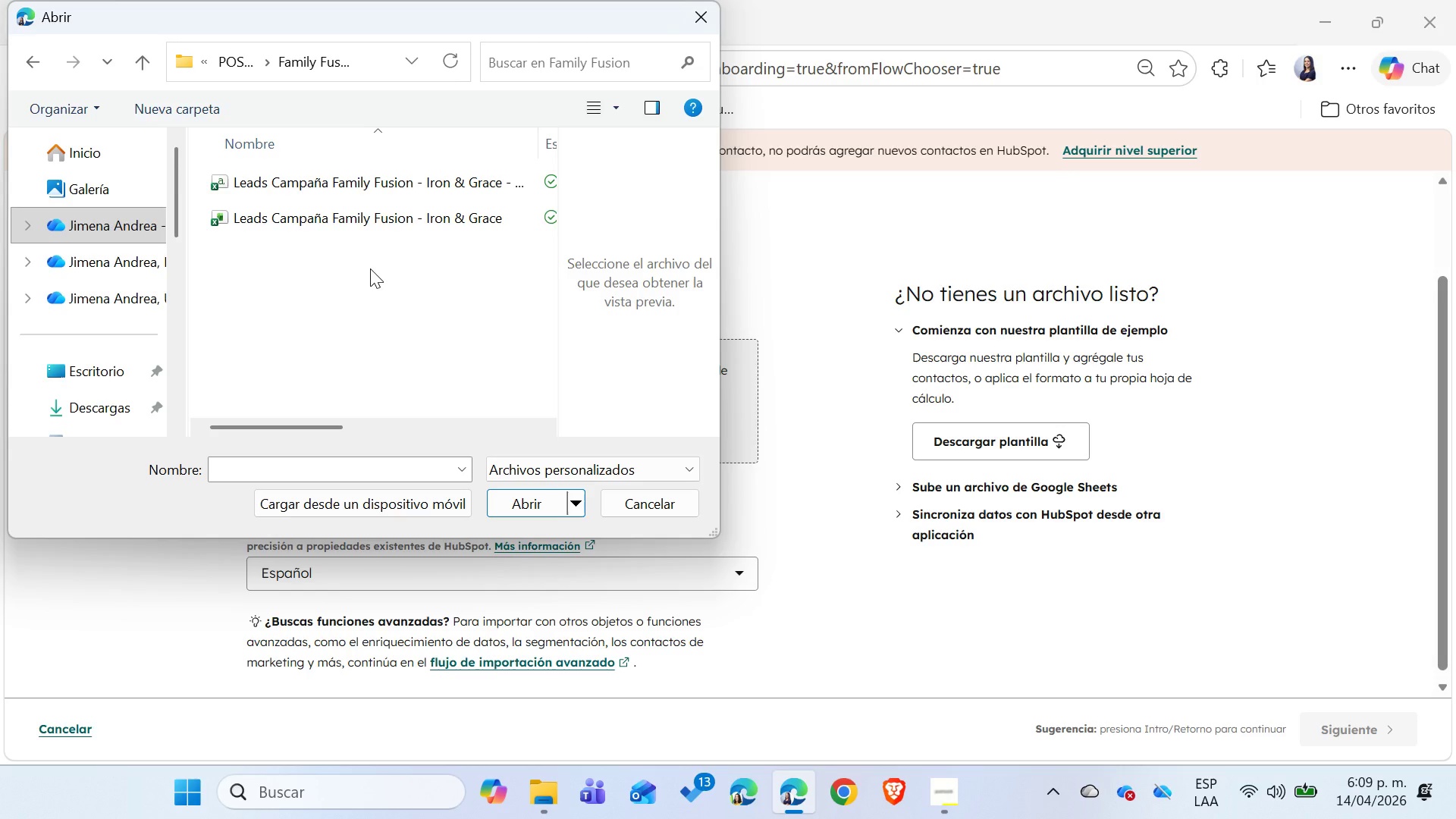 
left_click([398, 228])
 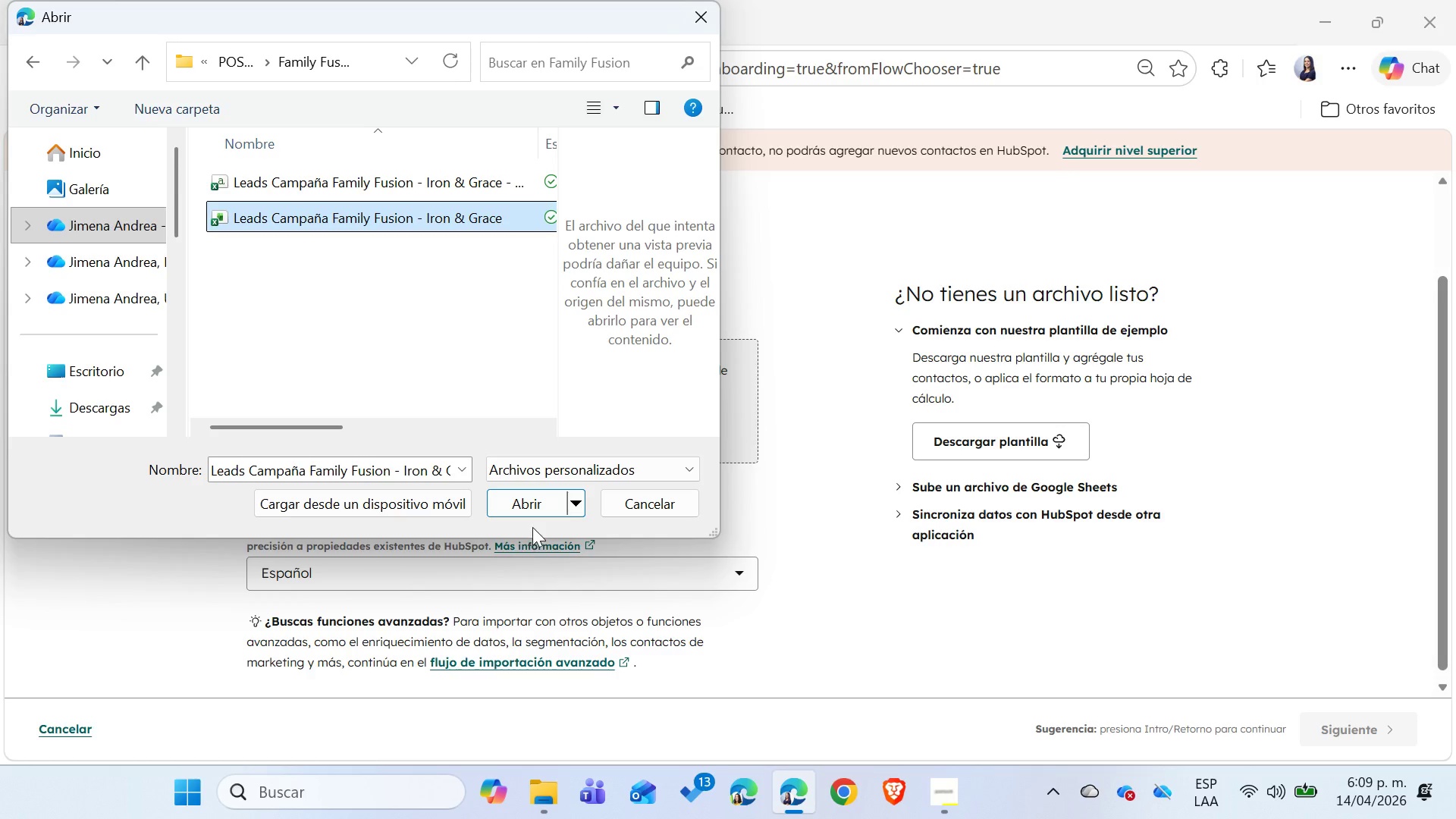 
left_click([544, 500])
 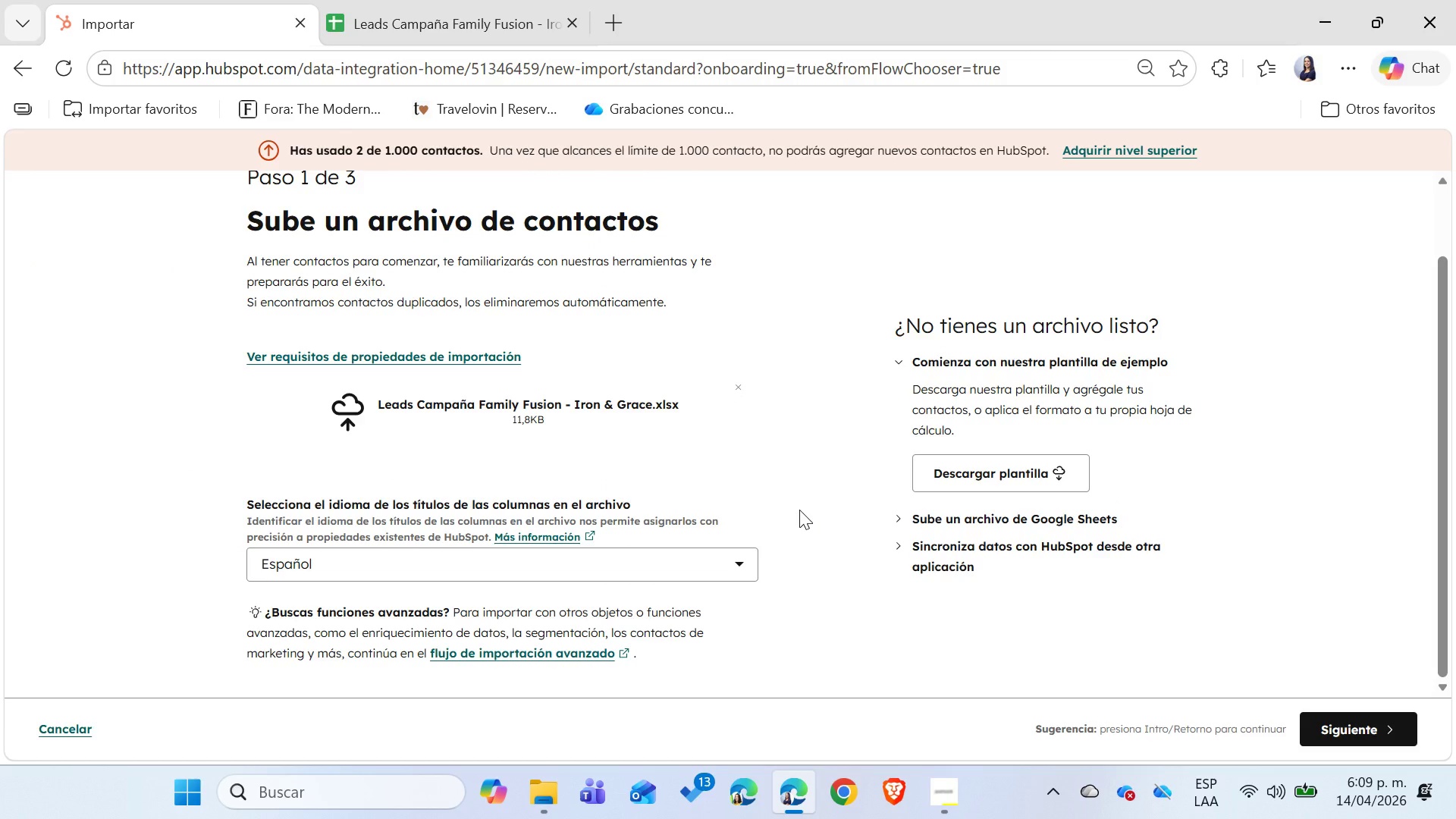 
scroll: coordinate [799, 510], scroll_direction: down, amount: 1.0
 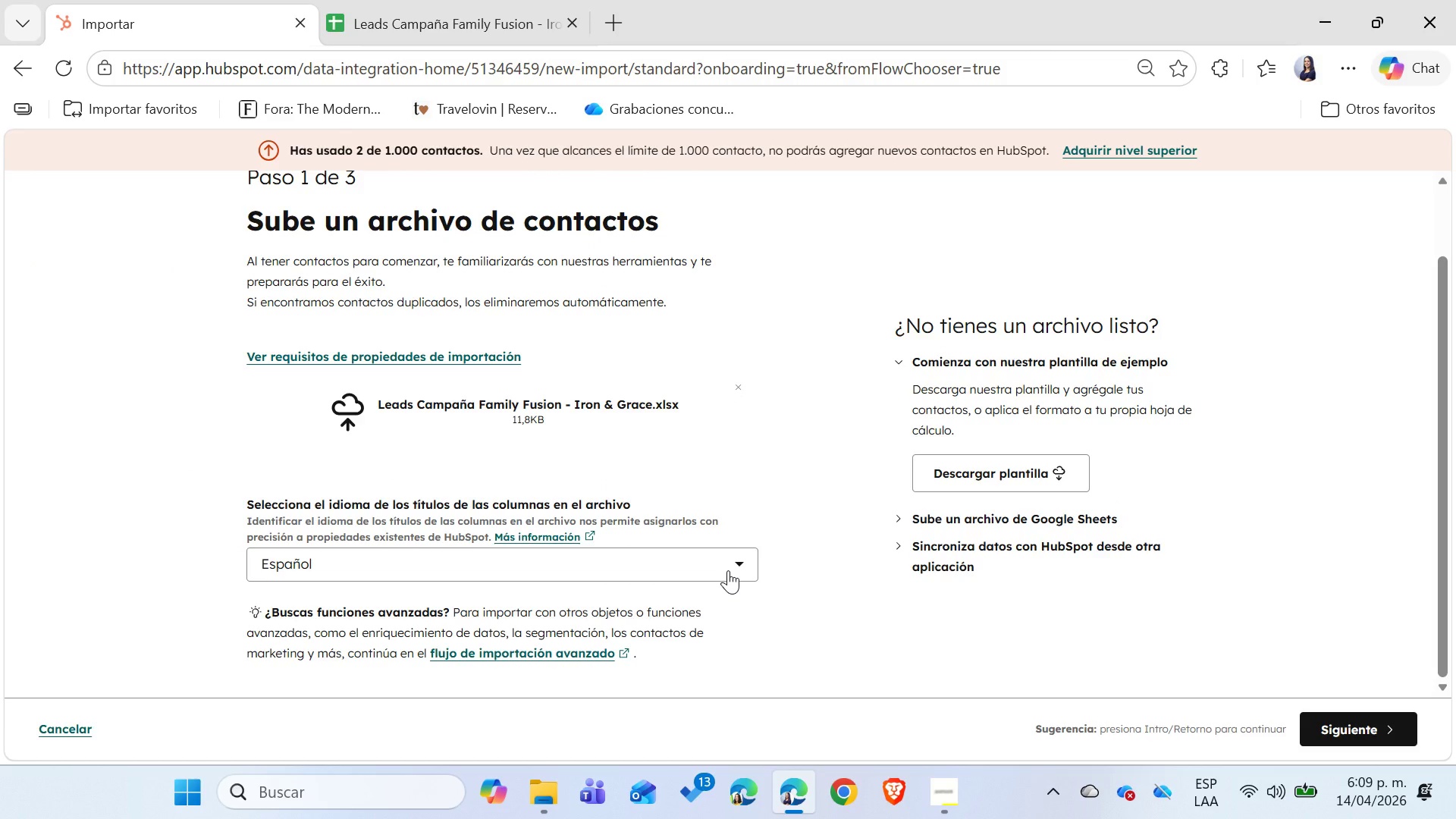 
left_click([728, 570])
 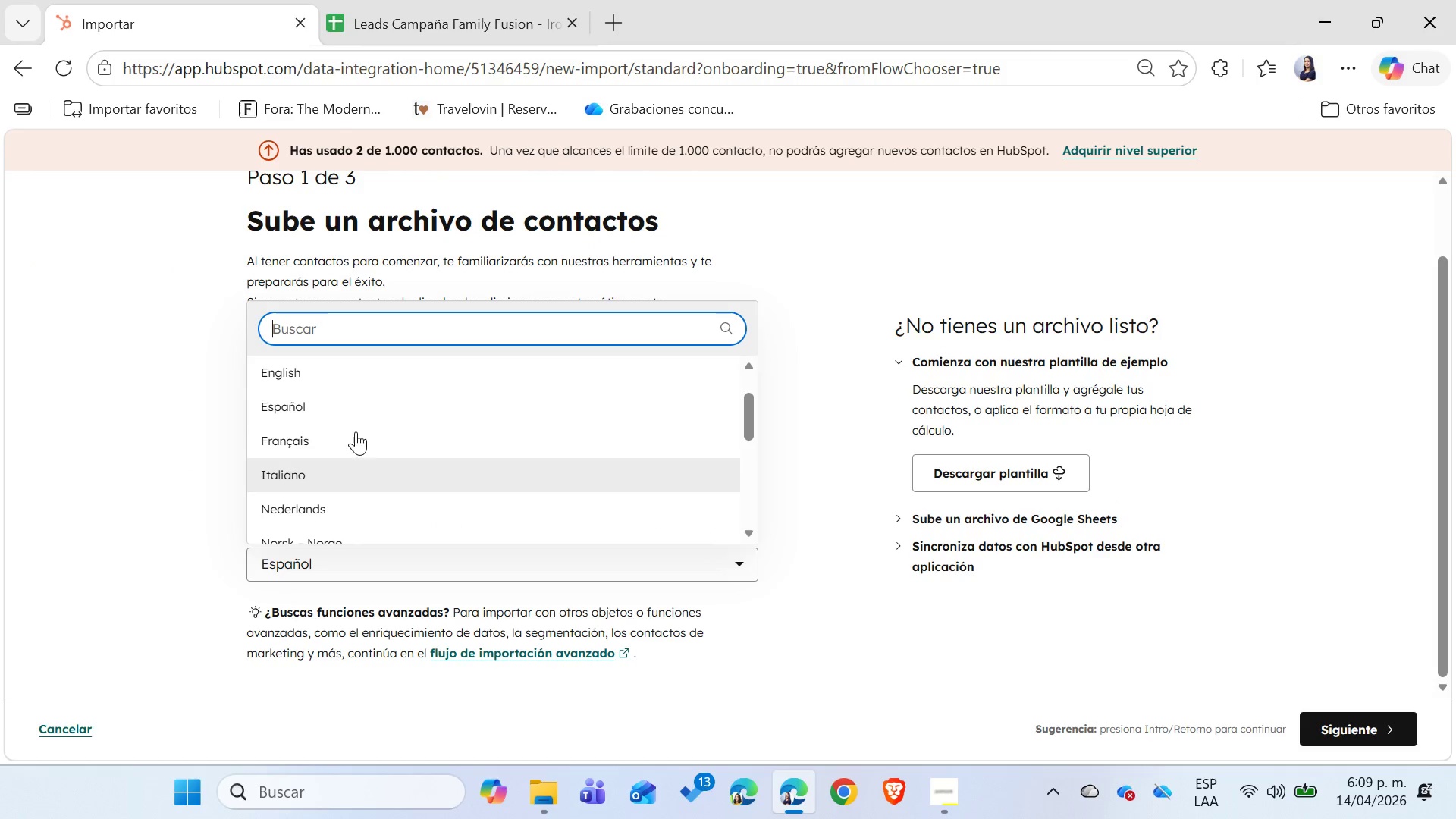 
left_click([354, 377])
 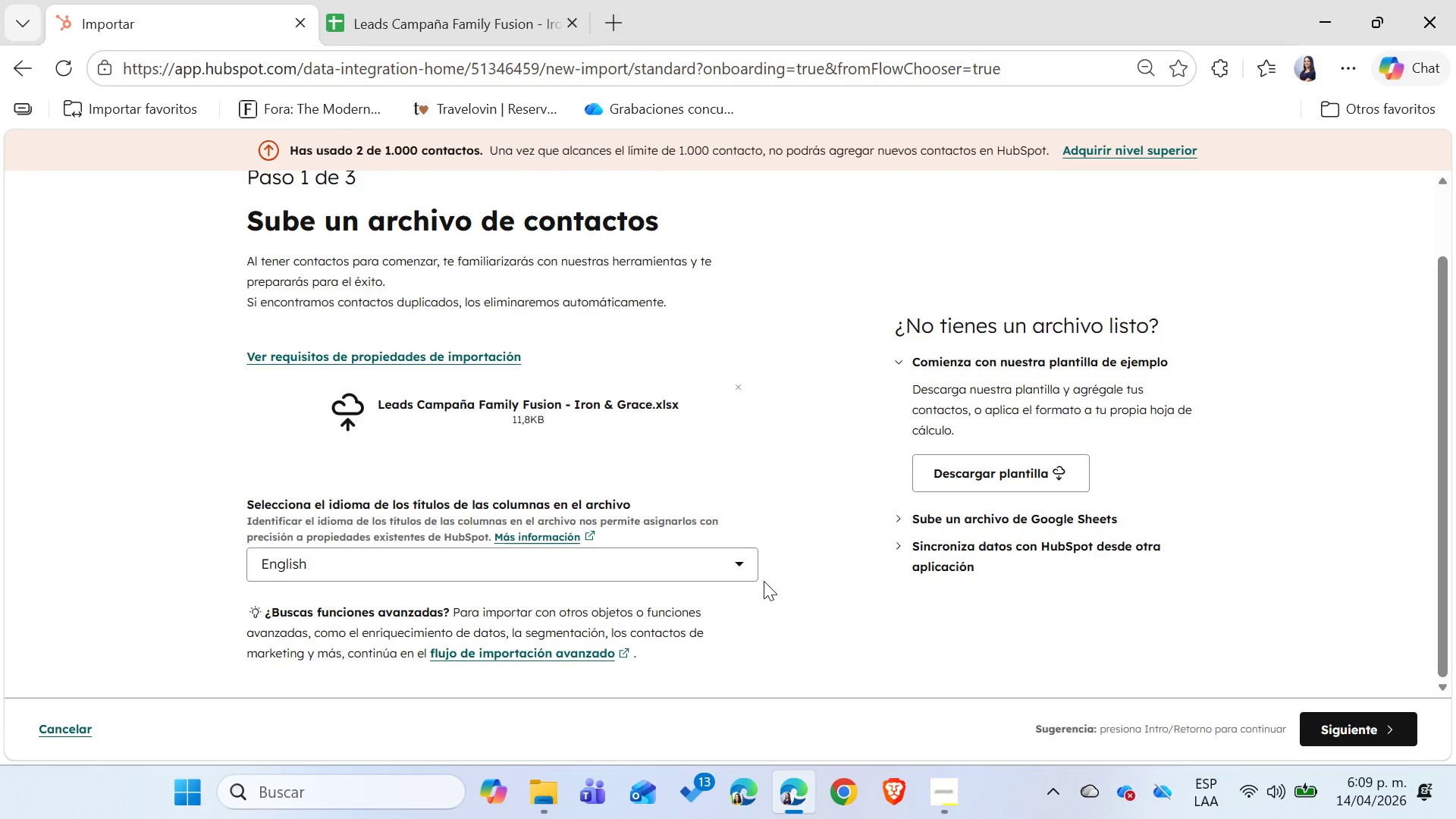 
left_click([799, 595])
 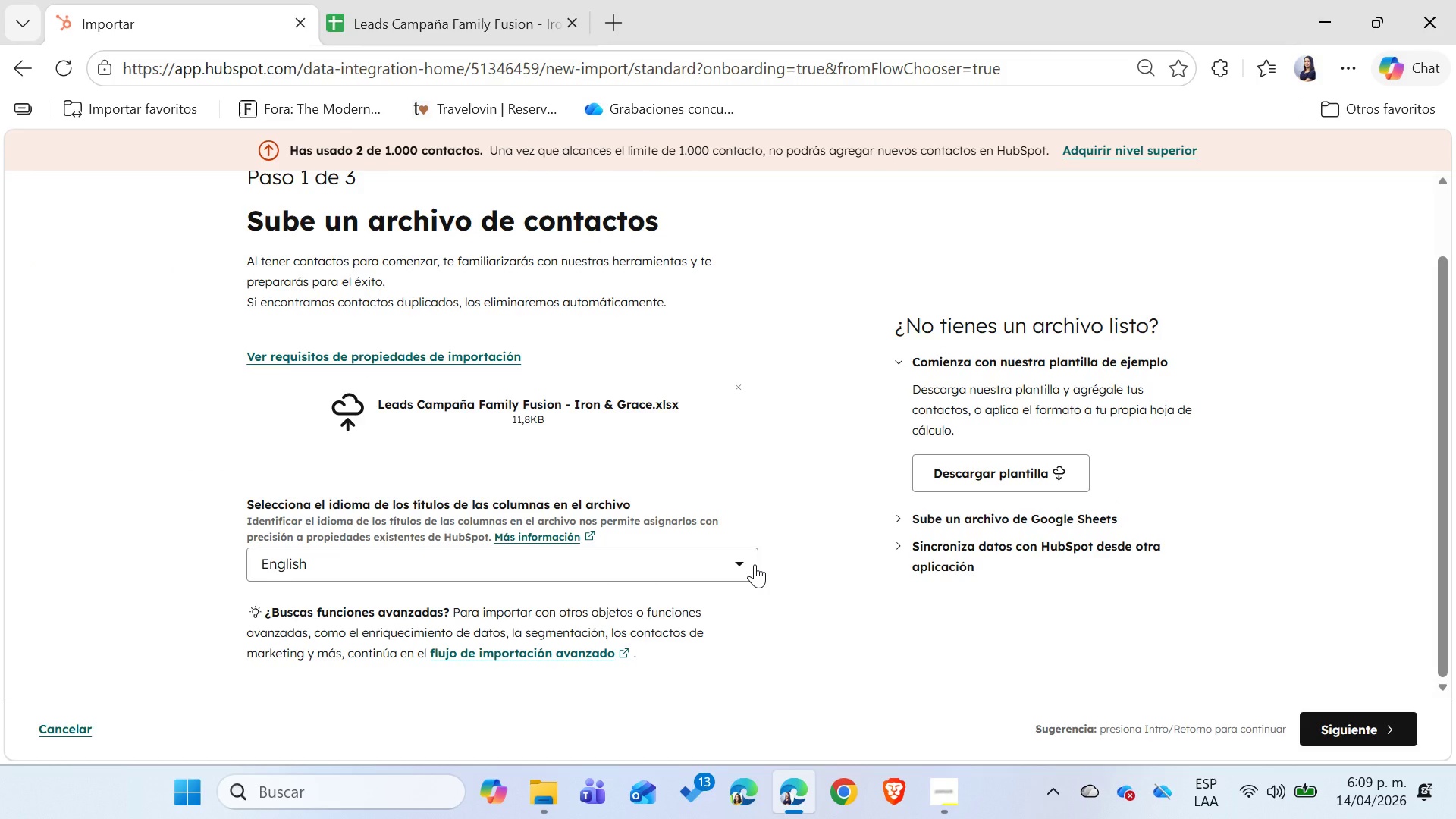 
left_click([755, 564])
 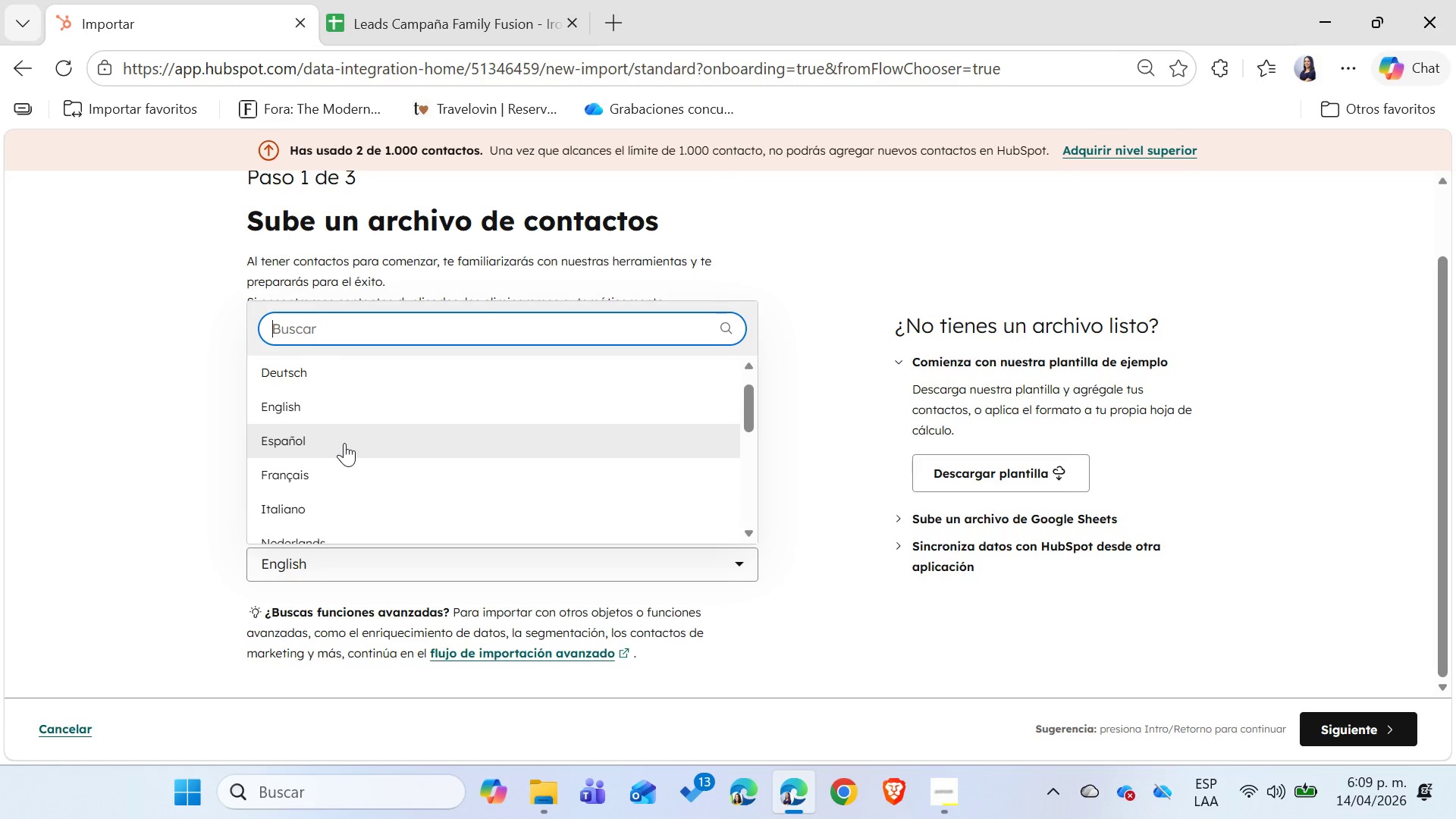 
left_click([811, 469])
 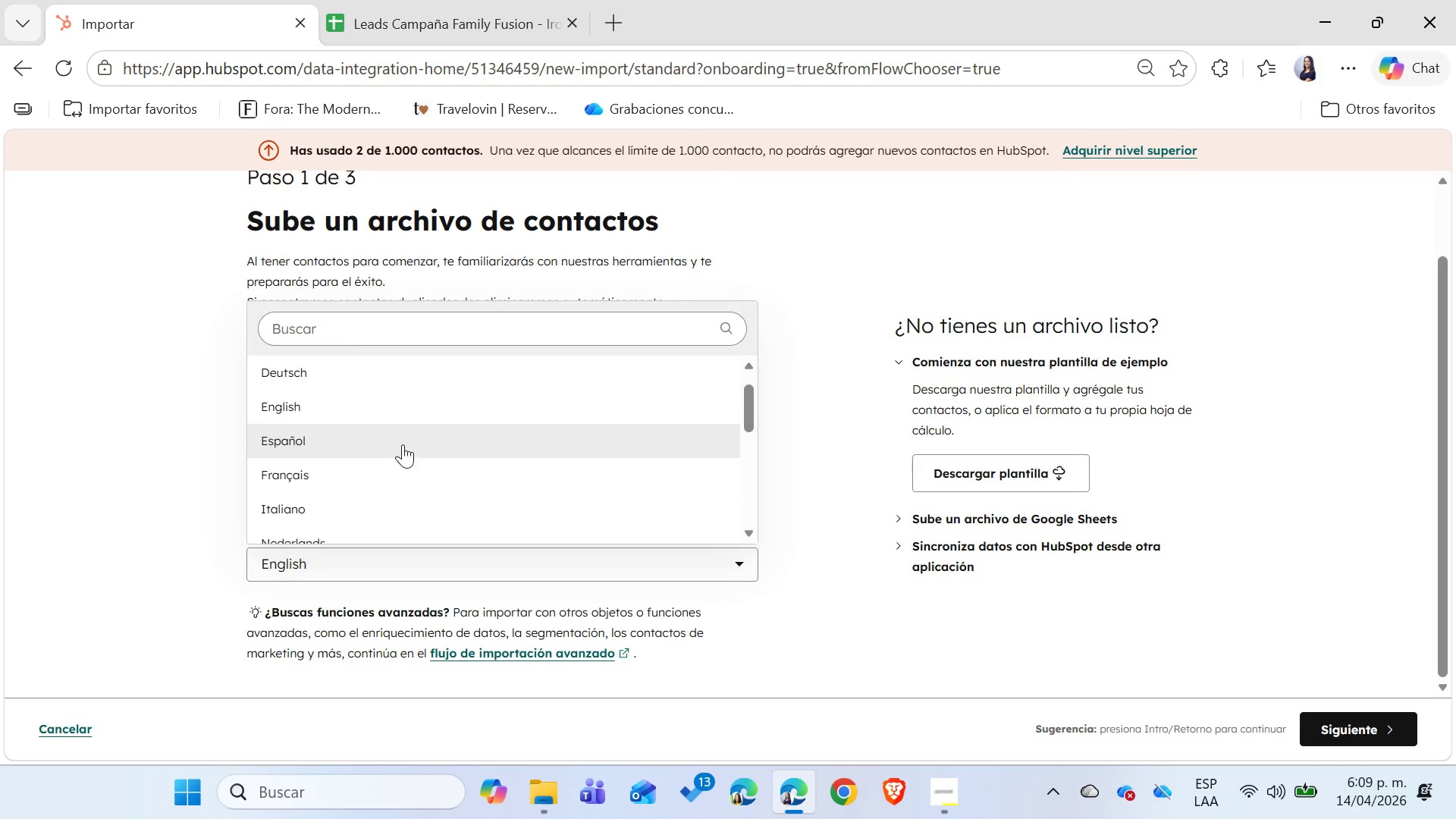 
left_click([397, 415])
 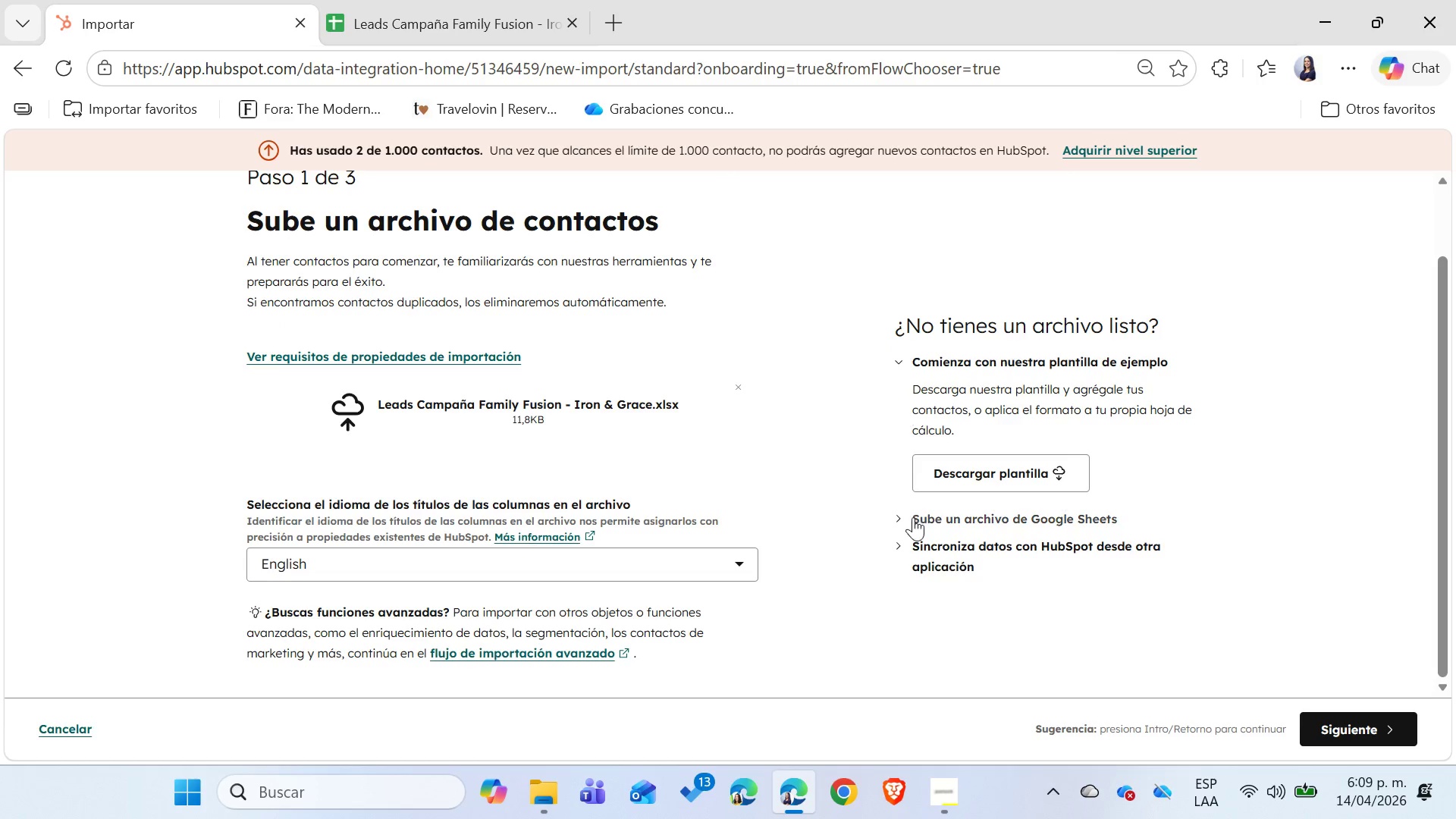 
scroll: coordinate [913, 517], scroll_direction: down, amount: 3.0
 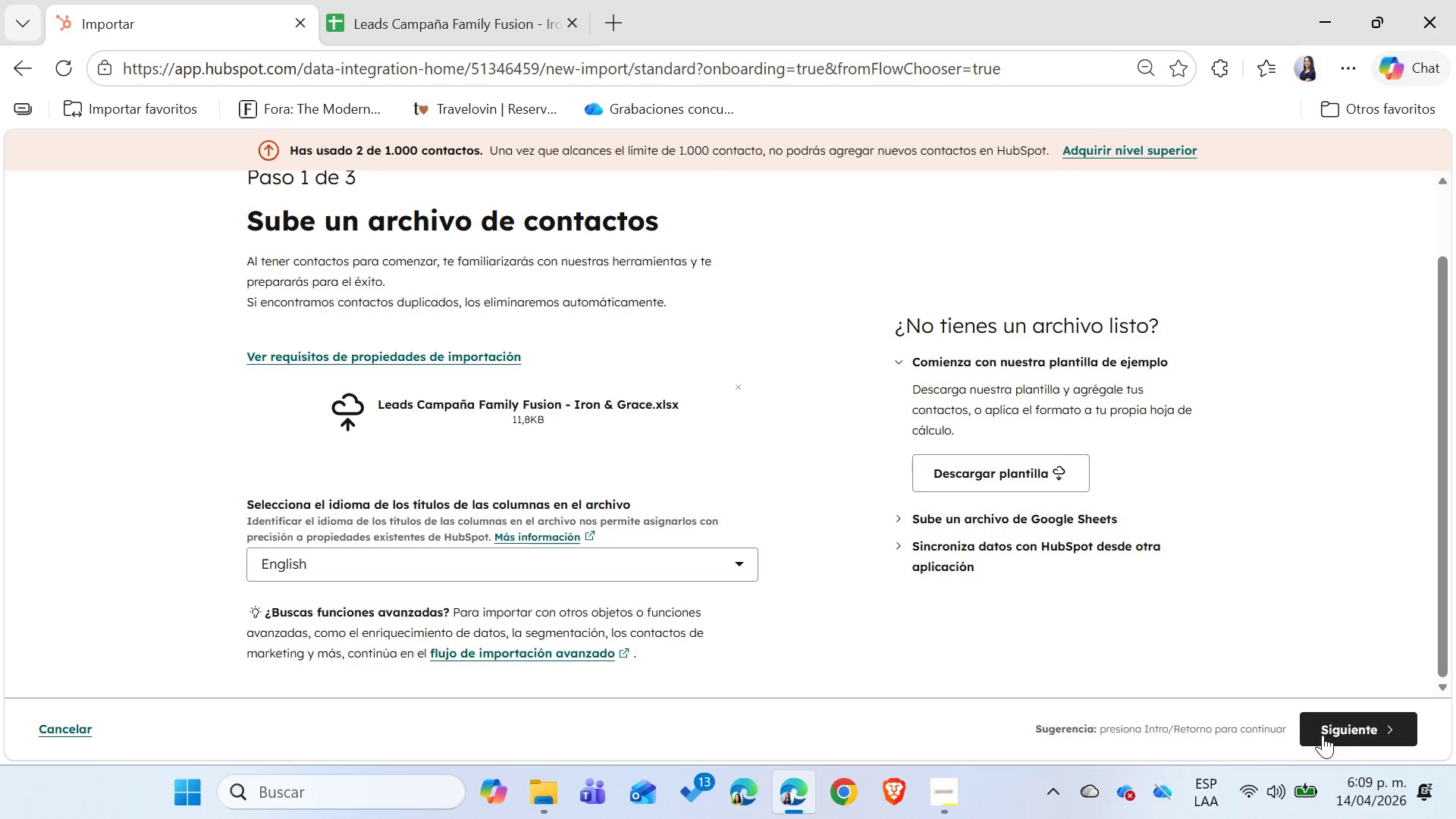 
left_click([1334, 733])
 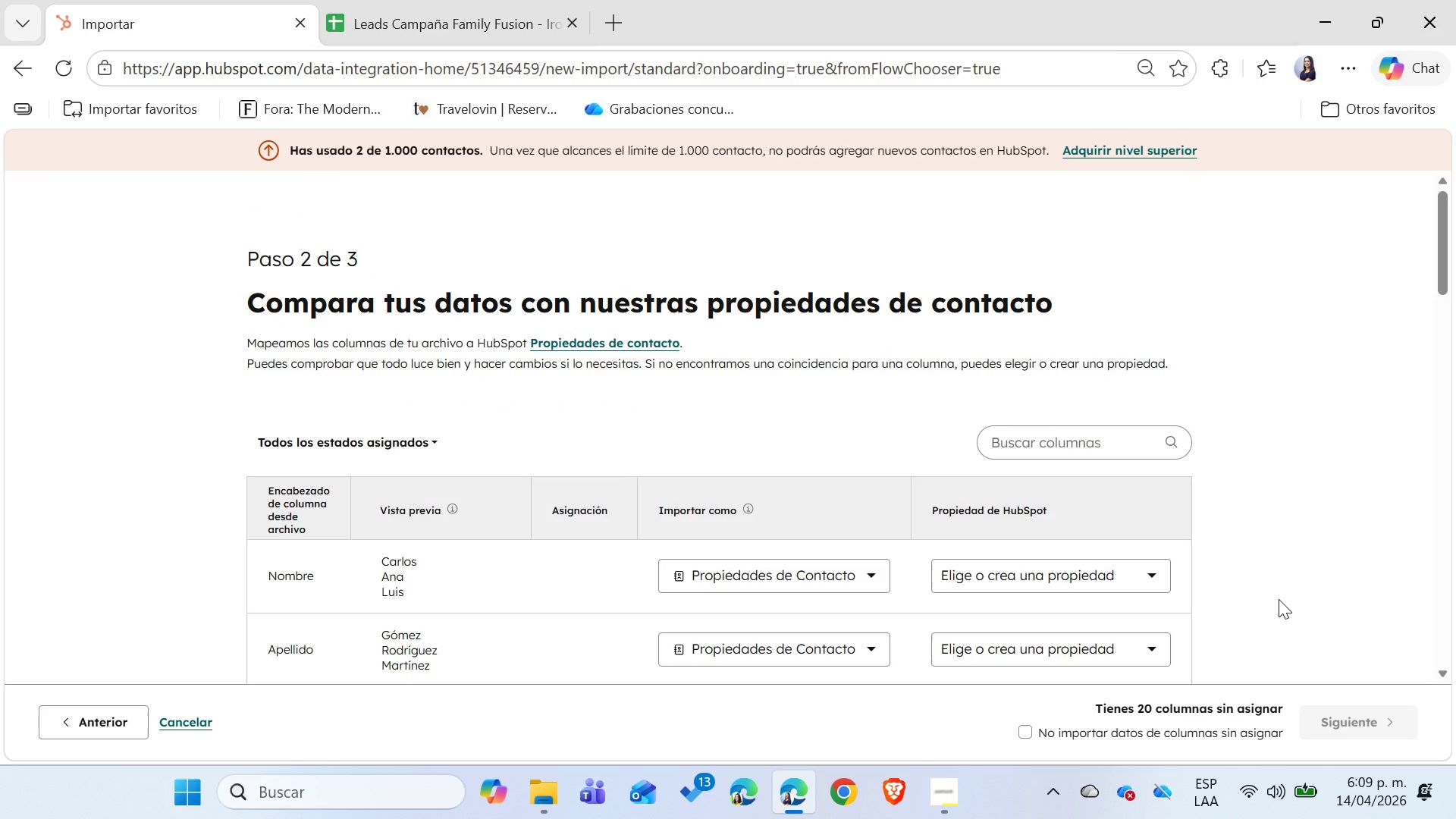 
scroll: coordinate [1277, 599], scroll_direction: down, amount: 2.0
 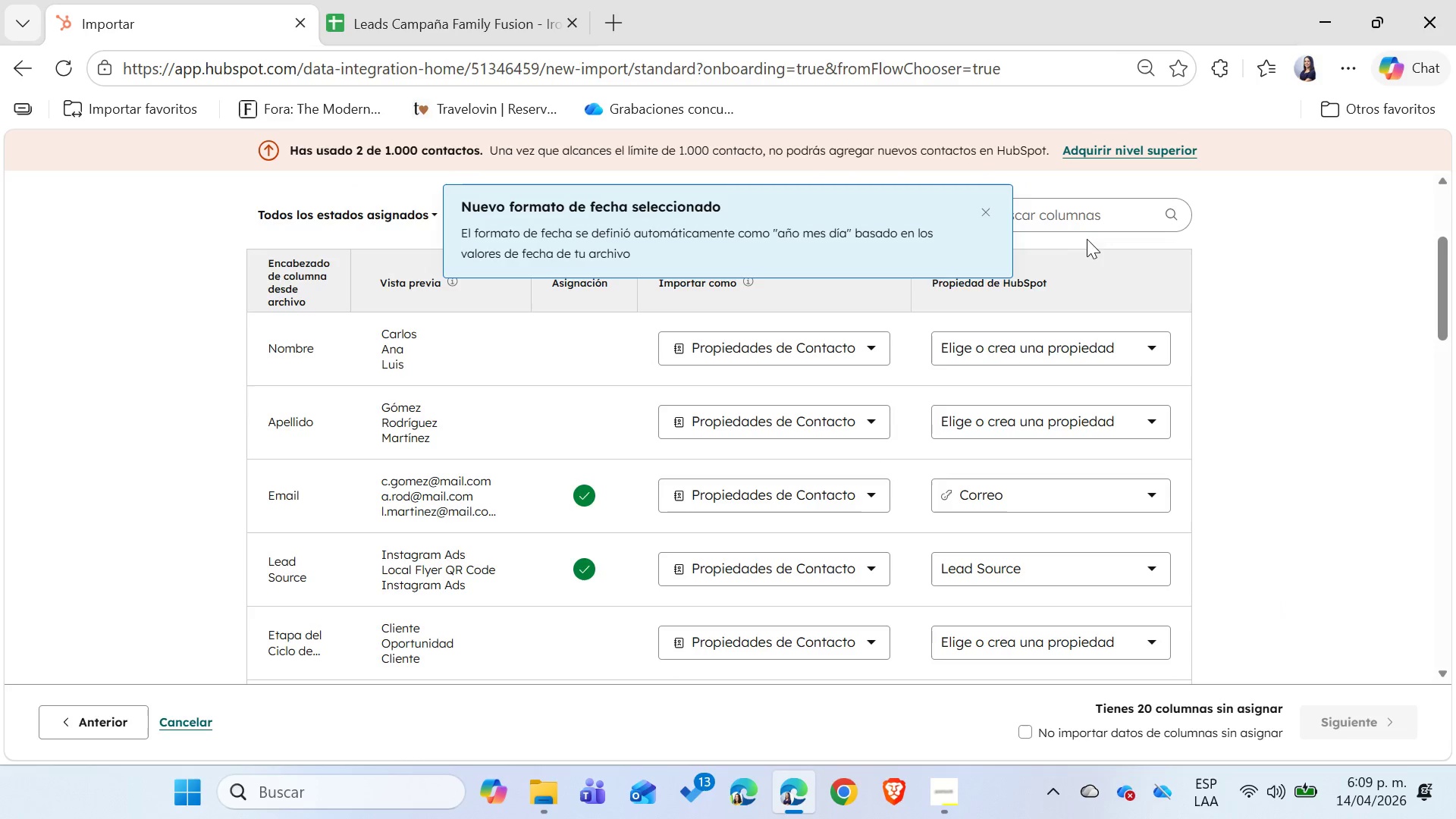 
left_click([995, 218])
 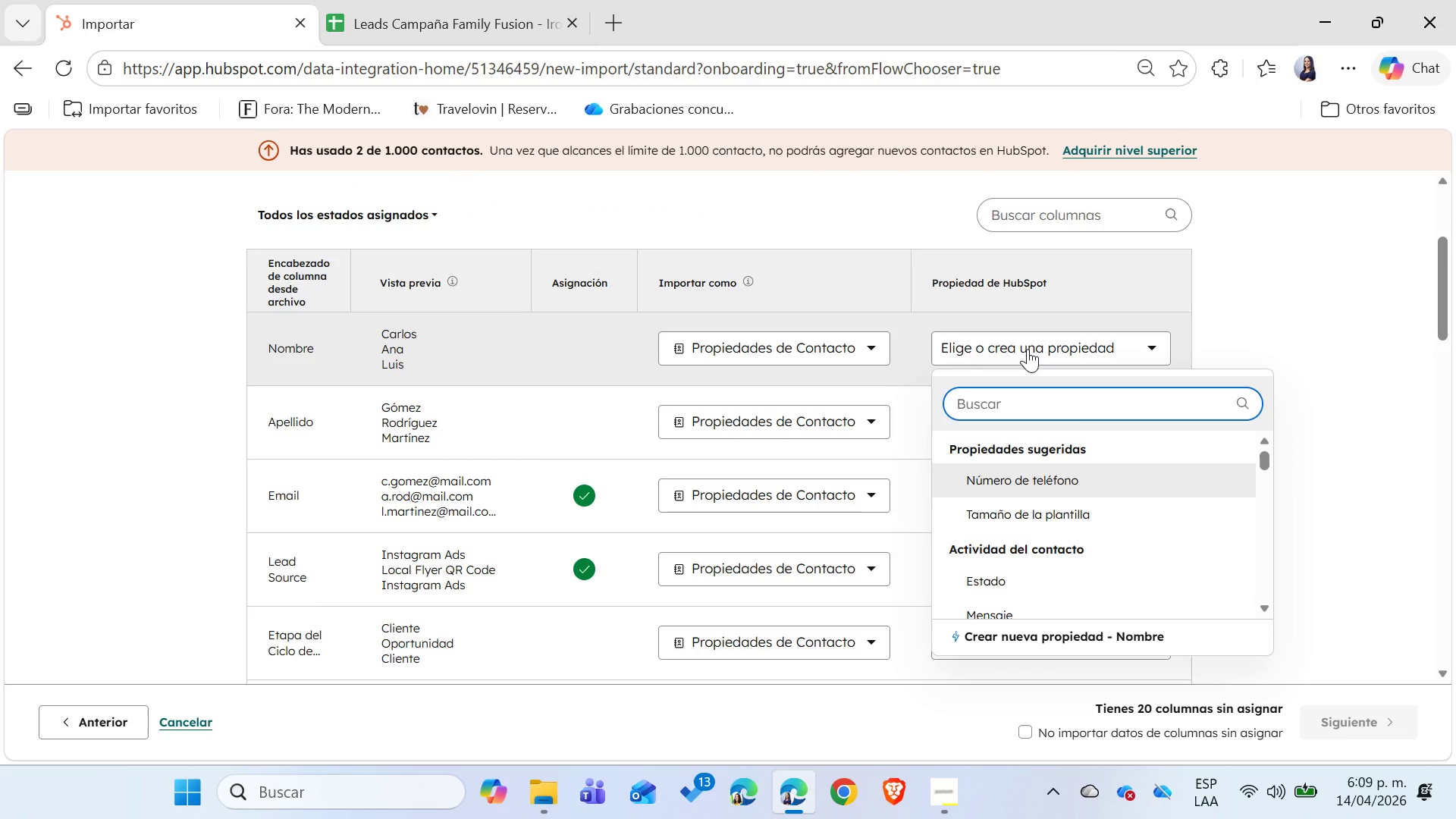 
type(nombre)
 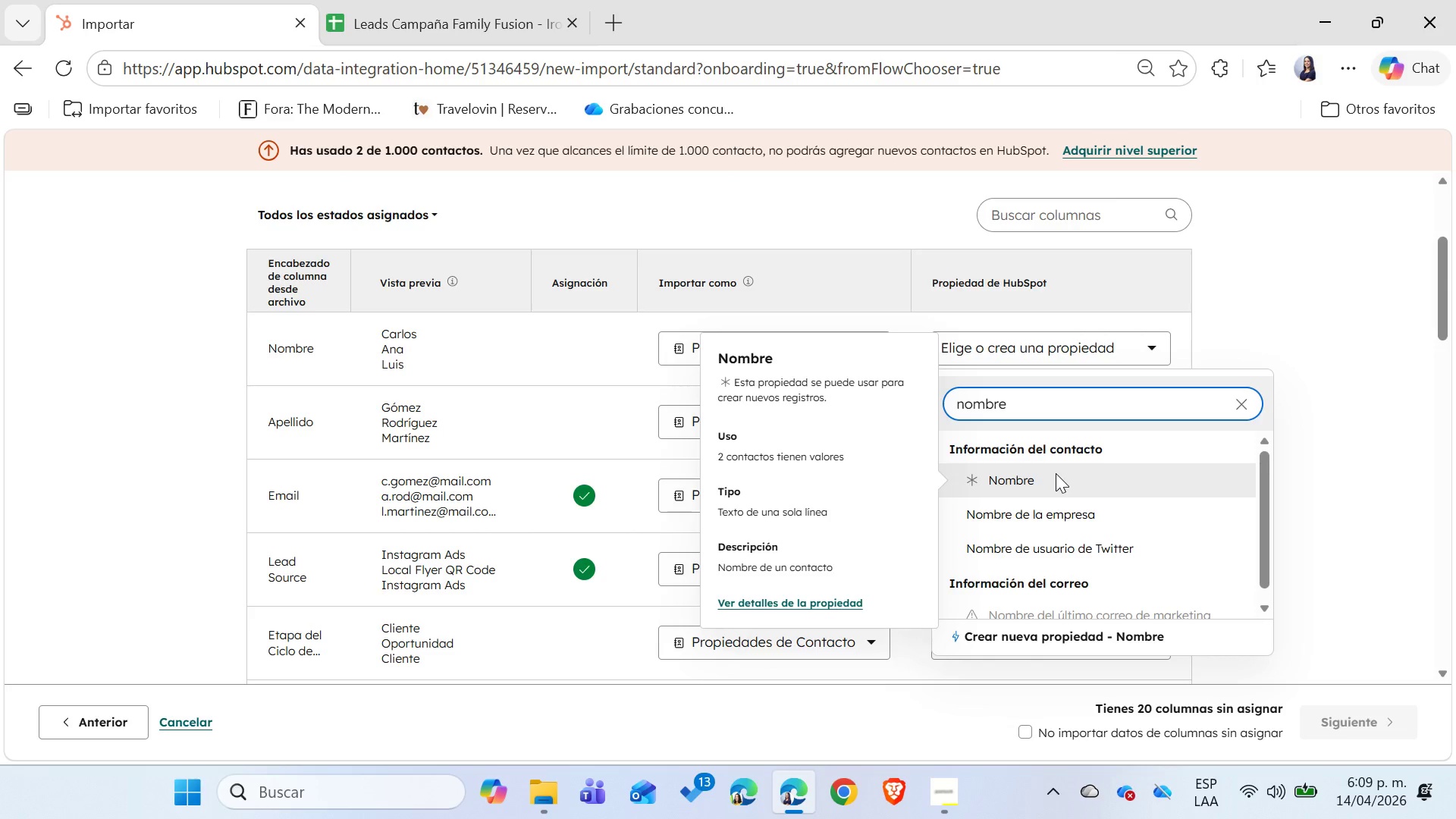 
left_click([1056, 473])
 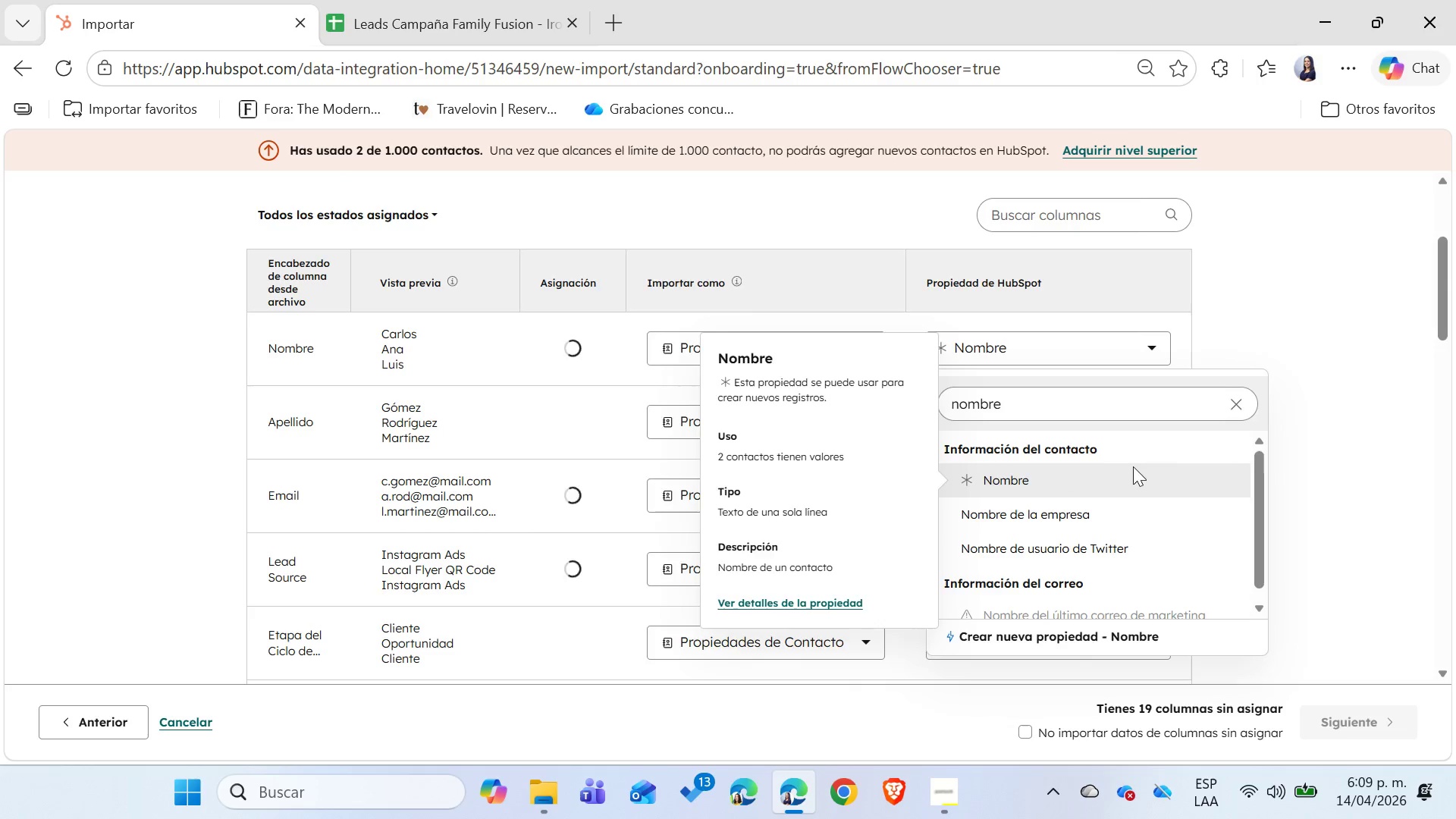 
left_click([1354, 412])
 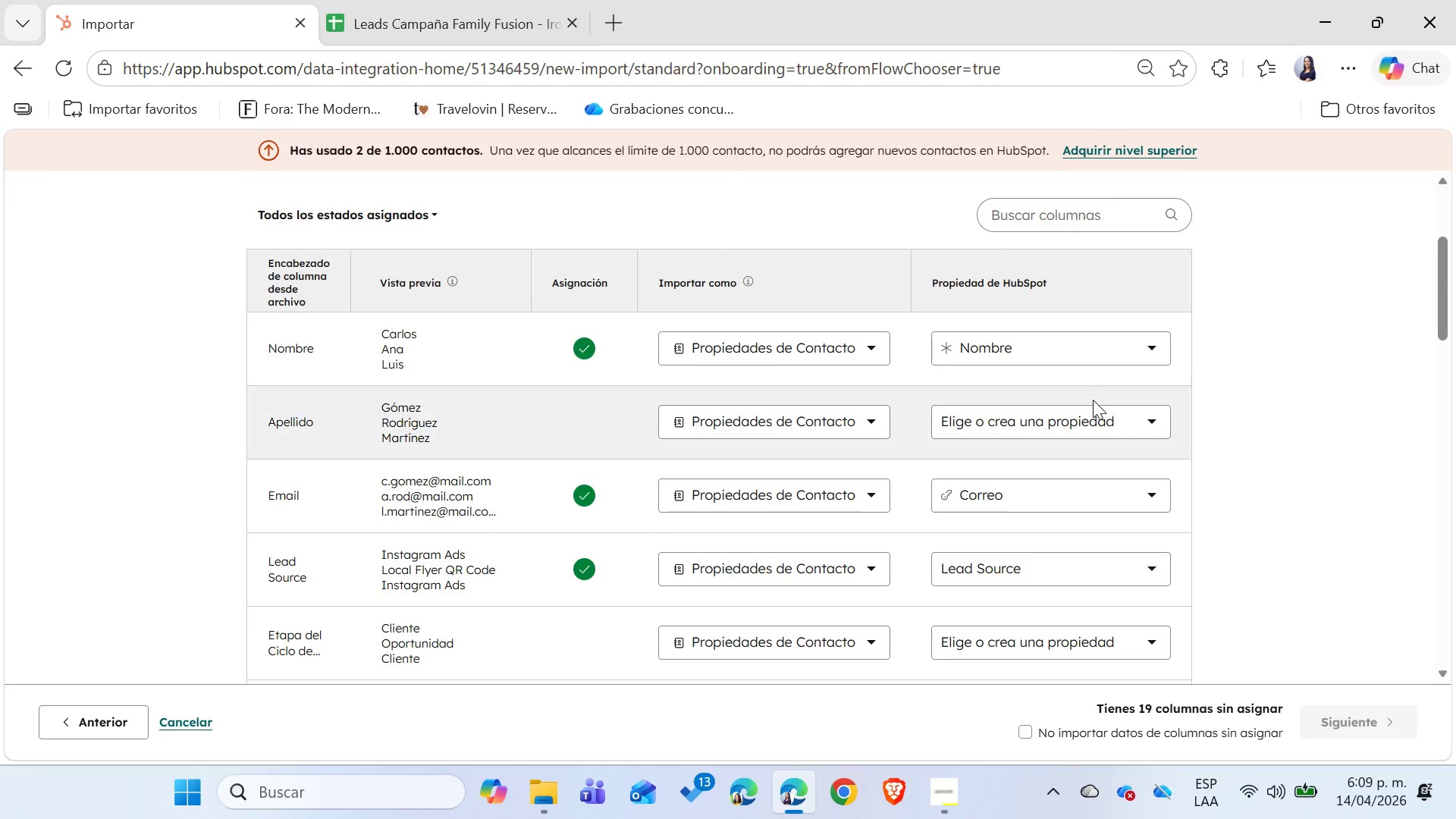 
left_click([1093, 400])
 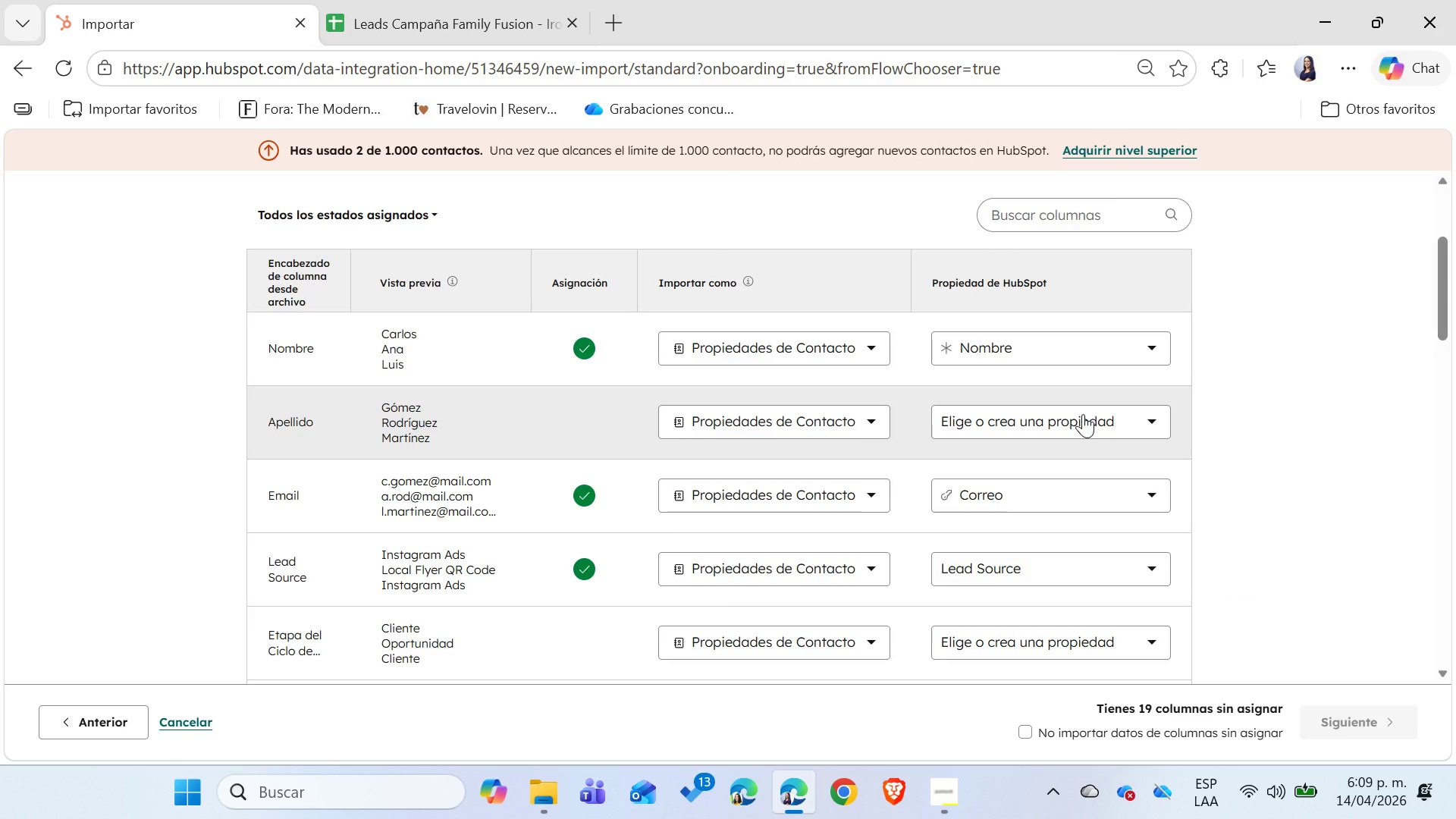 
left_click([1083, 414])
 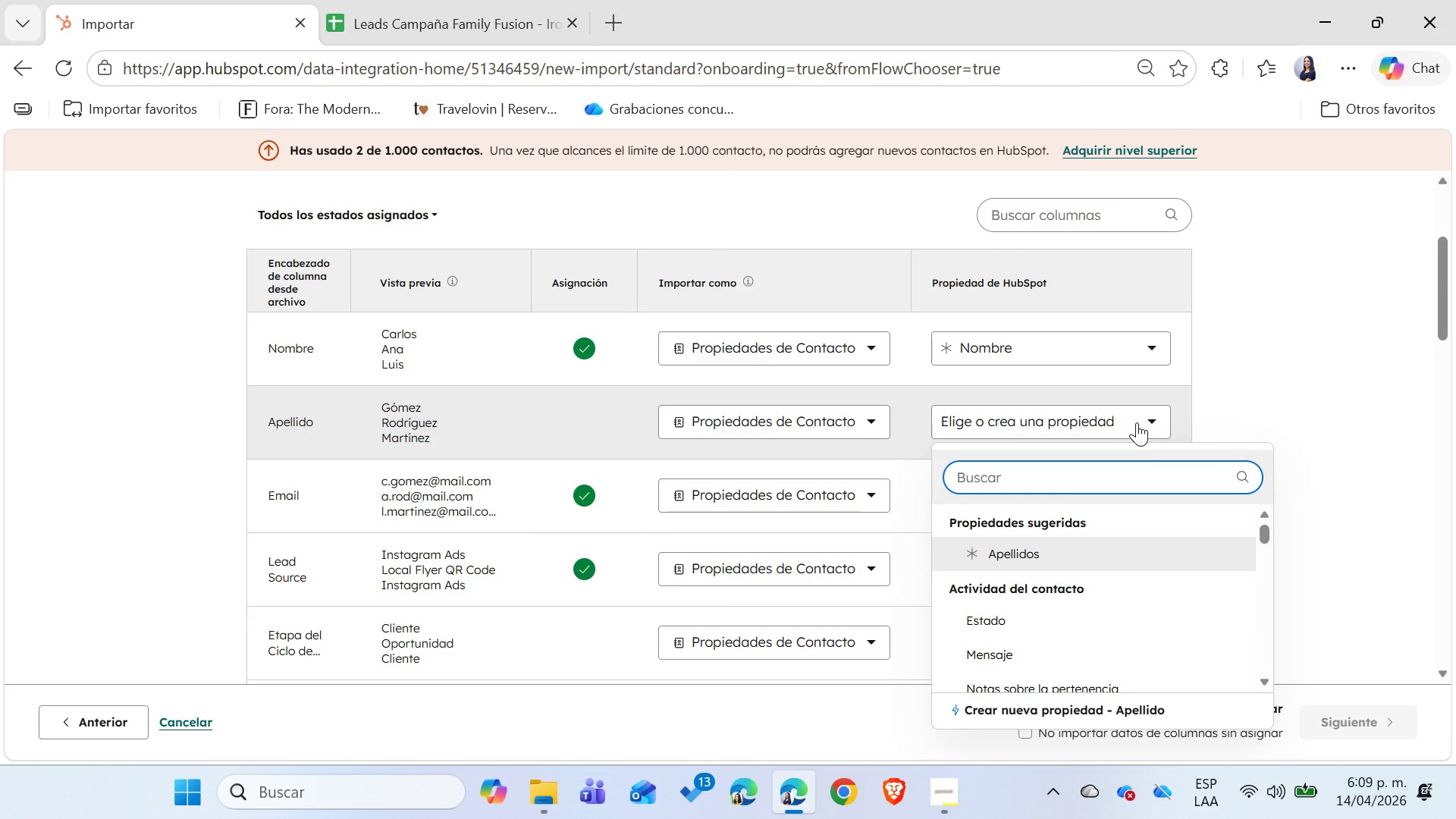 
type(Apellido)
 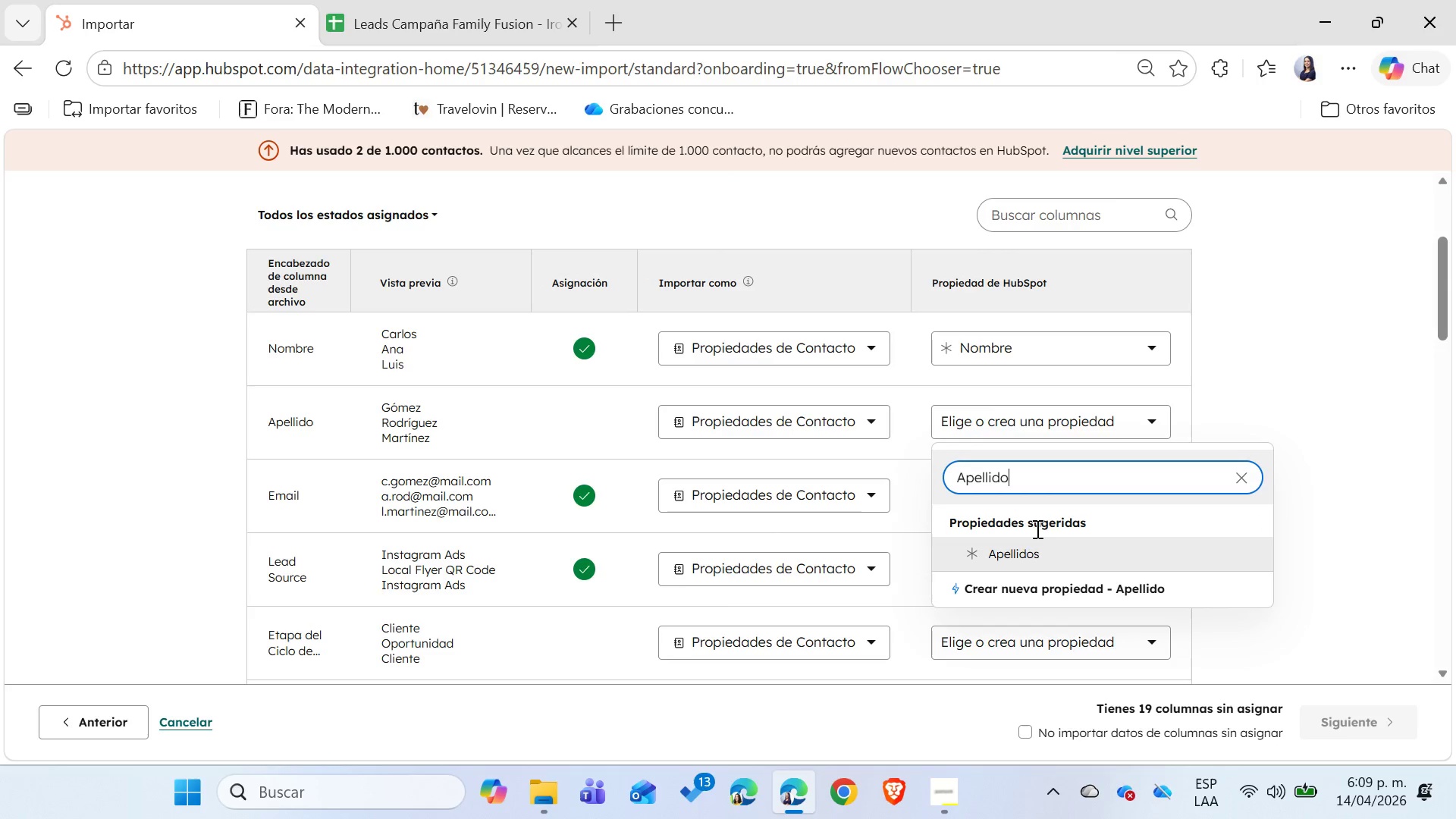 
left_click([1025, 551])
 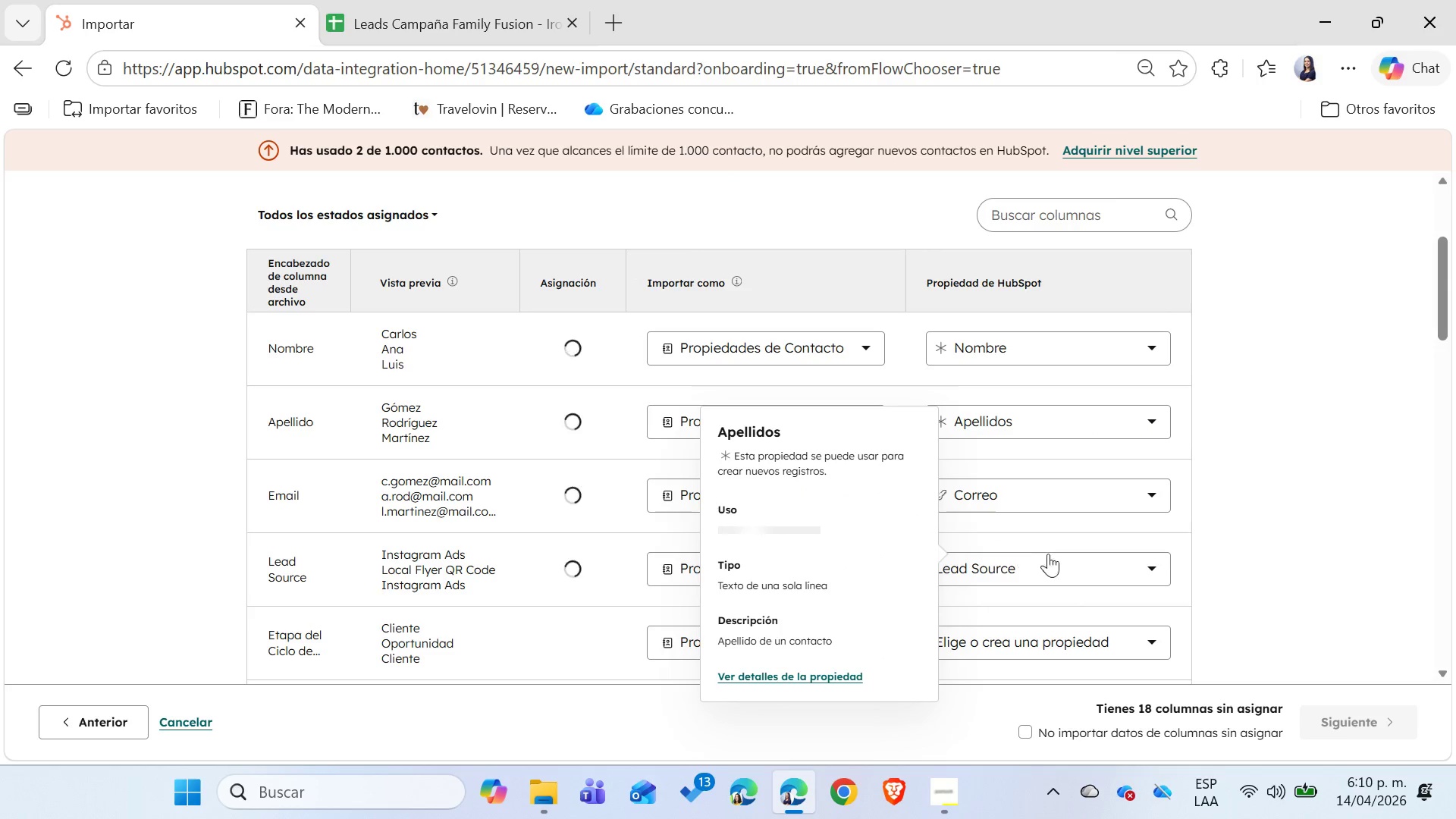 
left_click([1279, 531])
 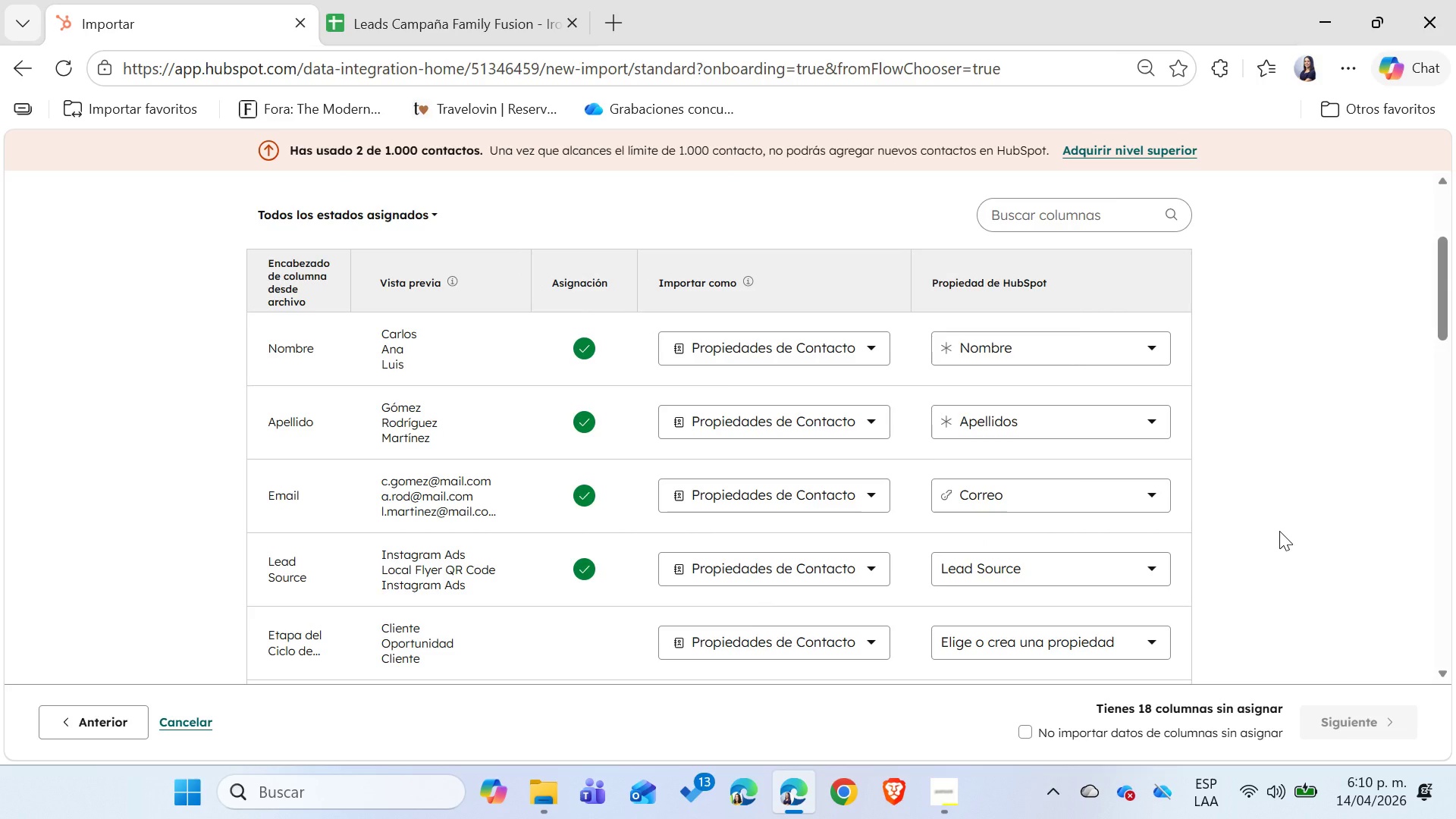 
scroll: coordinate [1279, 531], scroll_direction: down, amount: 1.0
 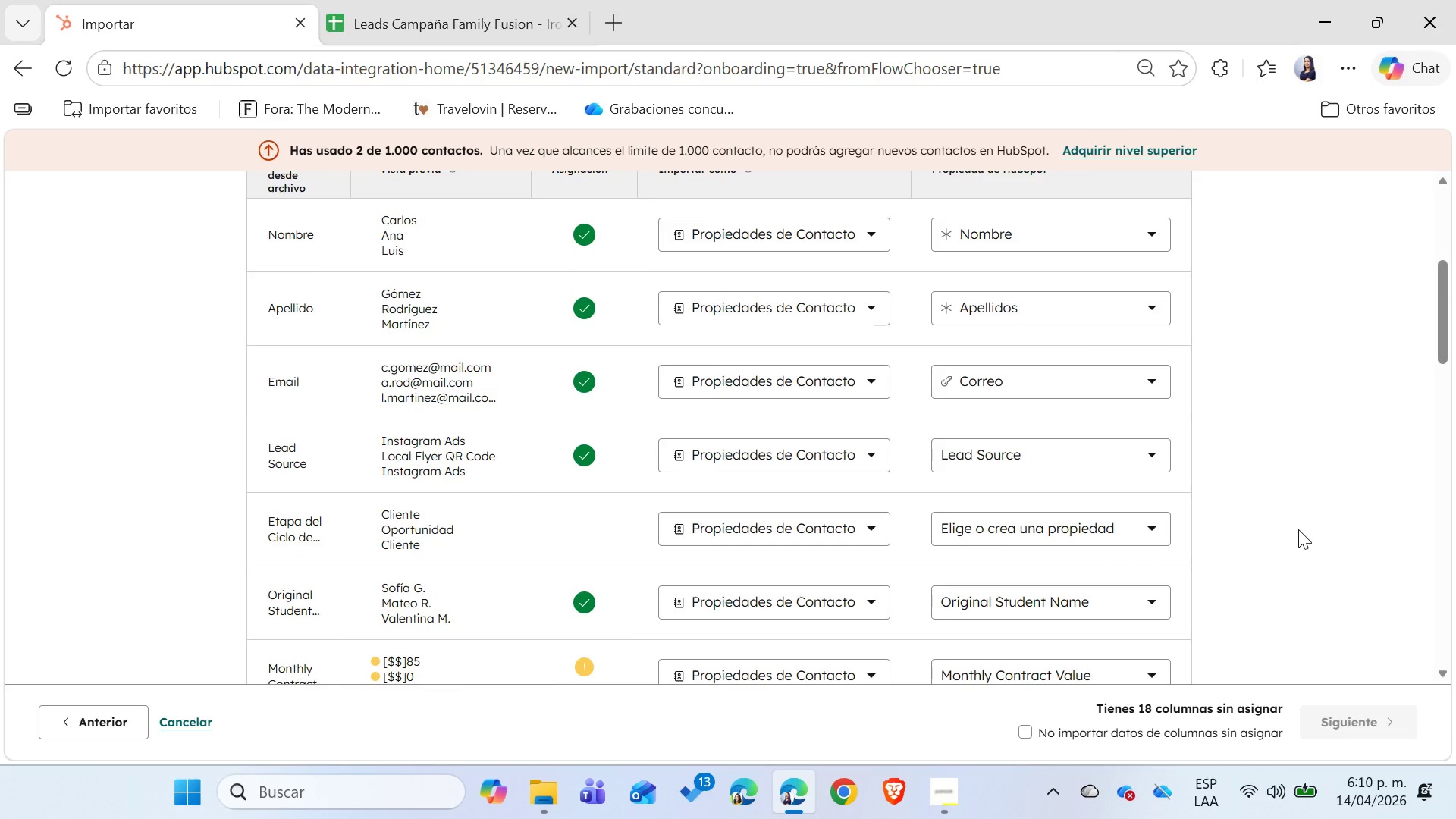 
wait(5.27)
 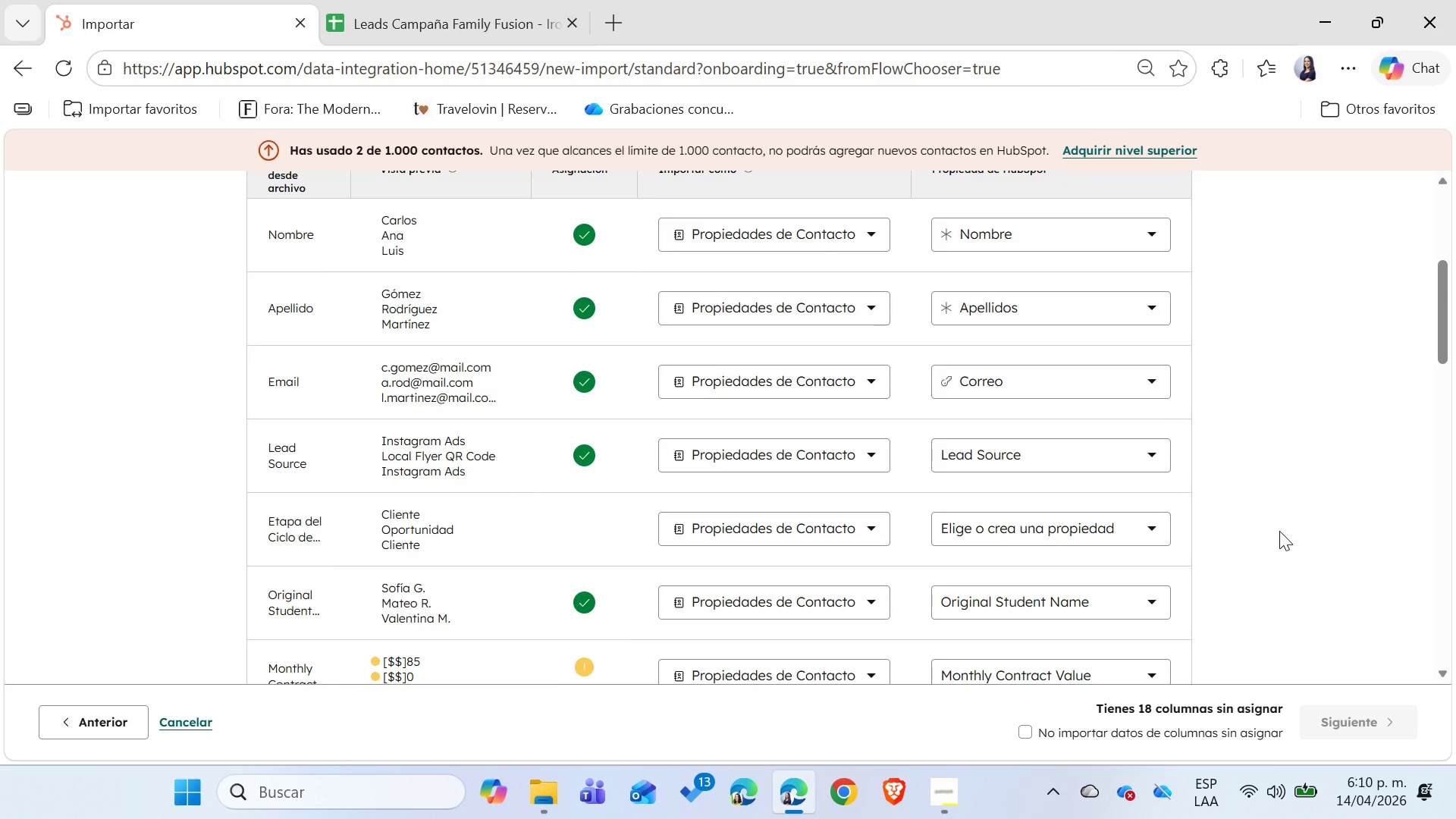 
left_click([1123, 524])
 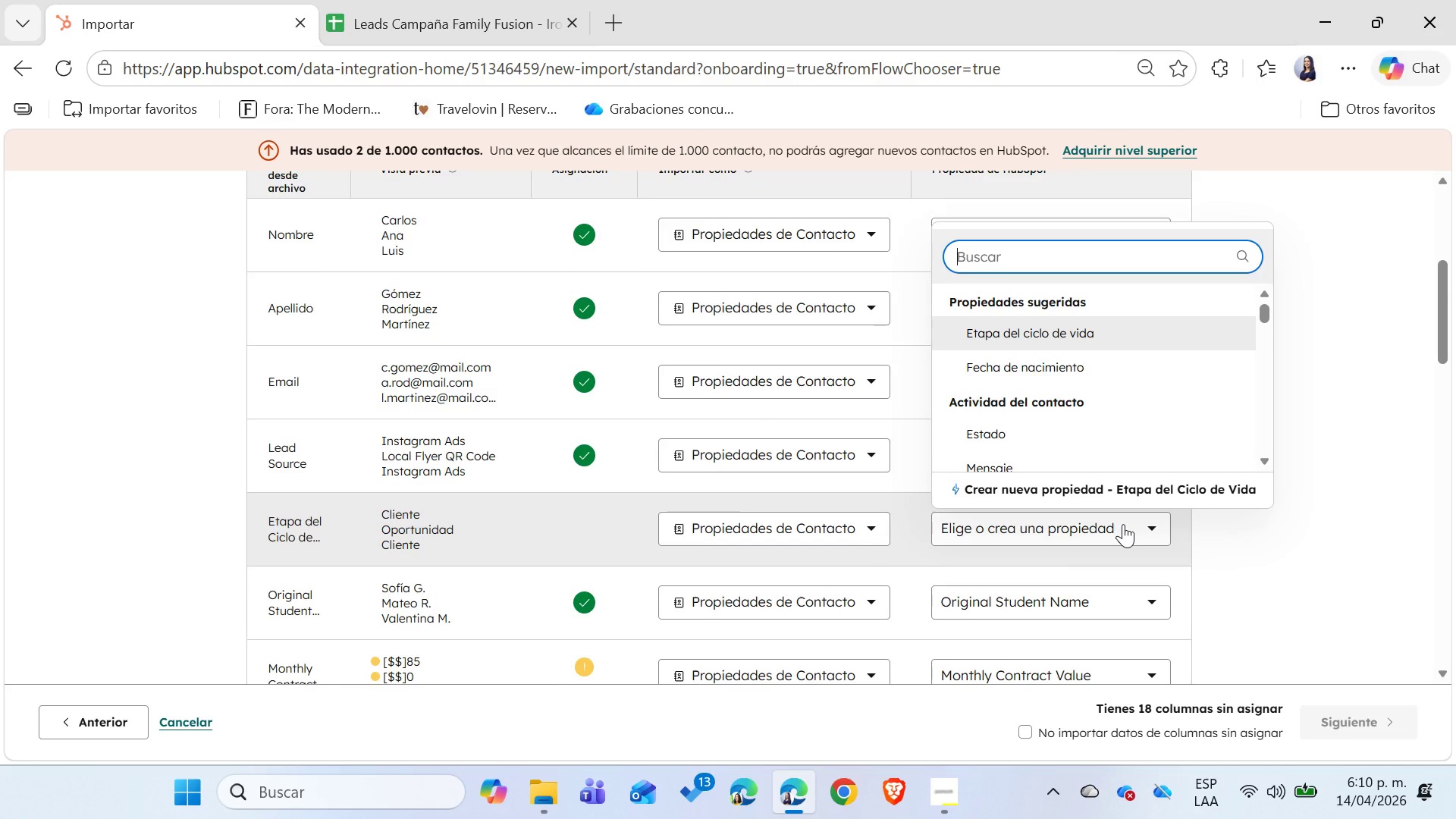 
type(etapa)
 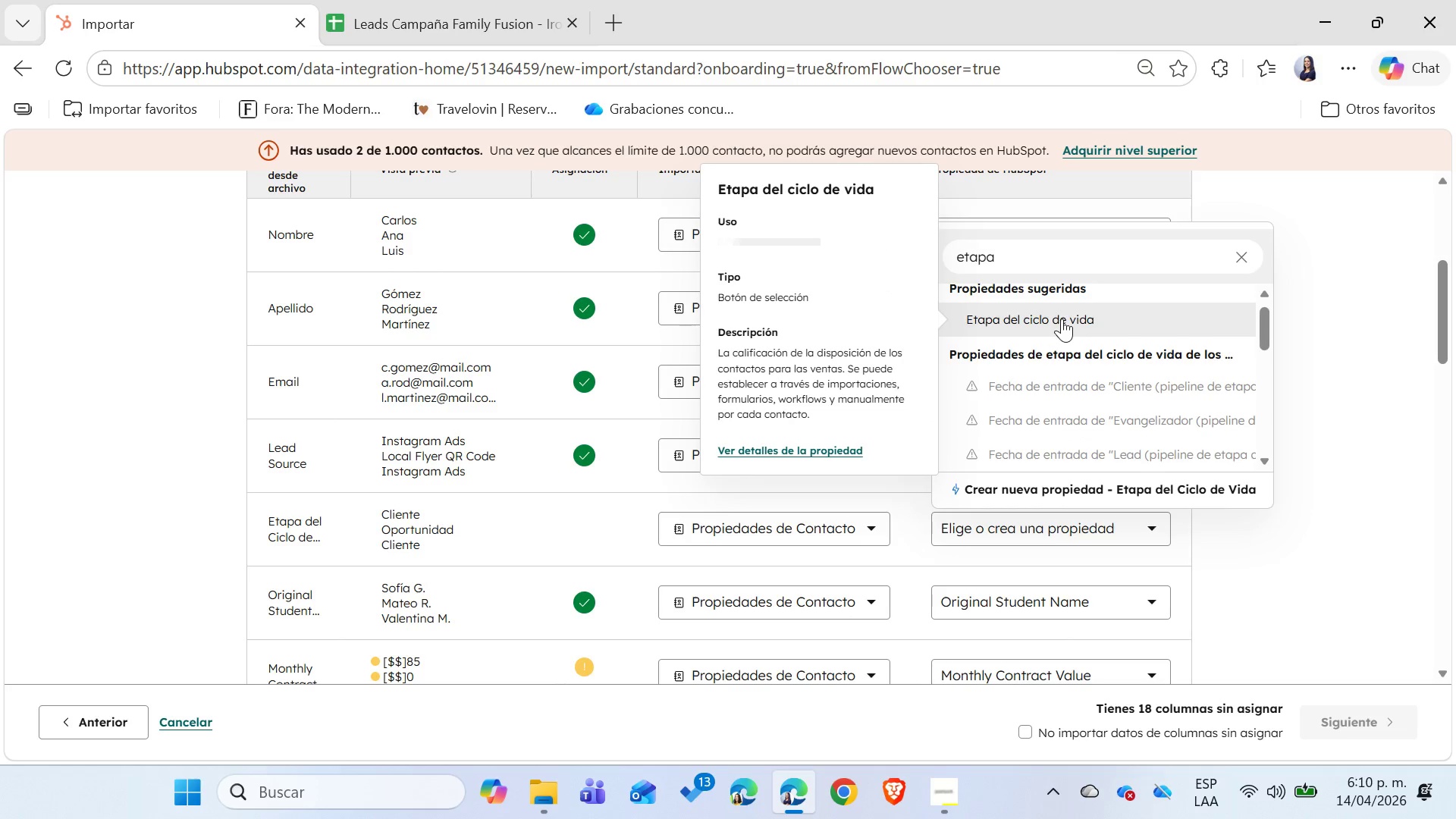 
left_click([1287, 518])
 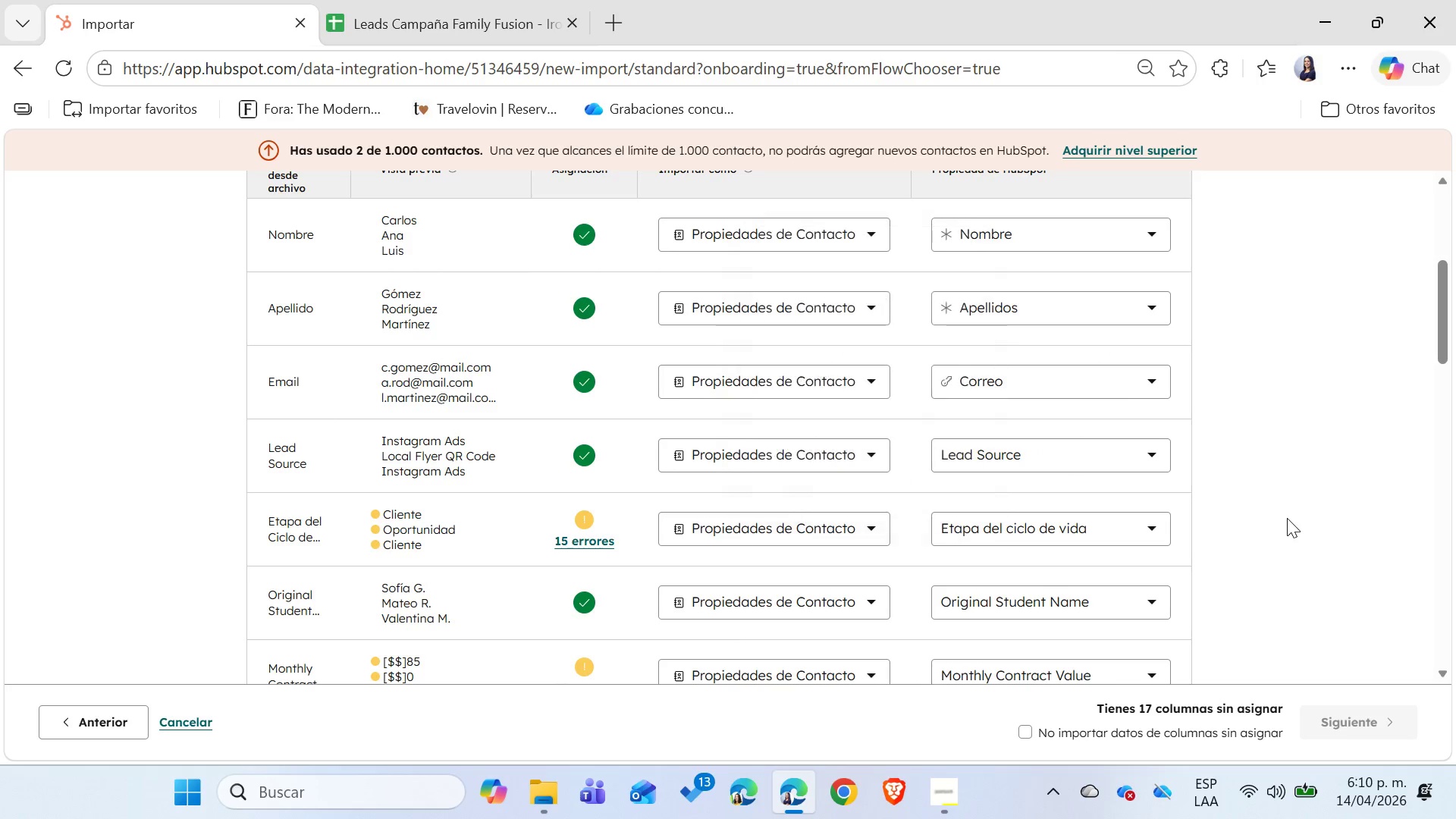 
scroll: coordinate [1287, 518], scroll_direction: down, amount: 1.0
 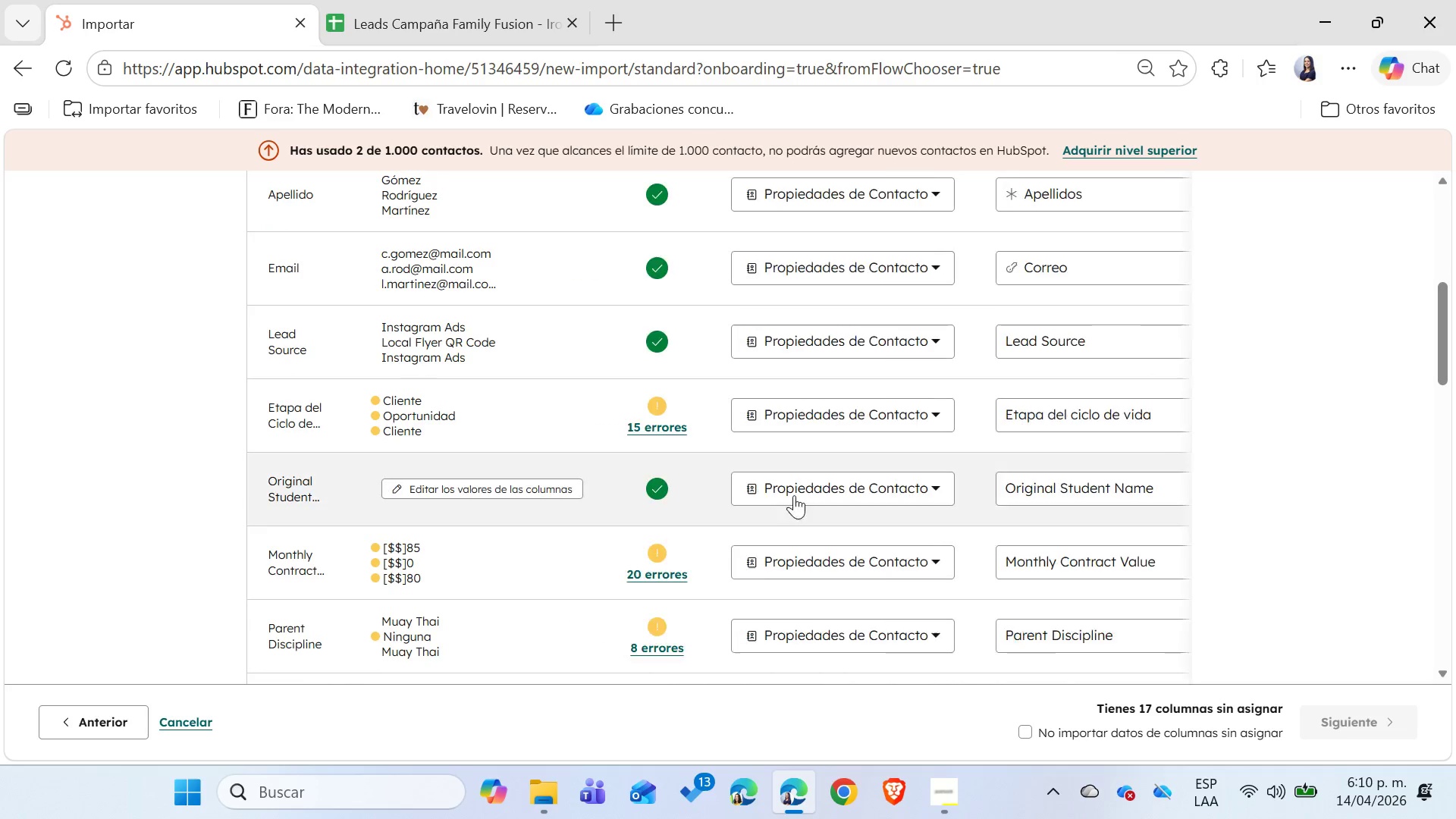 
left_click([664, 428])
 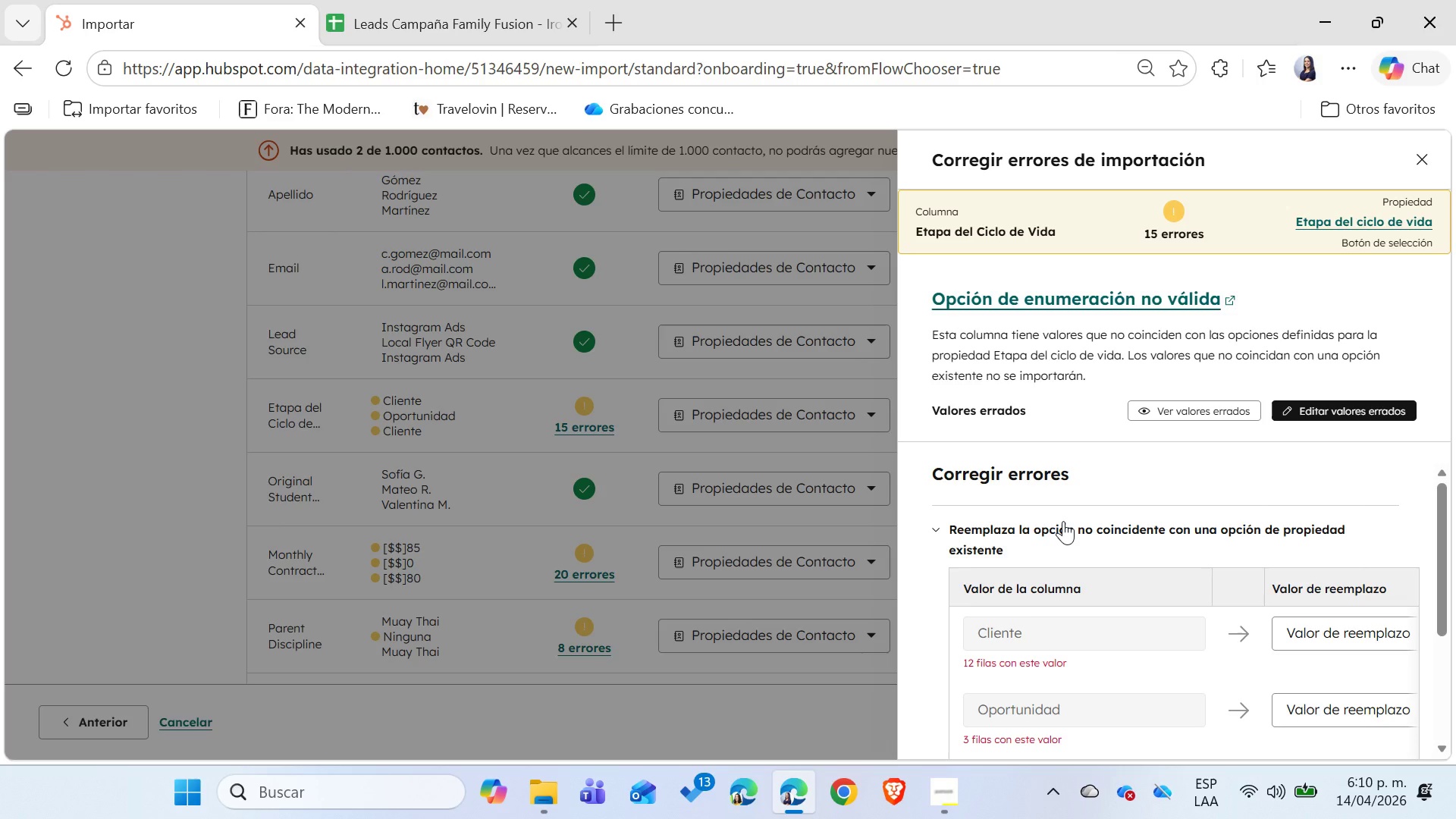 
wait(8.73)
 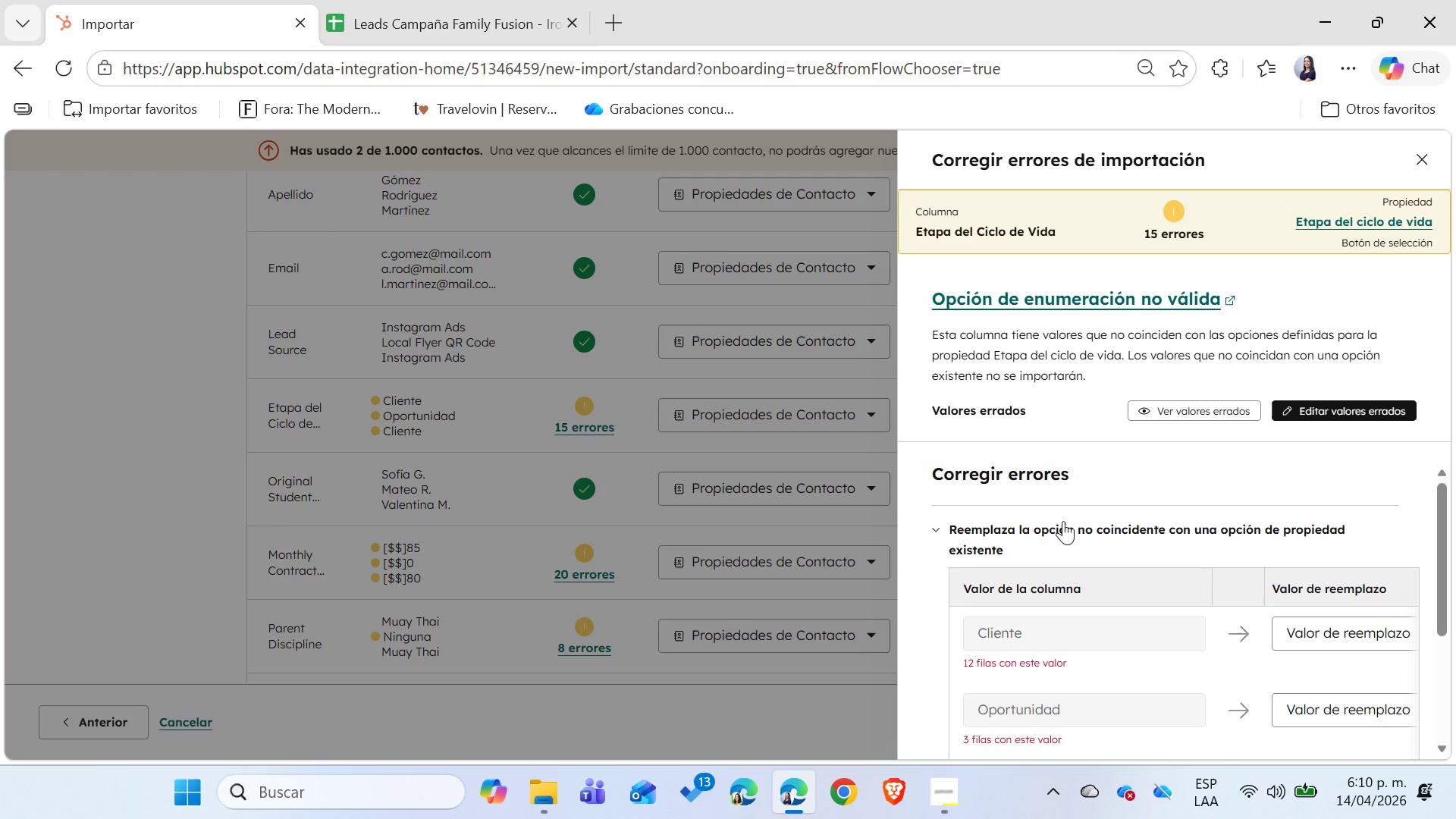 
left_click([1410, 164])
 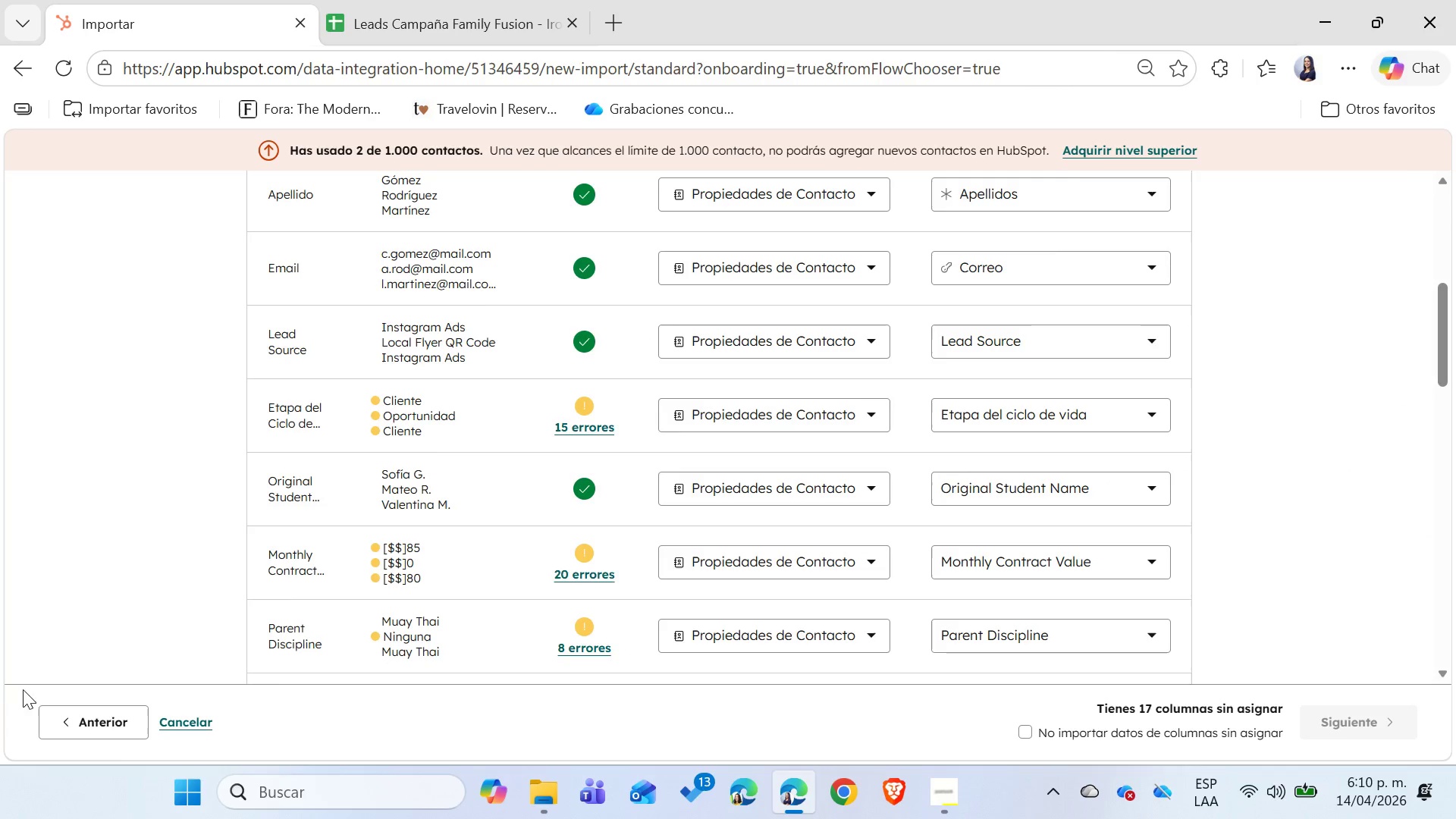 
left_click([78, 731])
 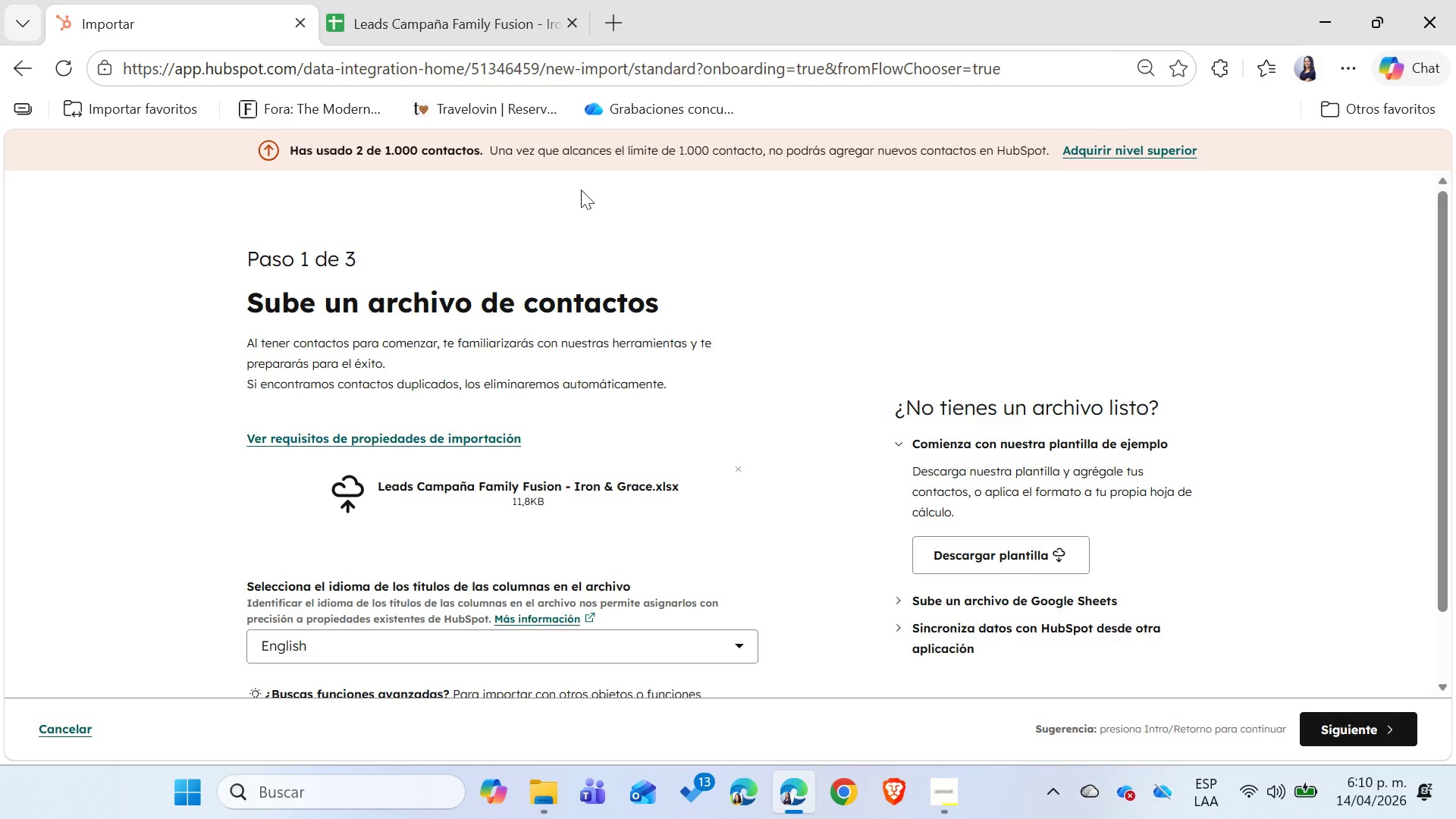 
left_click([506, 14])
 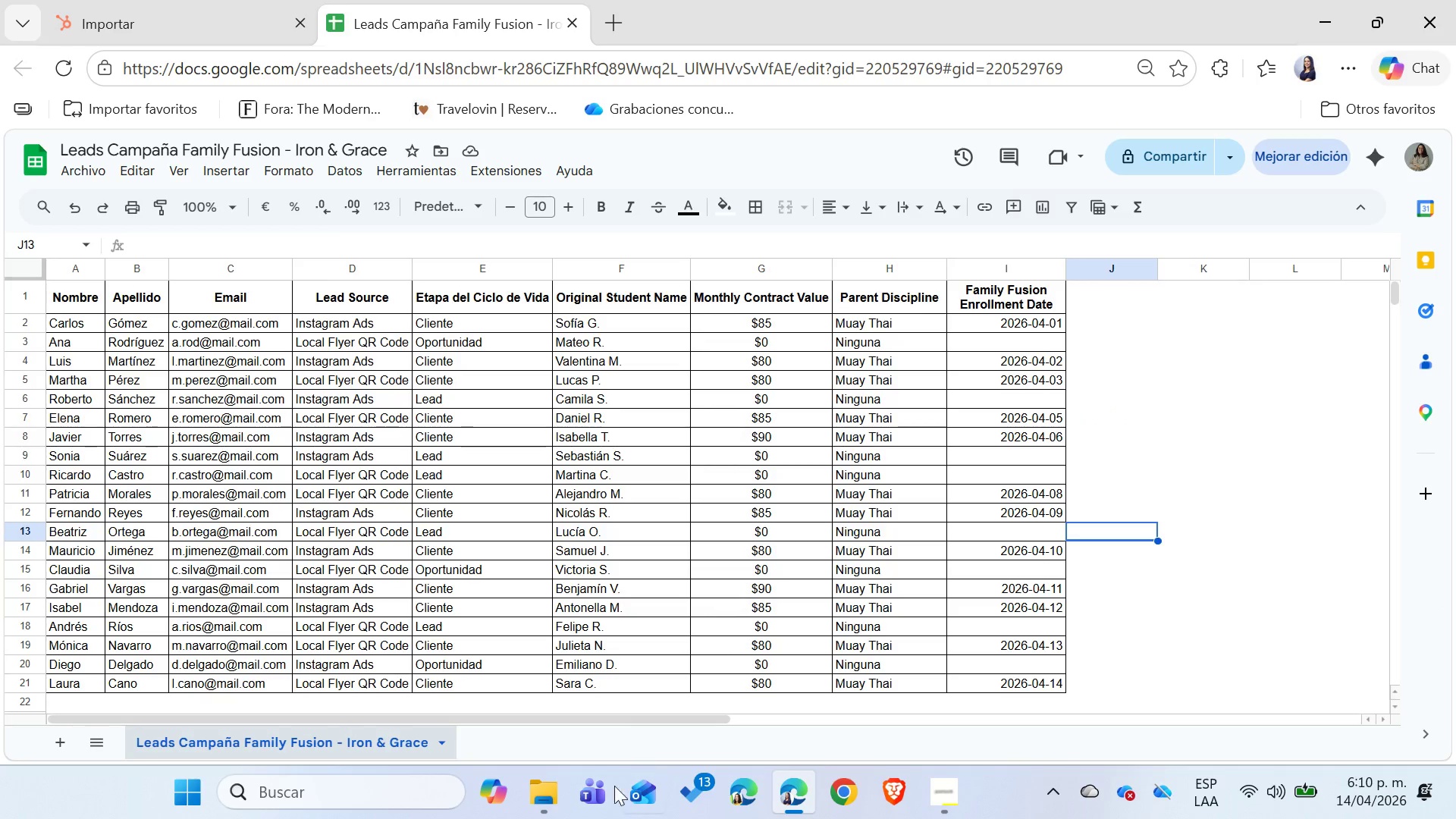 
left_click([552, 793])
 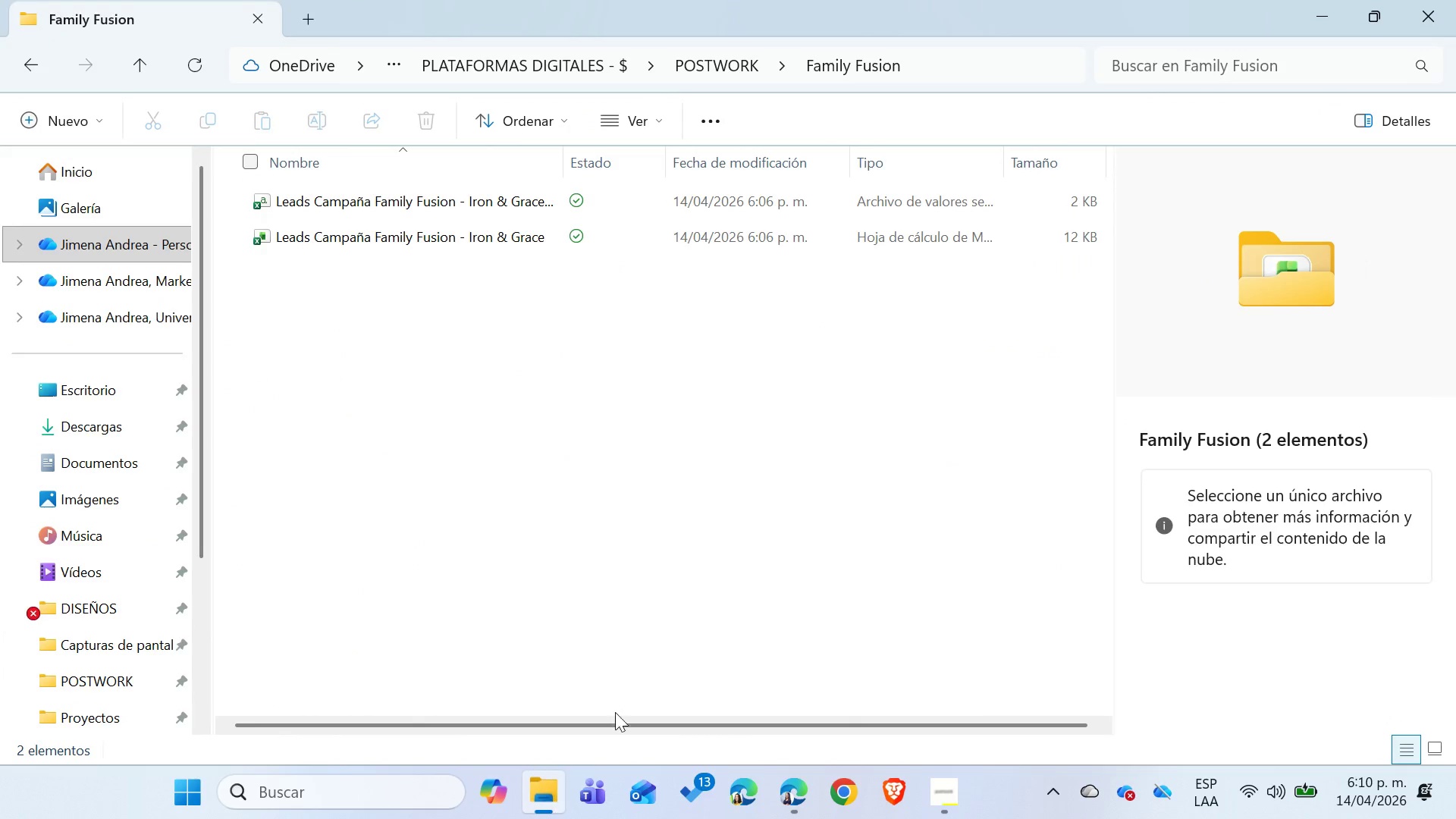 
left_click([486, 309])
 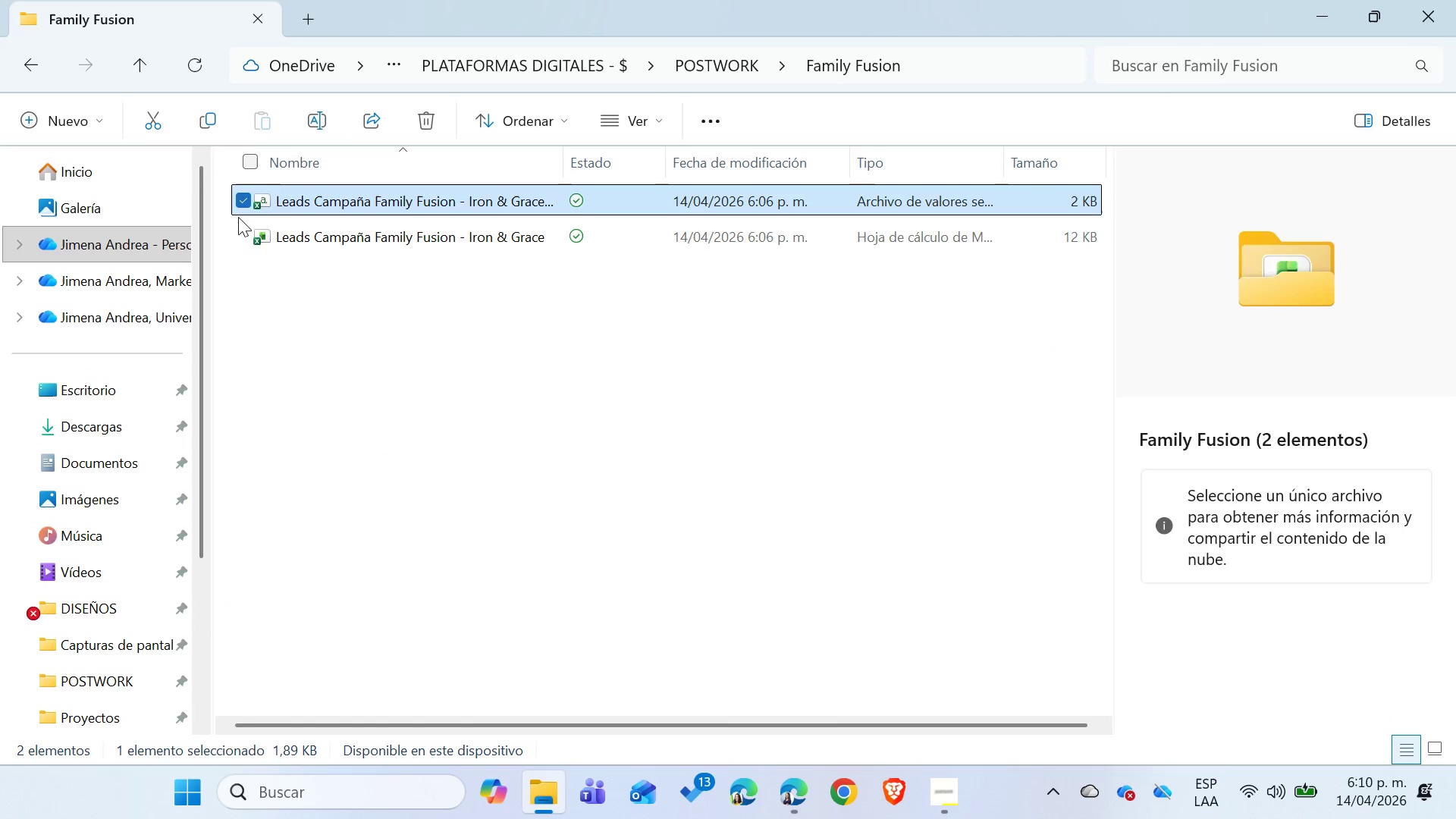 
double_click([238, 234])
 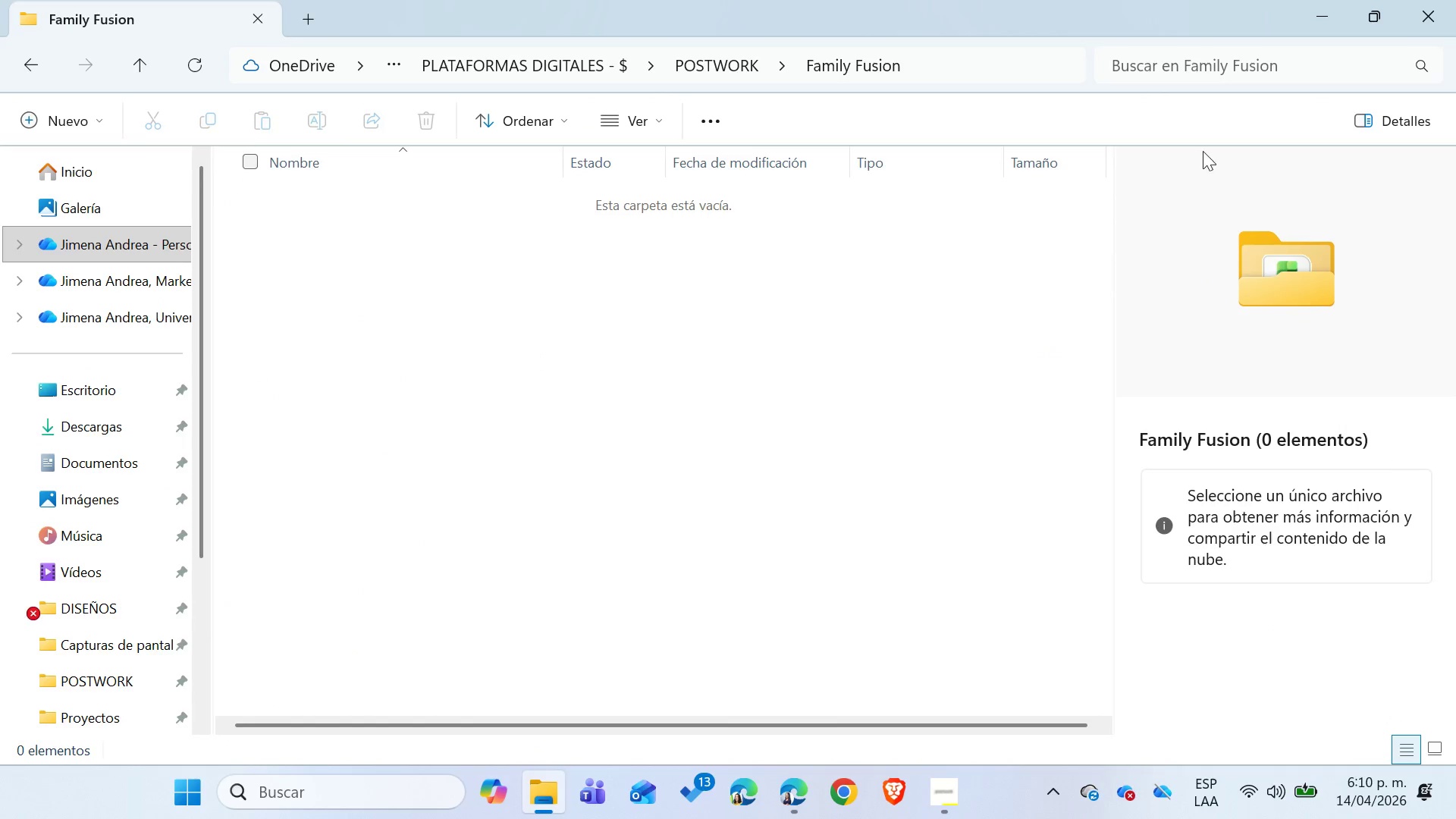 
left_click([1307, 20])
 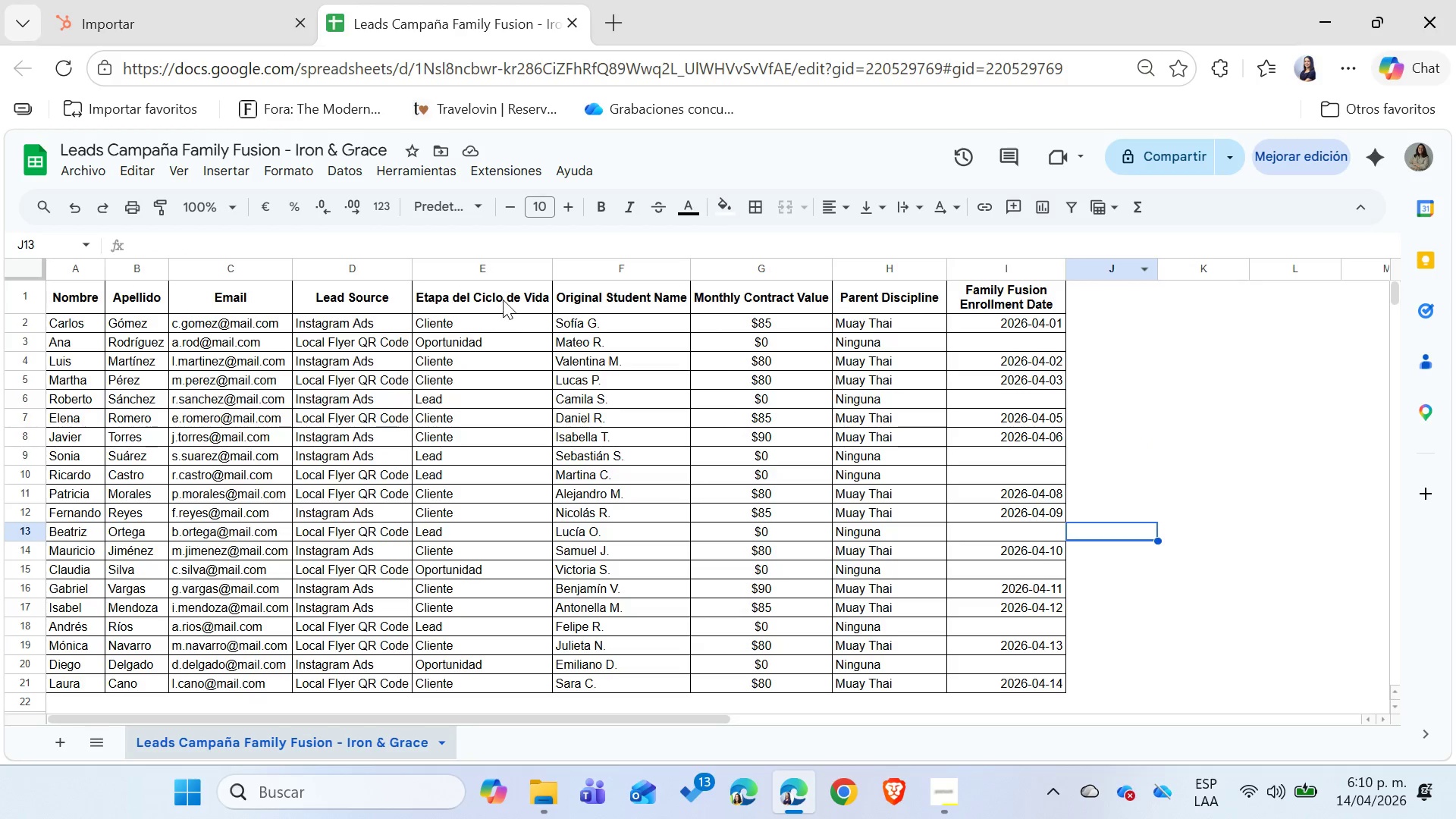 
left_click([500, 266])
 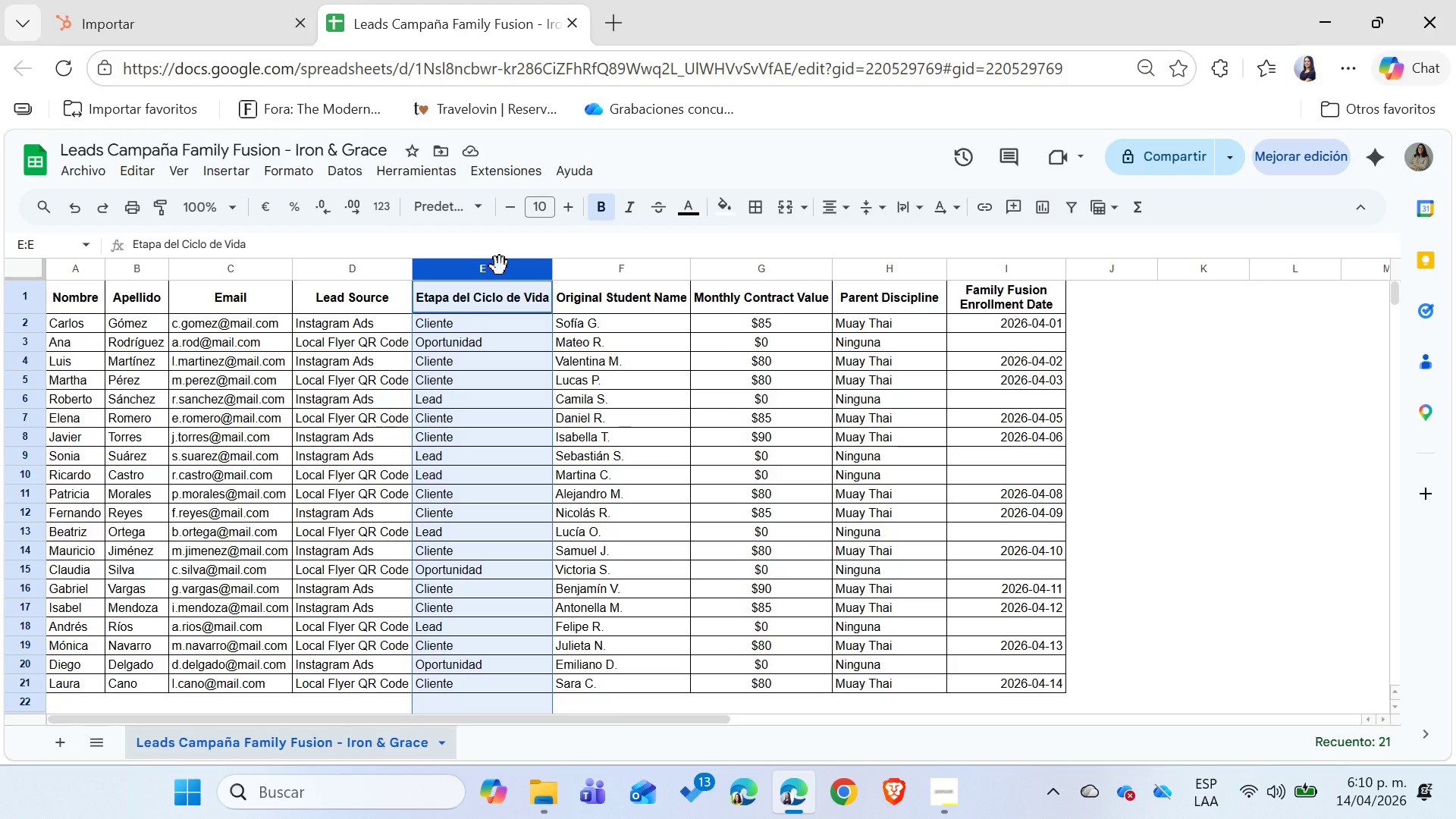 
right_click([500, 266])
 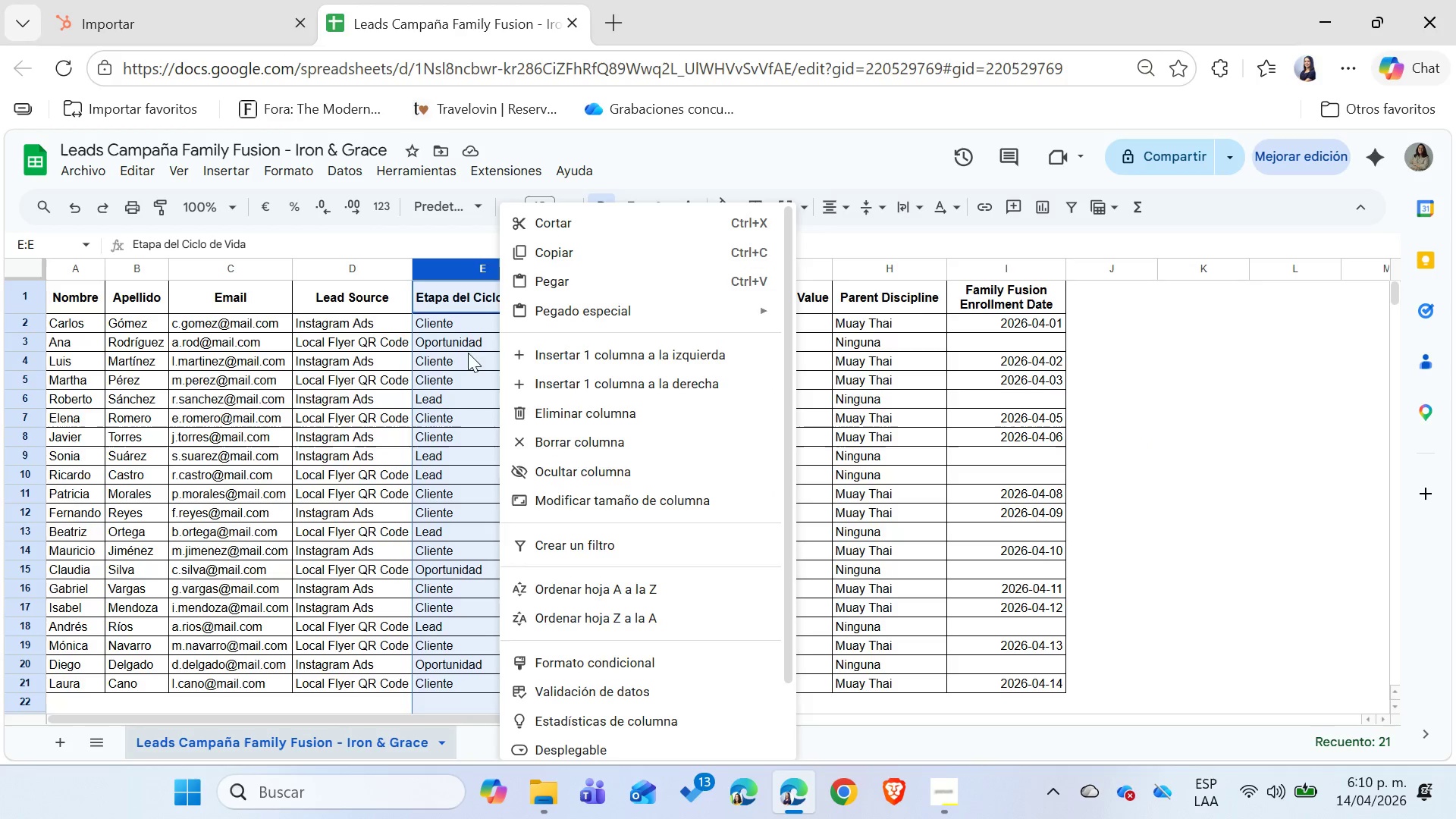 
left_click([459, 385])
 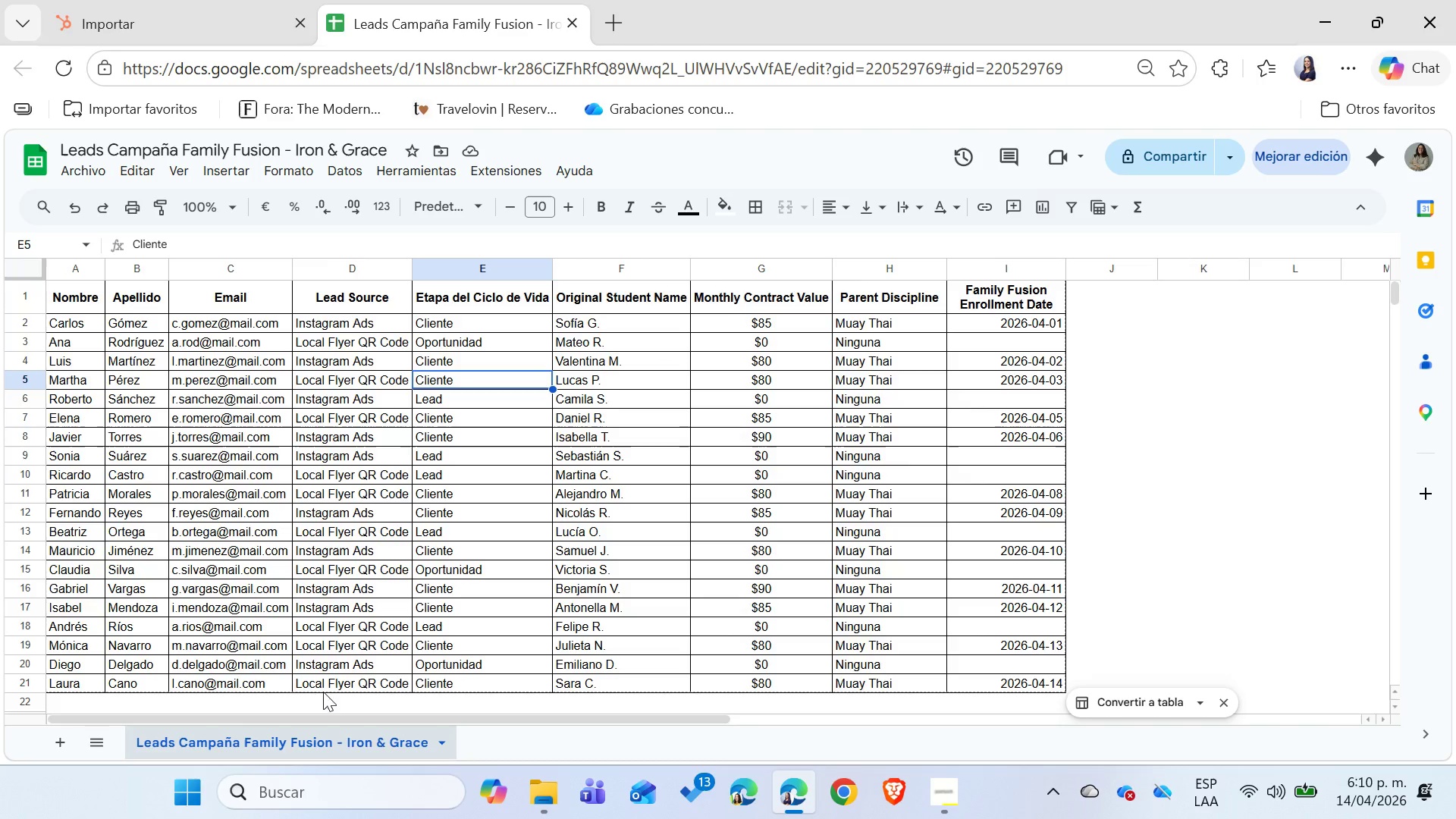 
left_click([529, 414])
 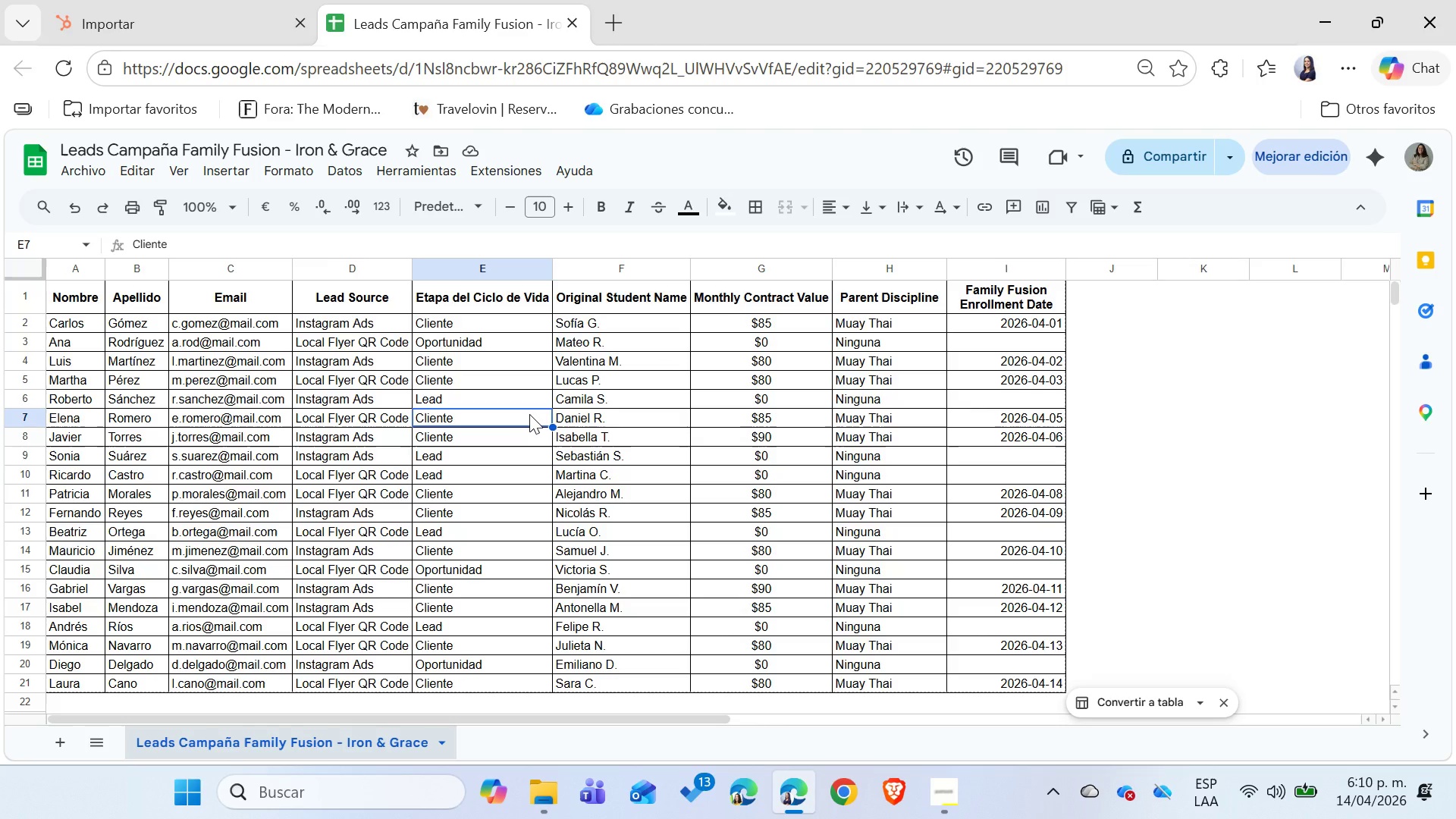 
wait(6.03)
 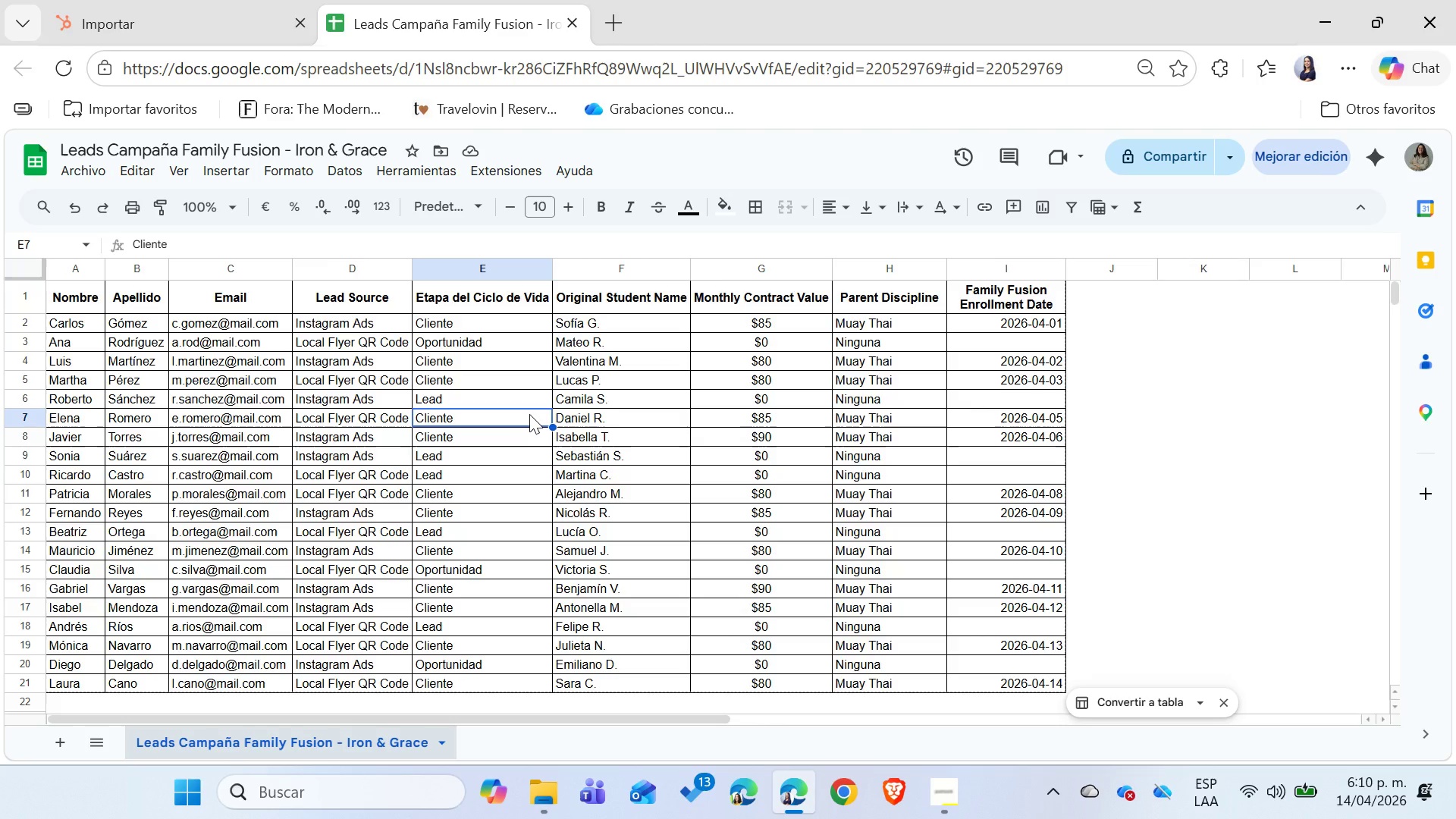 
left_click([491, 269])
 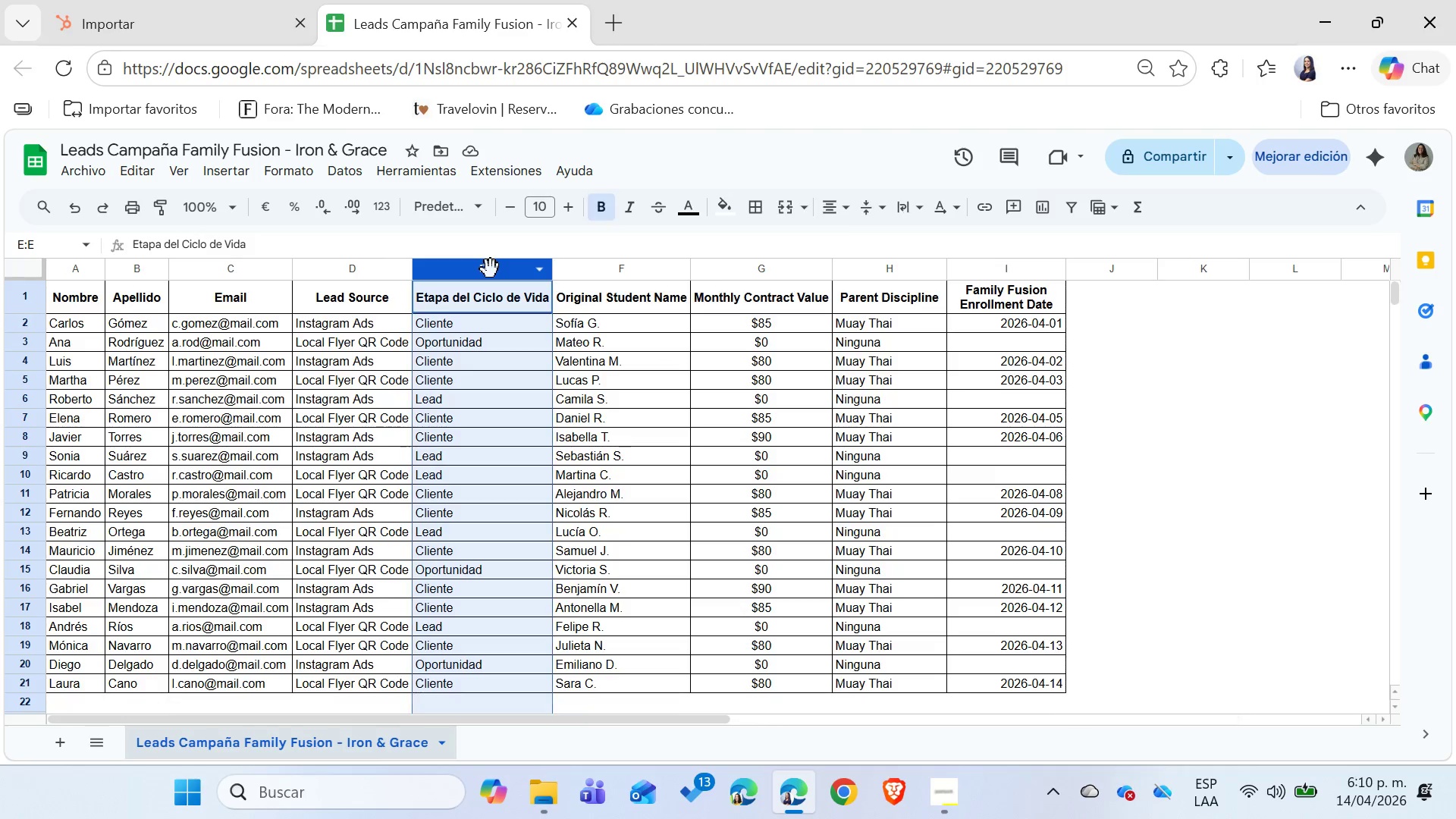 
right_click([491, 269])
 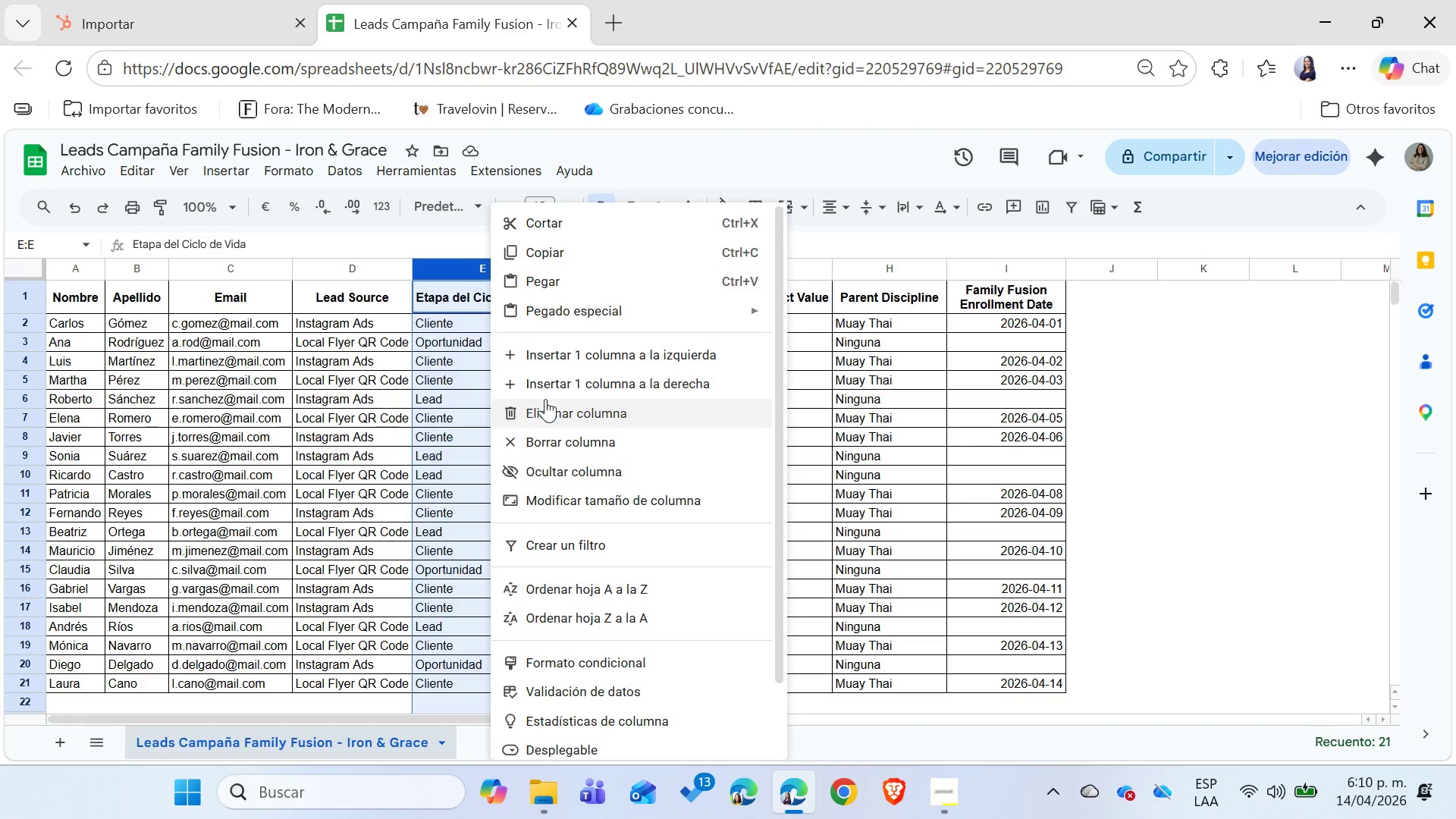 
left_click([545, 399])
 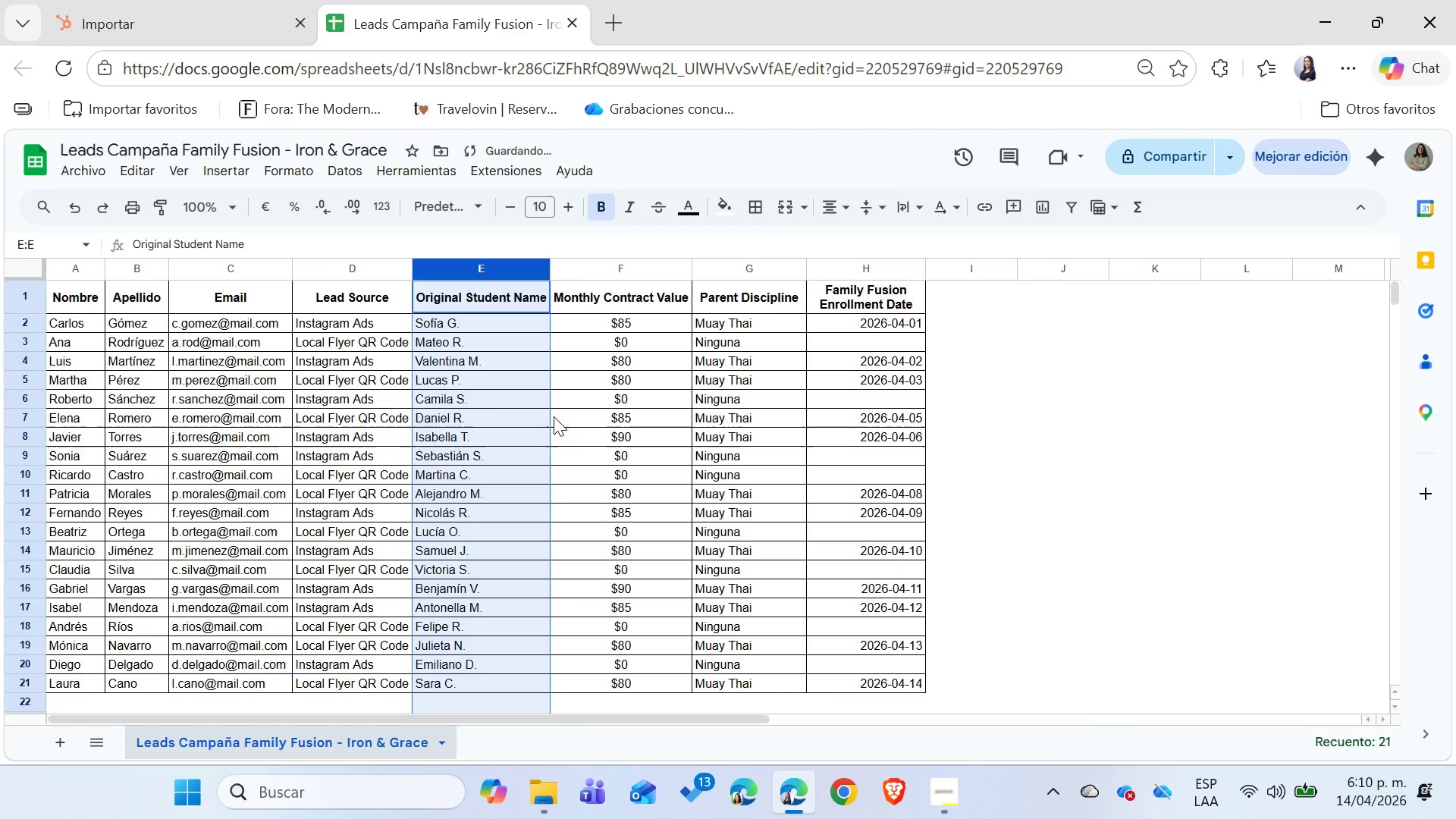 
left_click([574, 432])
 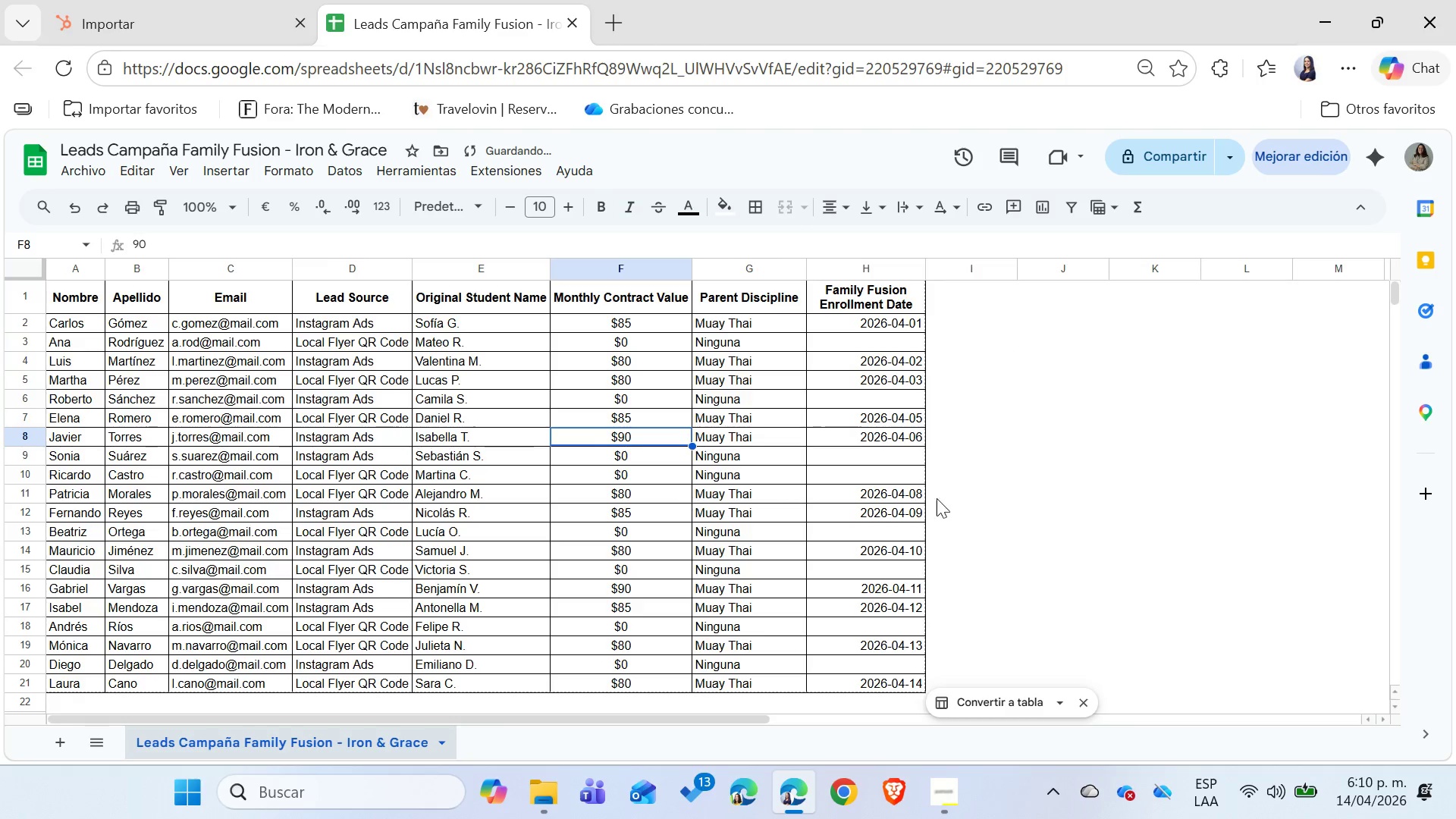 
left_click([1147, 448])
 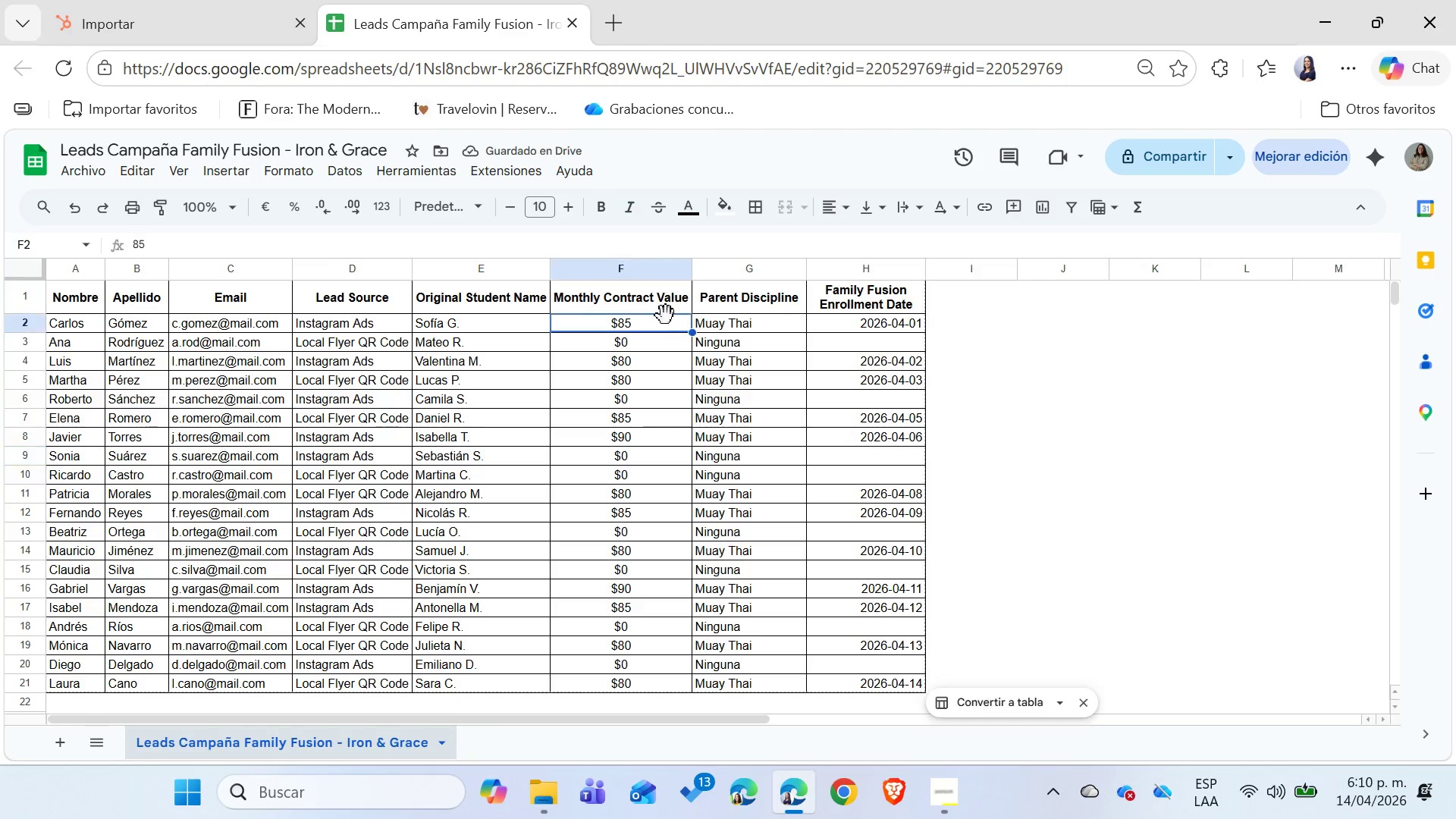 
double_click([945, 412])
 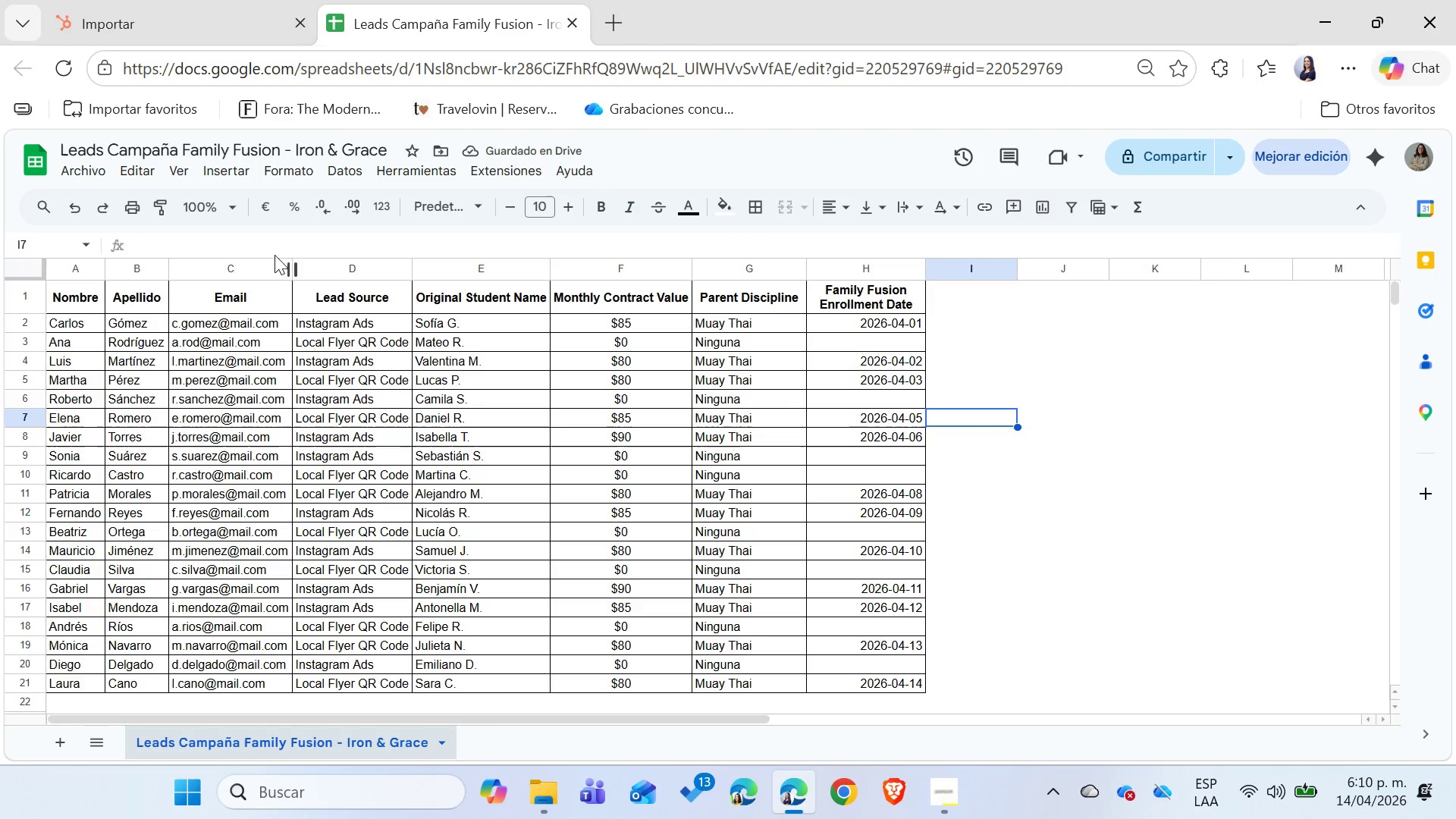 
mouse_move([232, 209])
 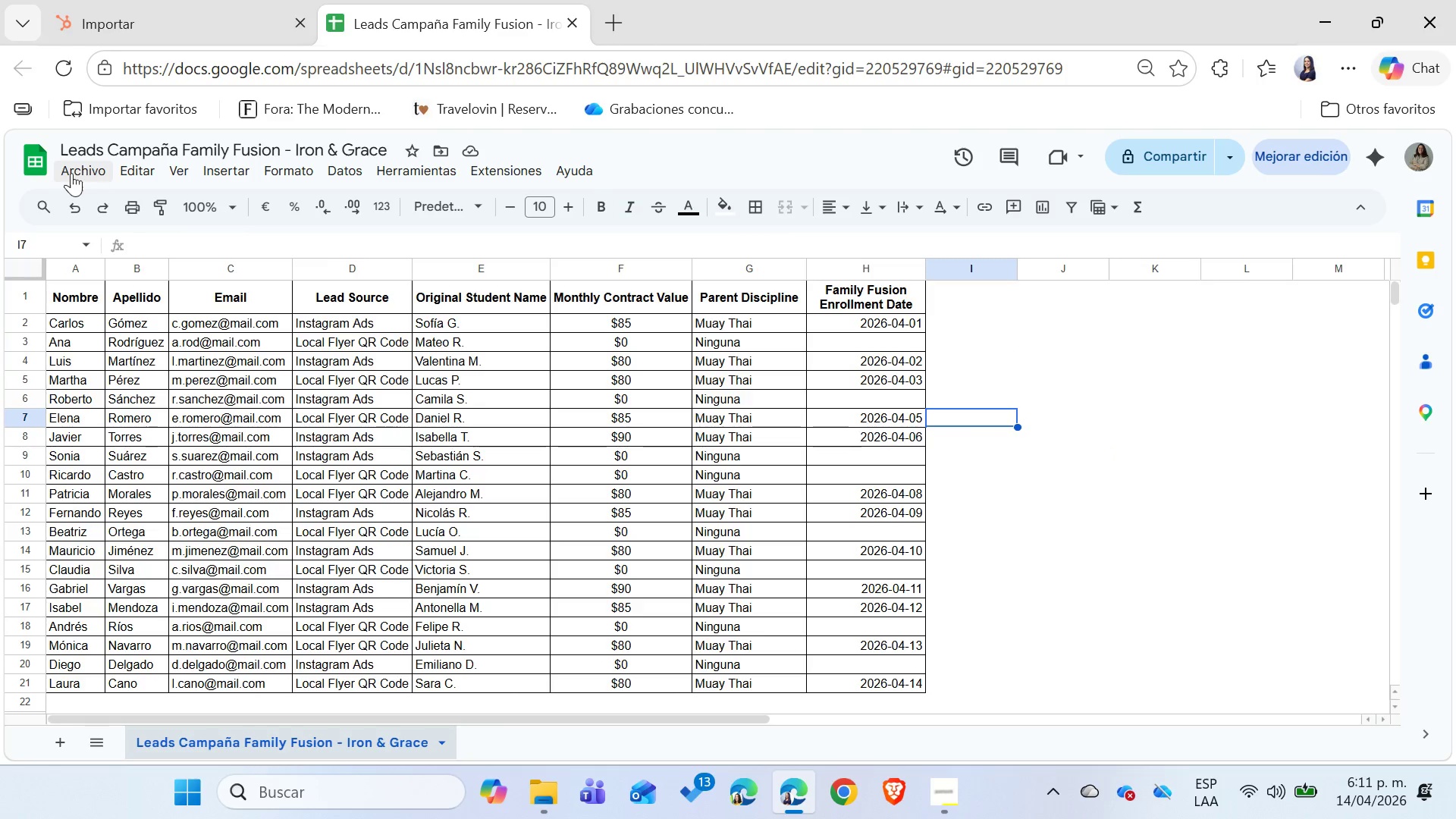 
left_click([71, 173])
 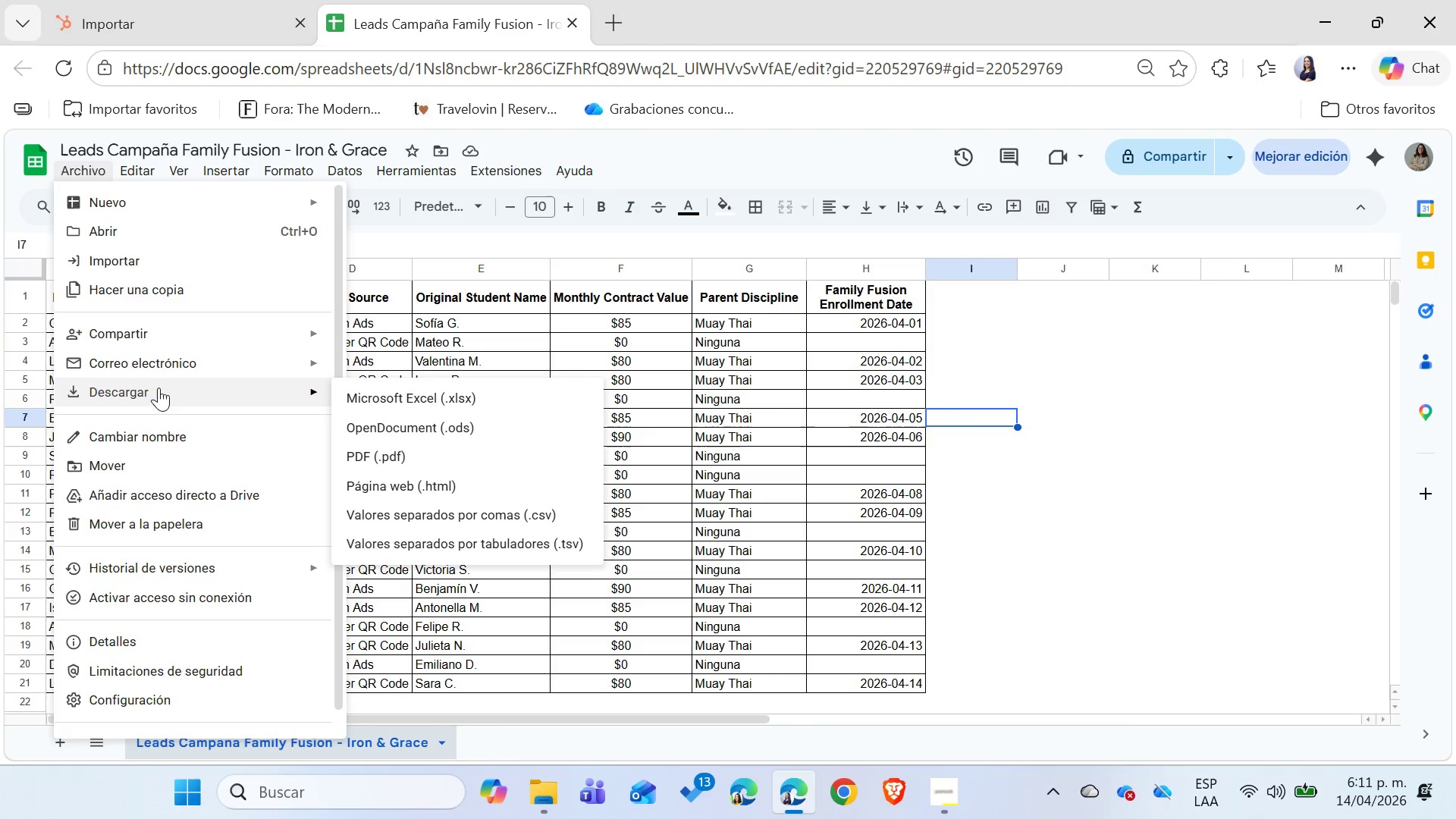 
left_click([374, 388])
 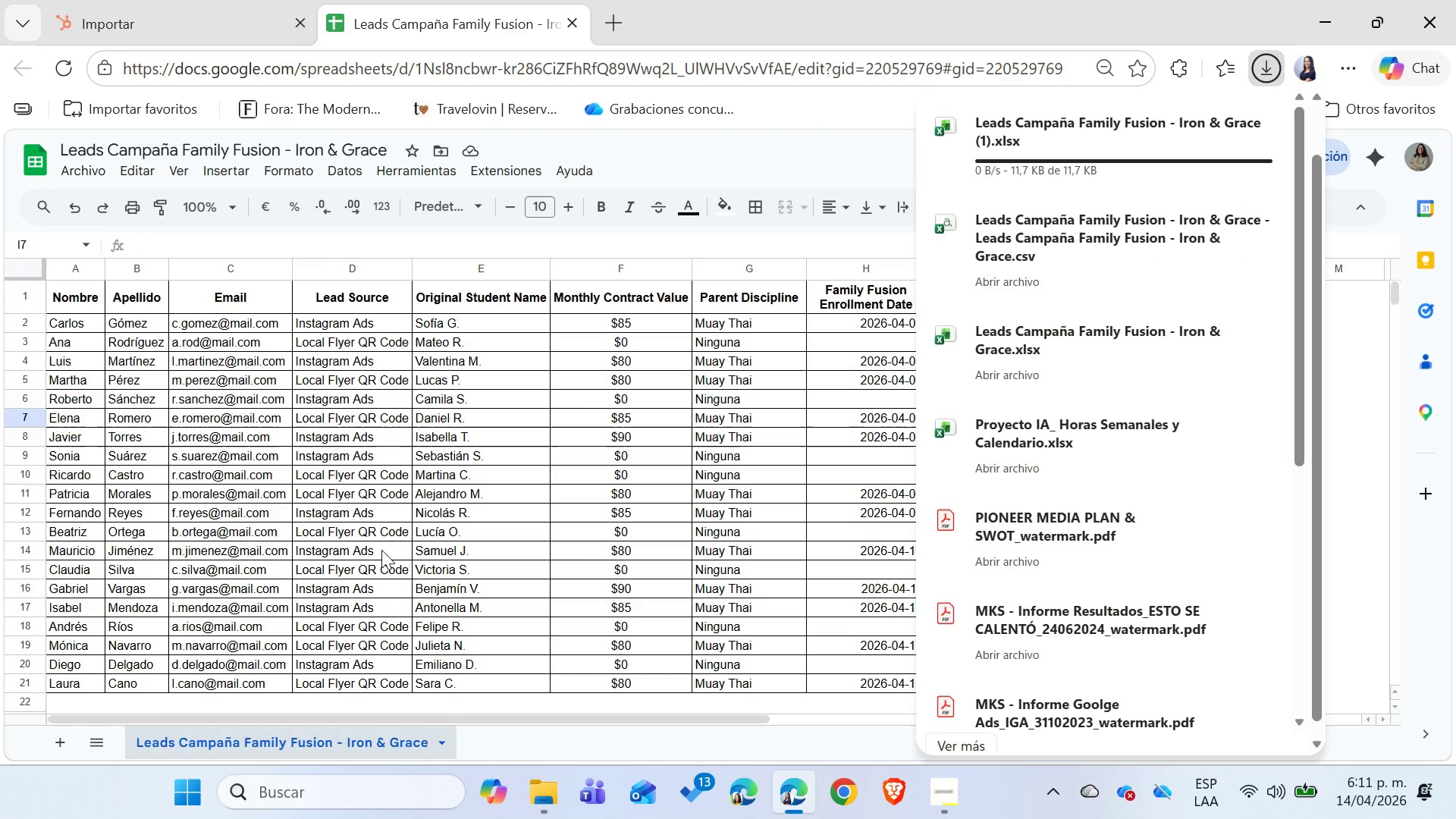 
left_click([554, 805])
 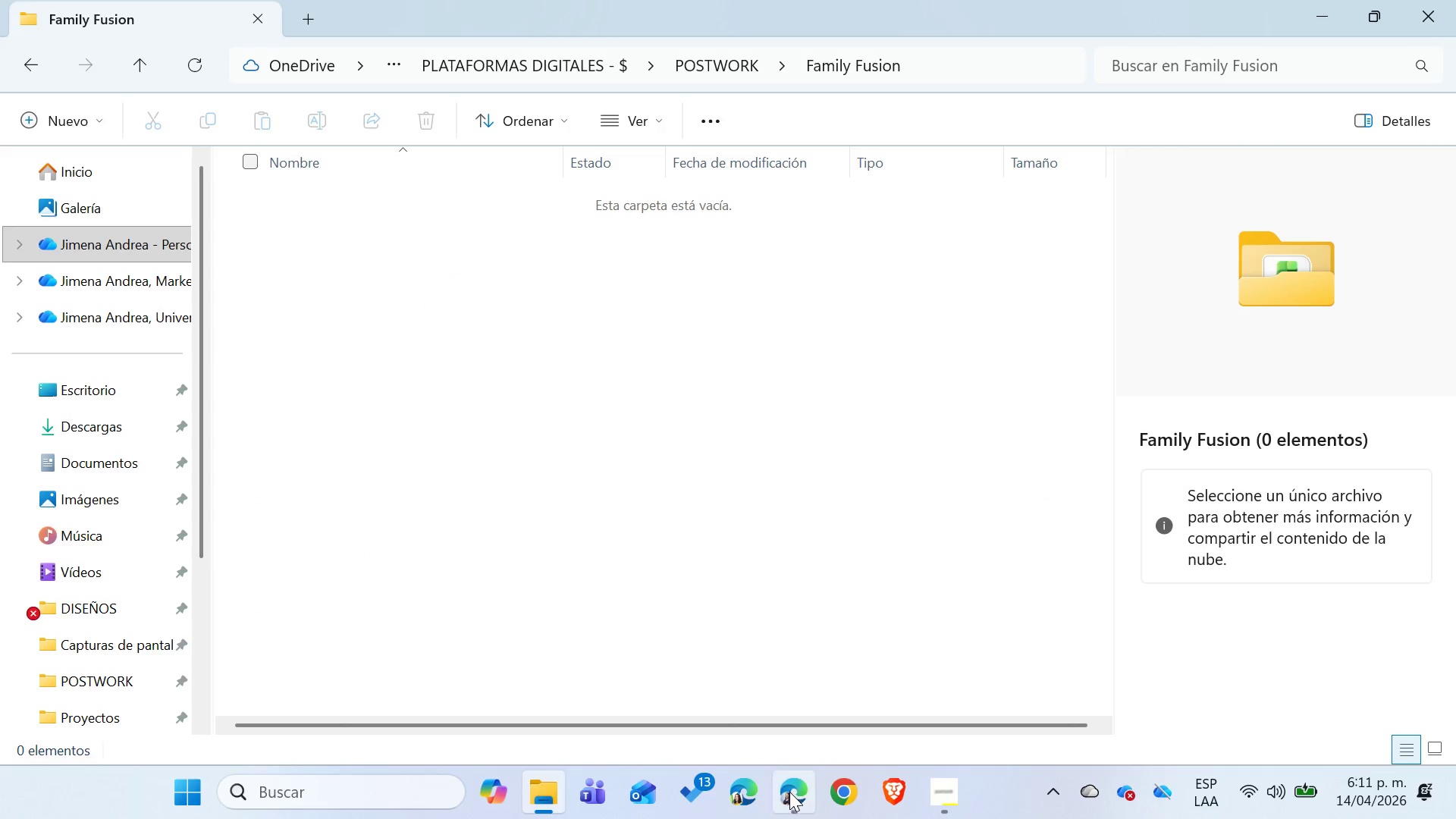 
left_click([789, 799])
 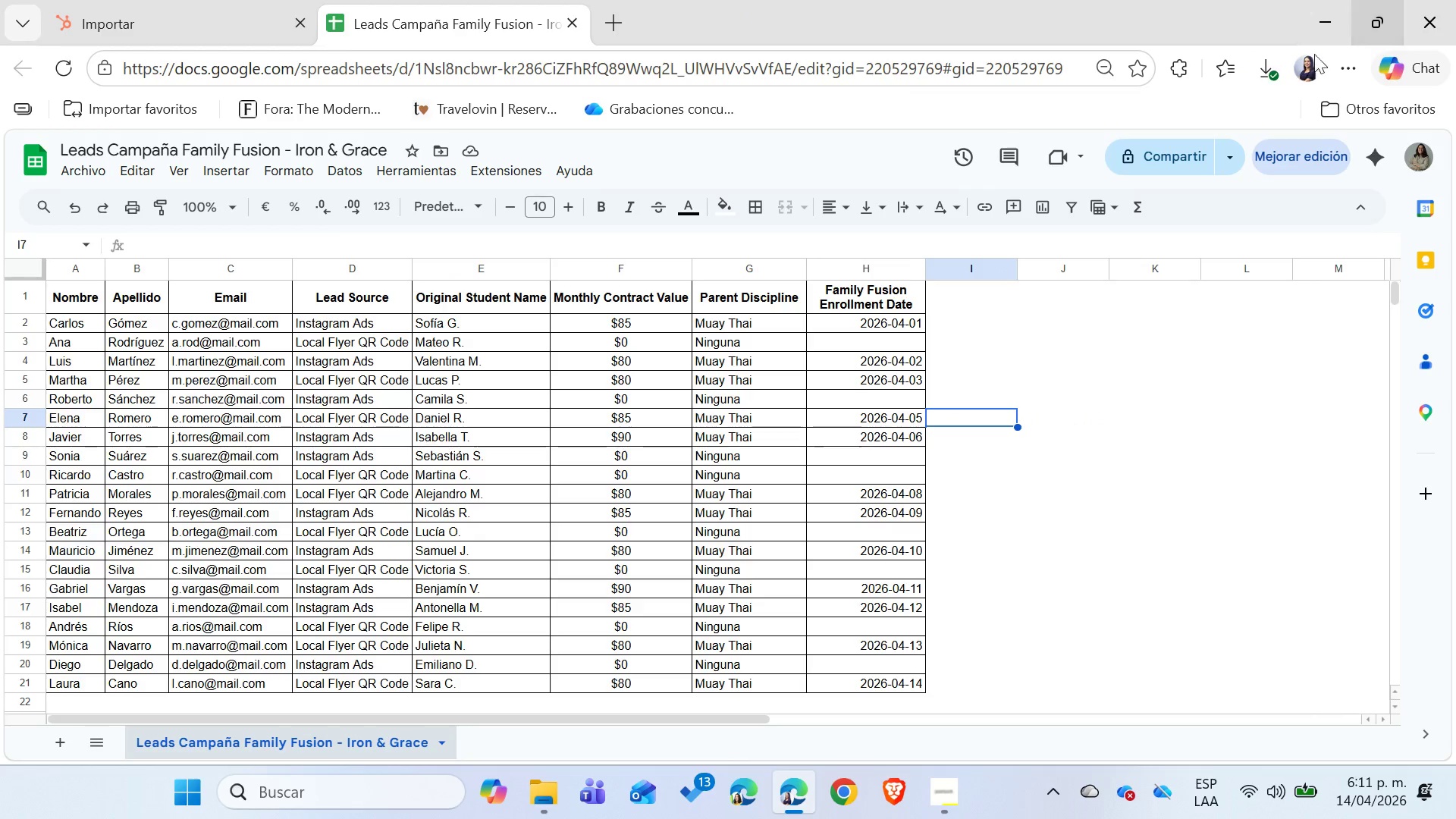 
left_click([1258, 74])
 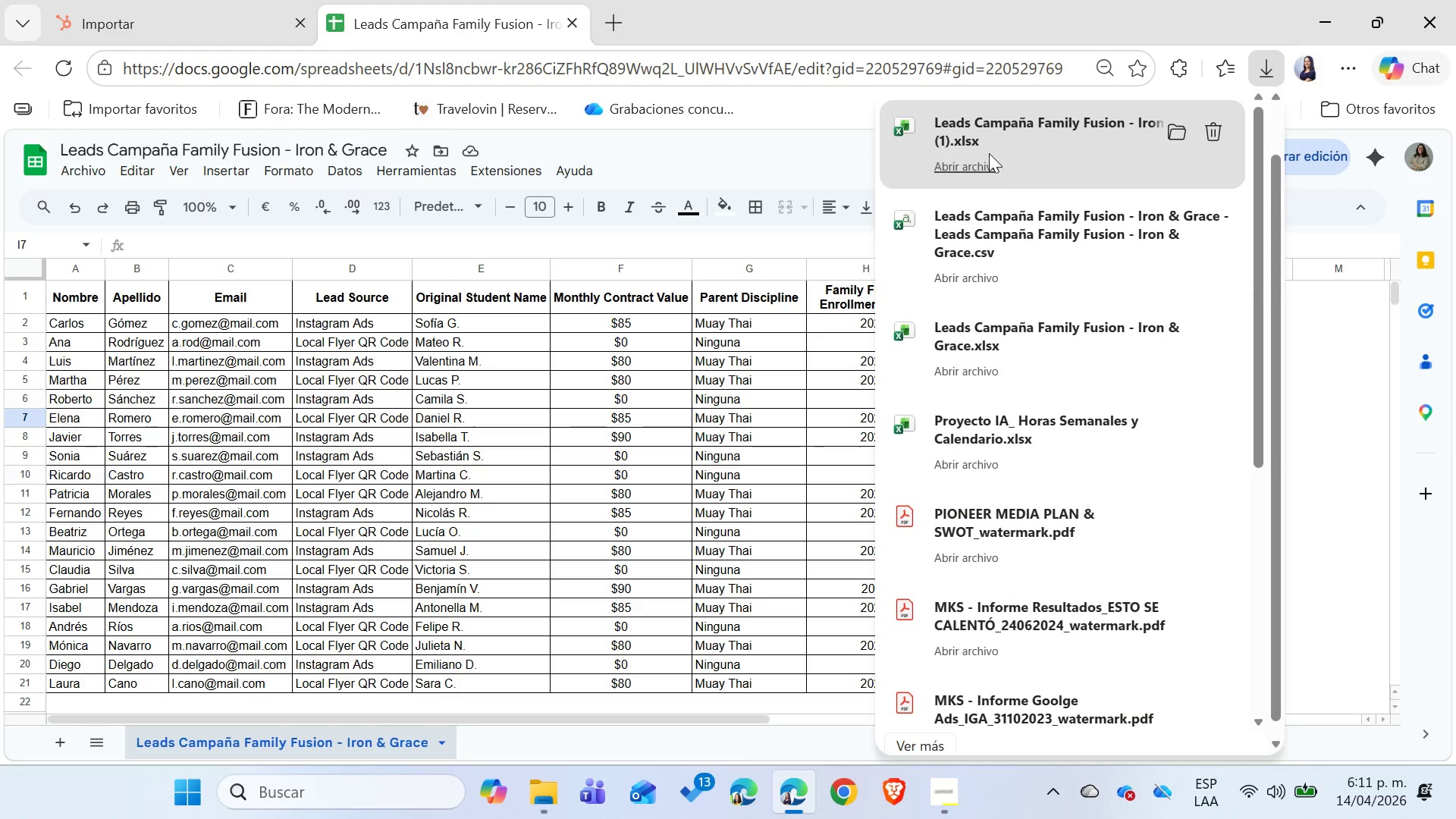 
left_click_drag(start_coordinate=[979, 133], to_coordinate=[464, 487])
 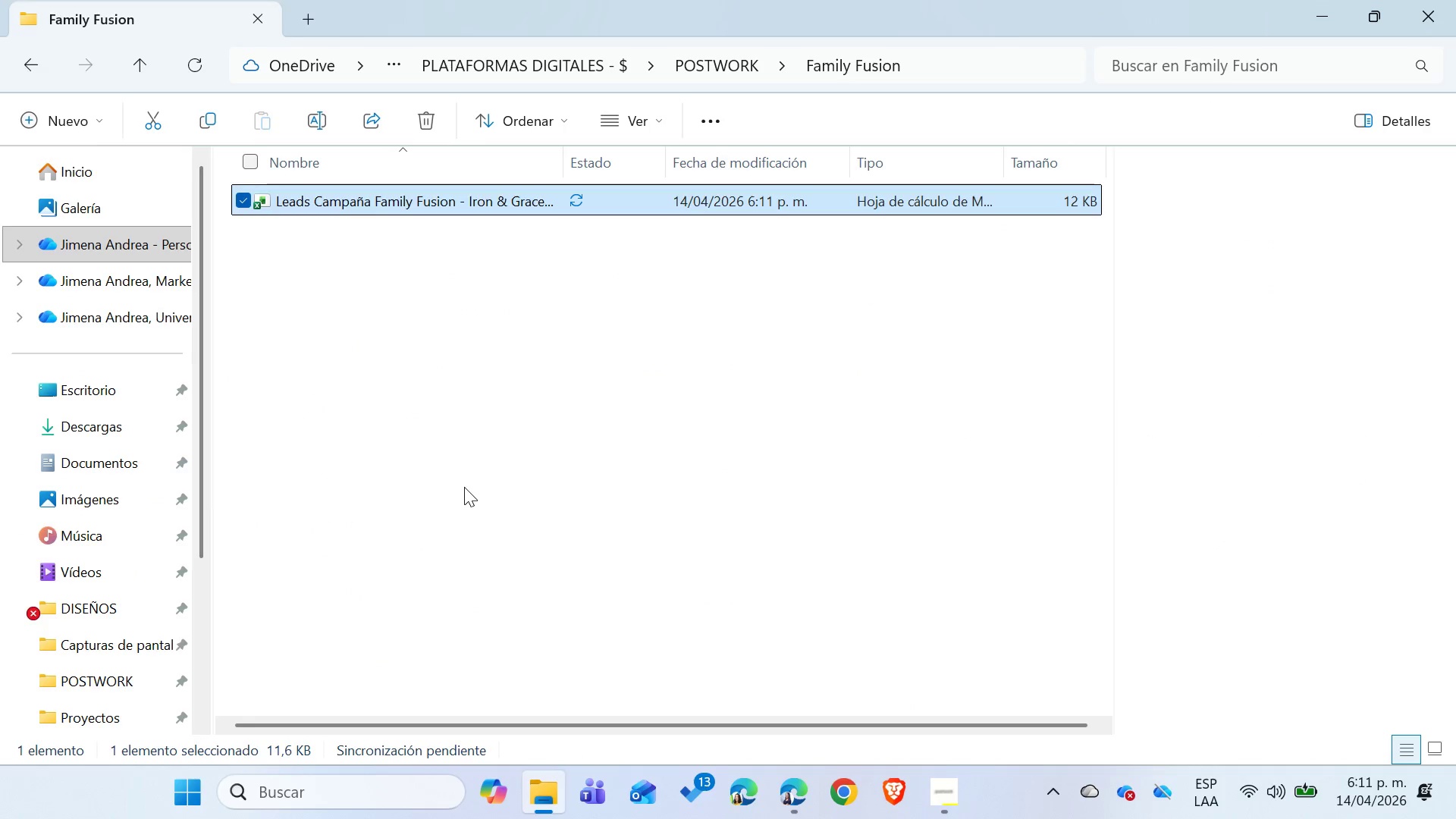 
left_click([464, 487])
 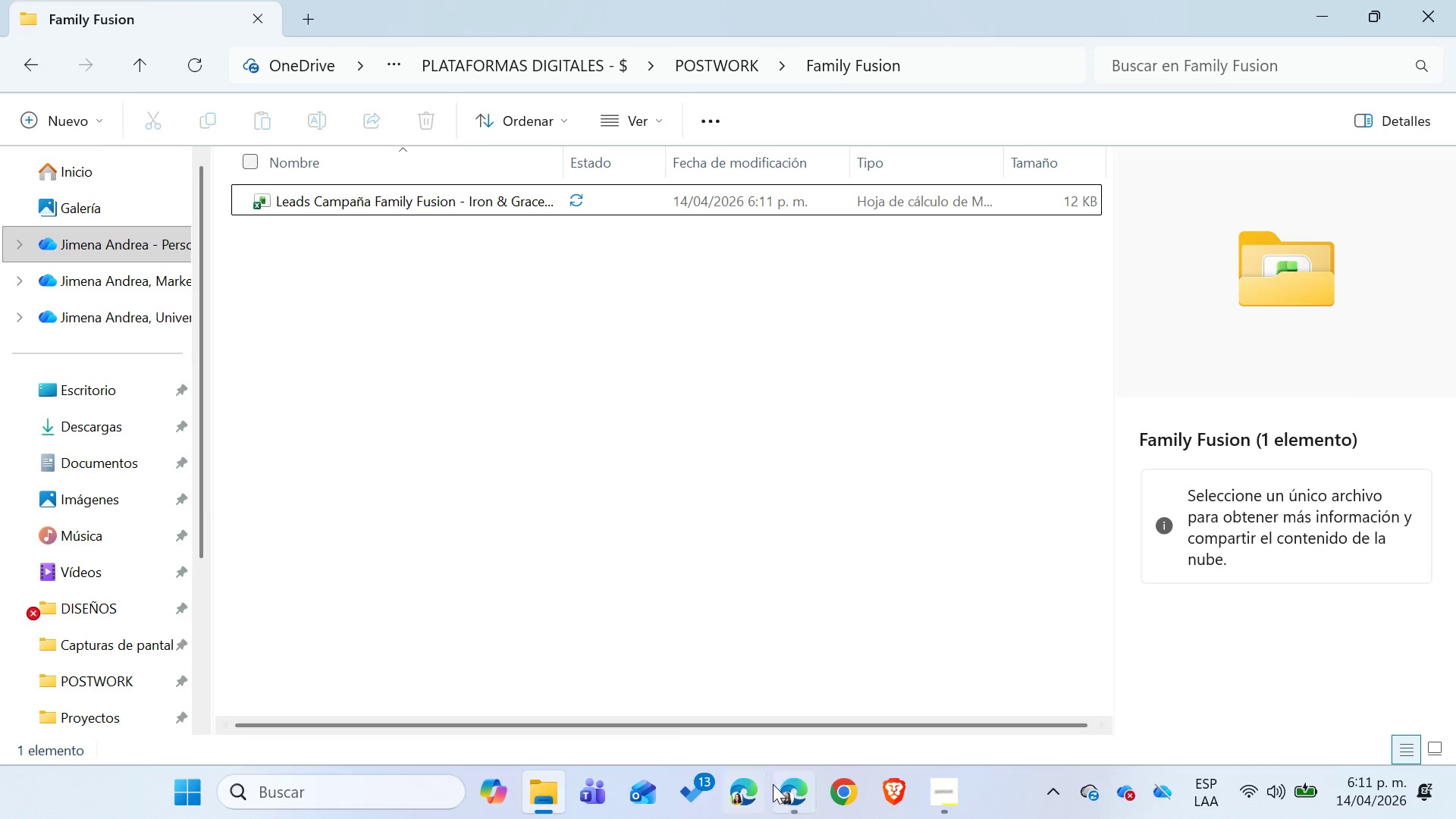 
left_click([780, 789])
 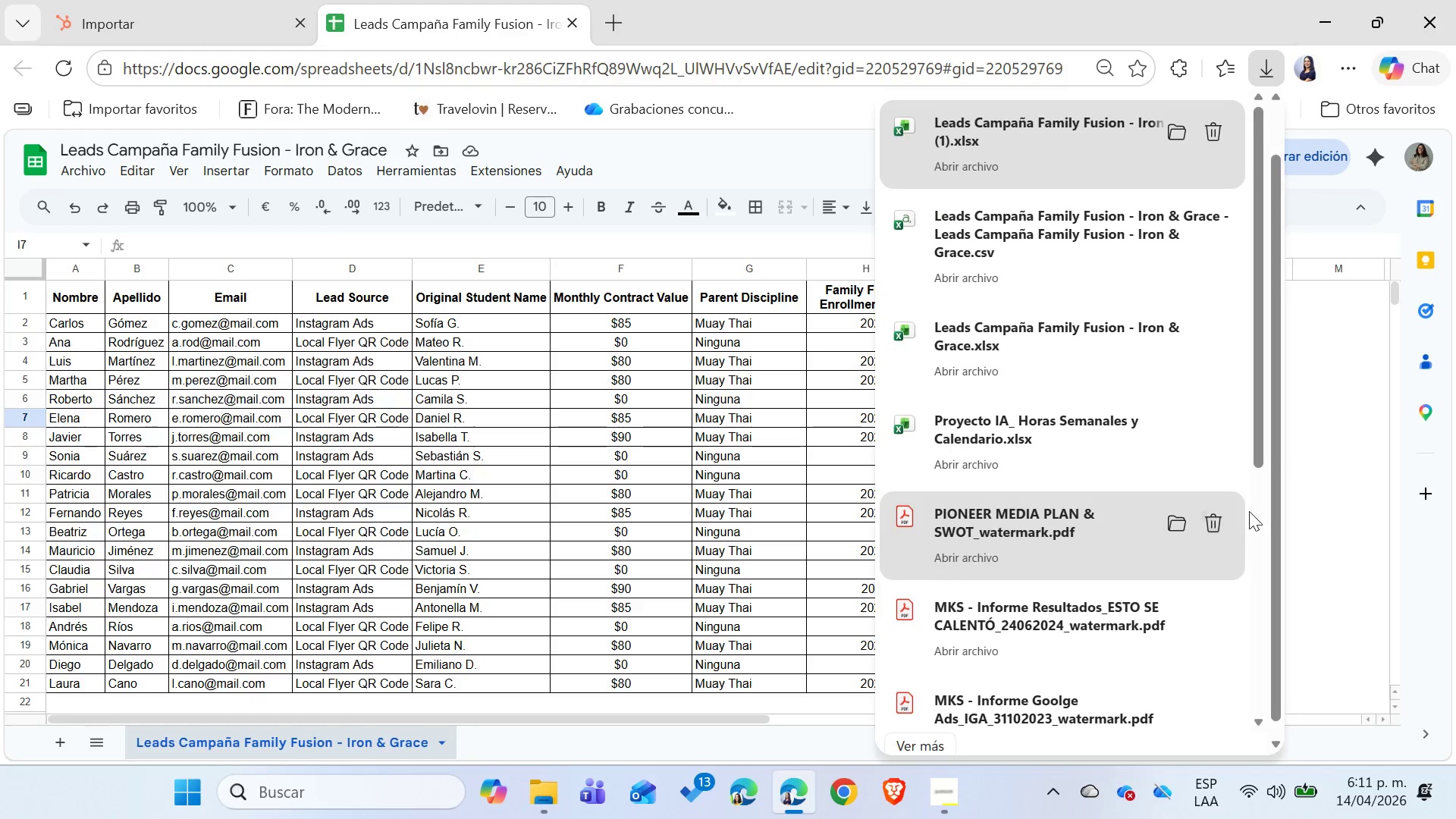 
left_click([1291, 488])
 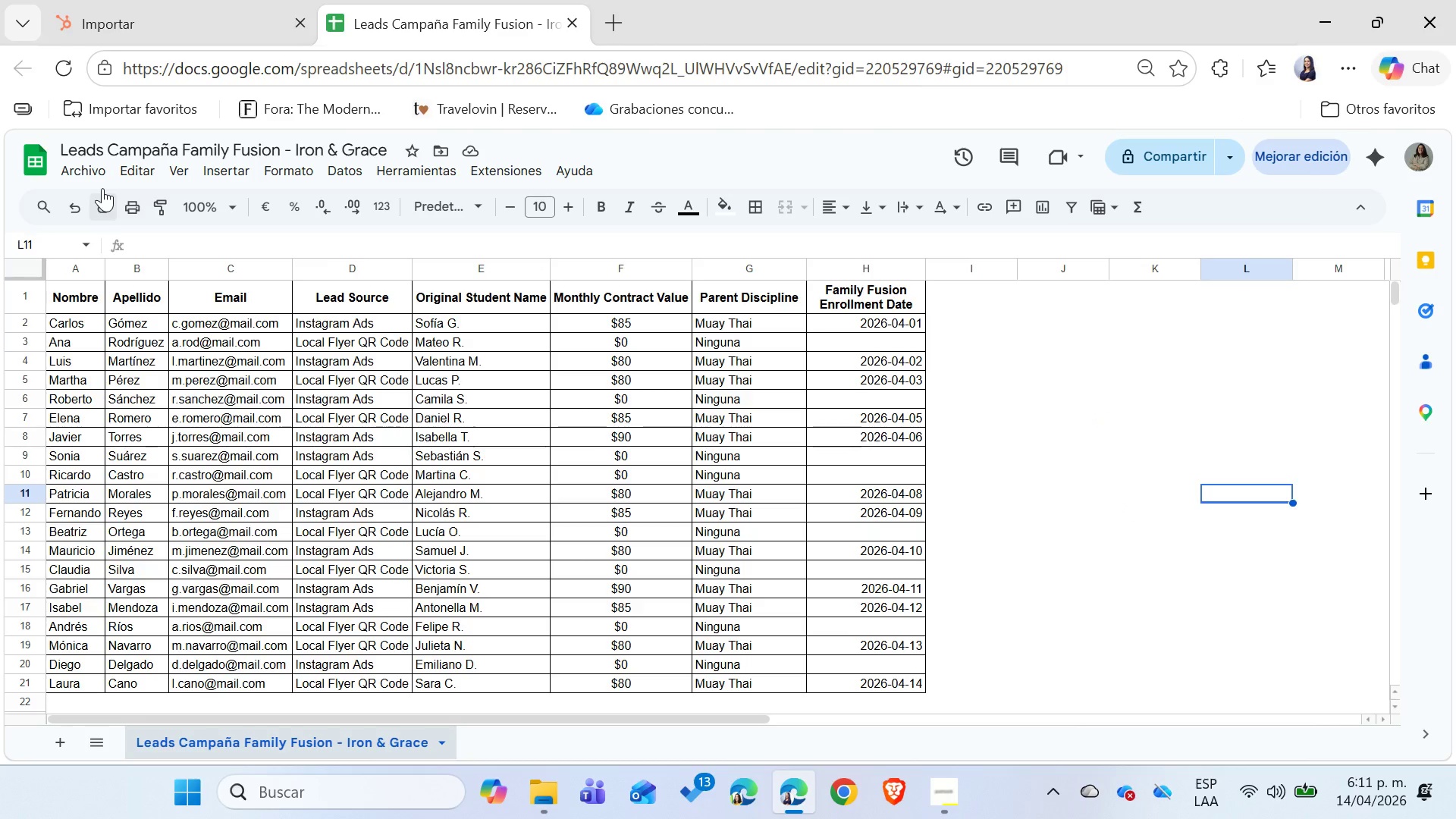 
left_click([102, 174])
 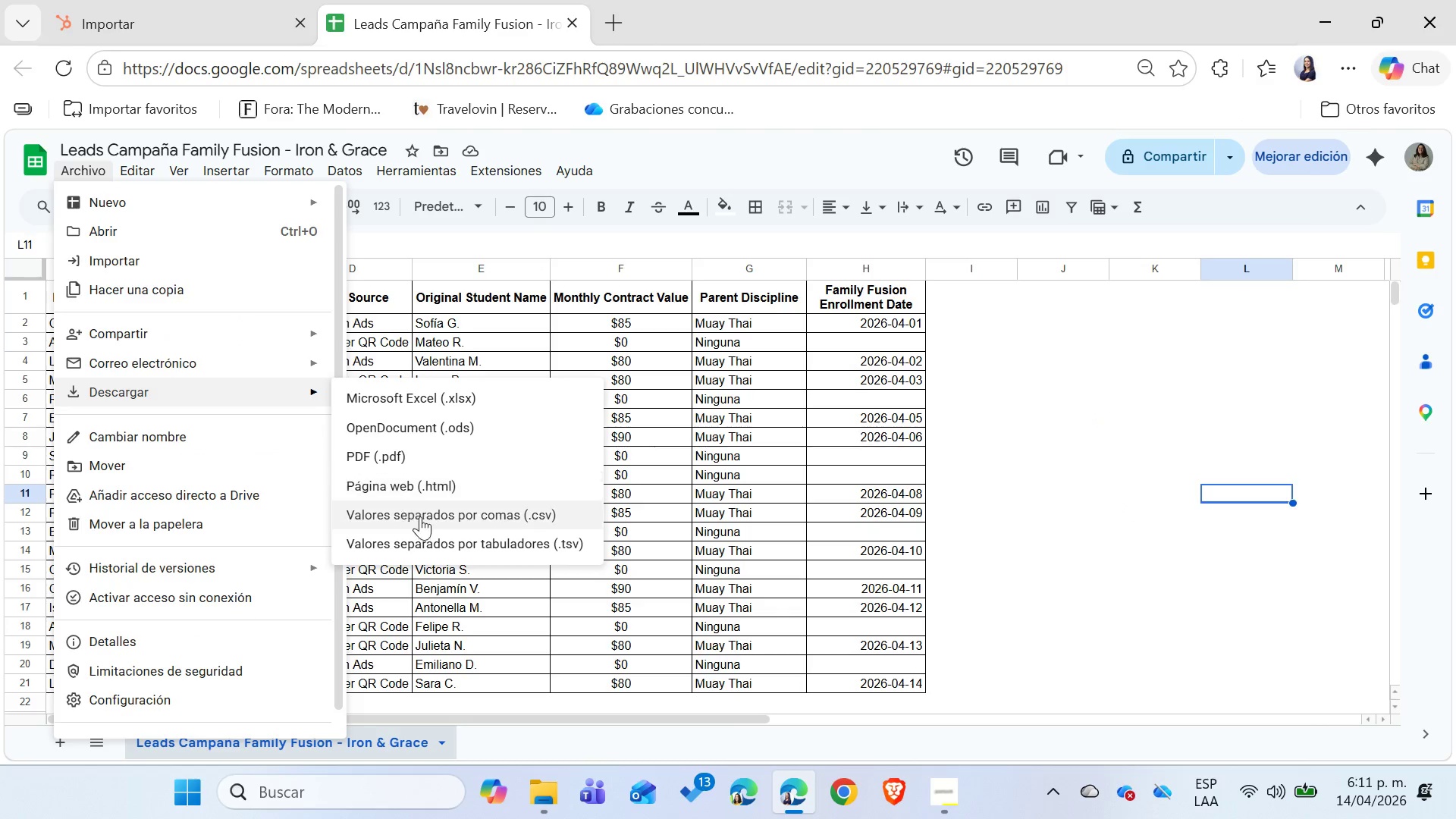 
left_click([446, 517])
 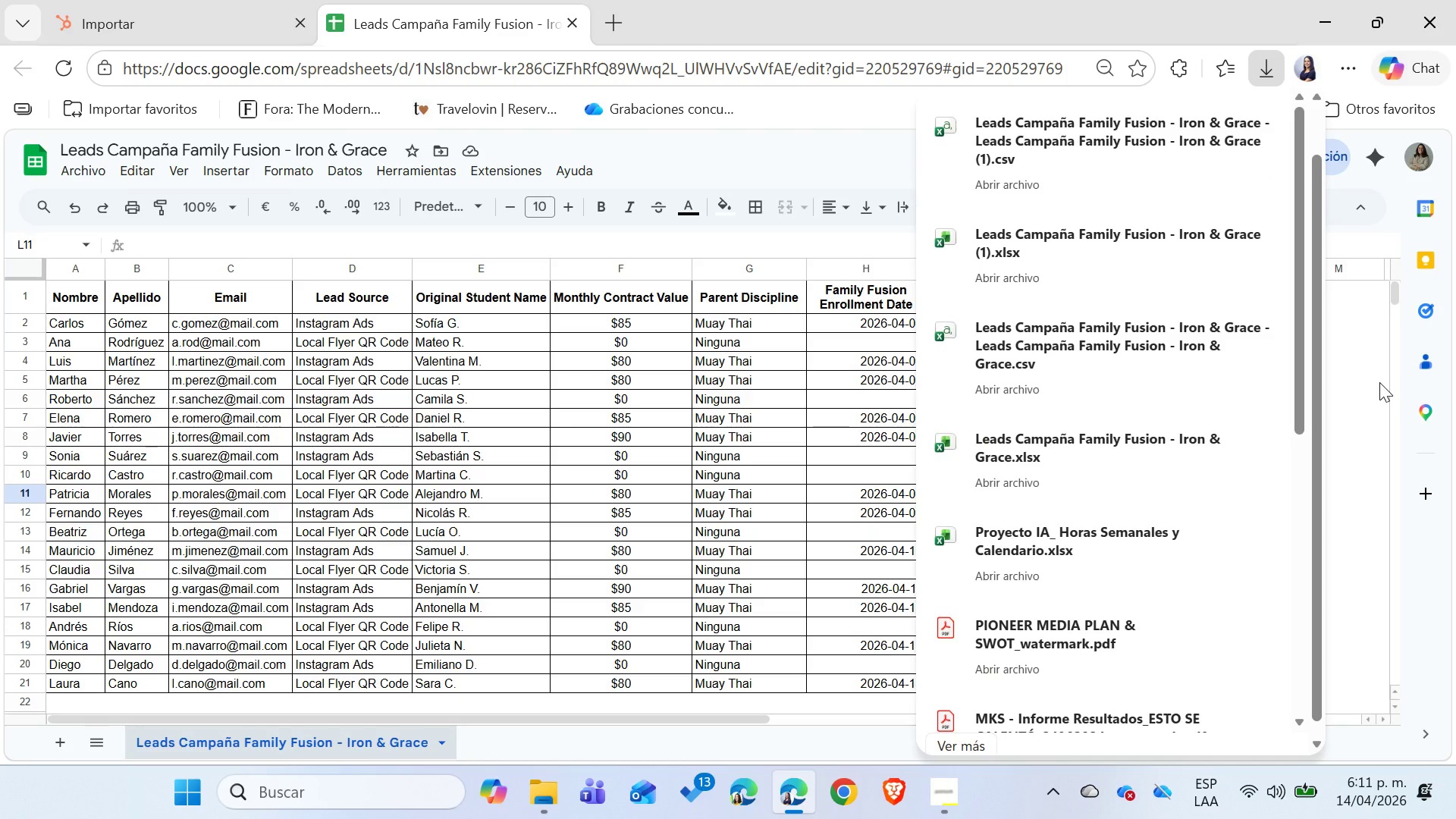 
left_click_drag(start_coordinate=[1101, 140], to_coordinate=[426, 394])
 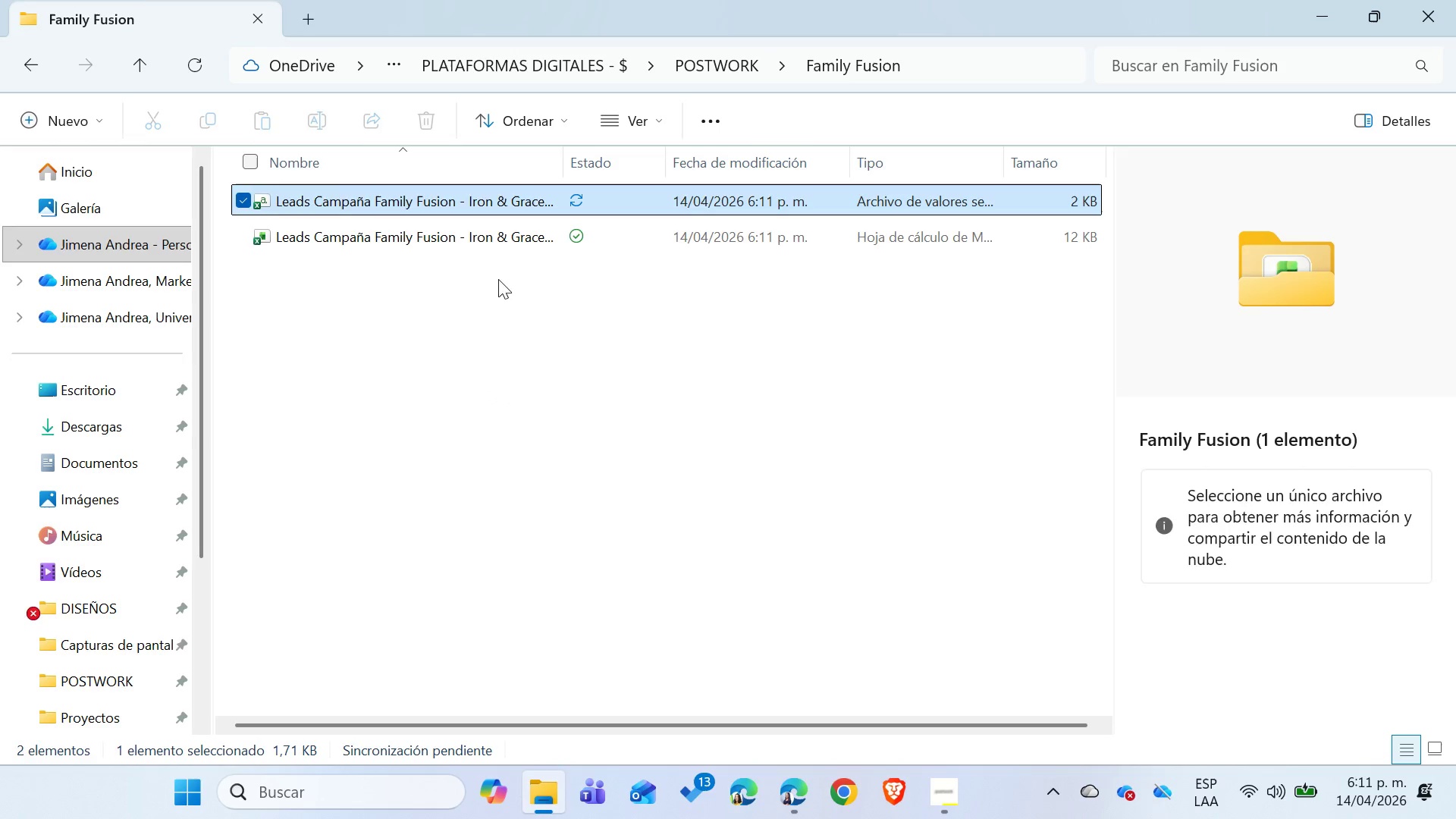 
left_click([499, 243])
 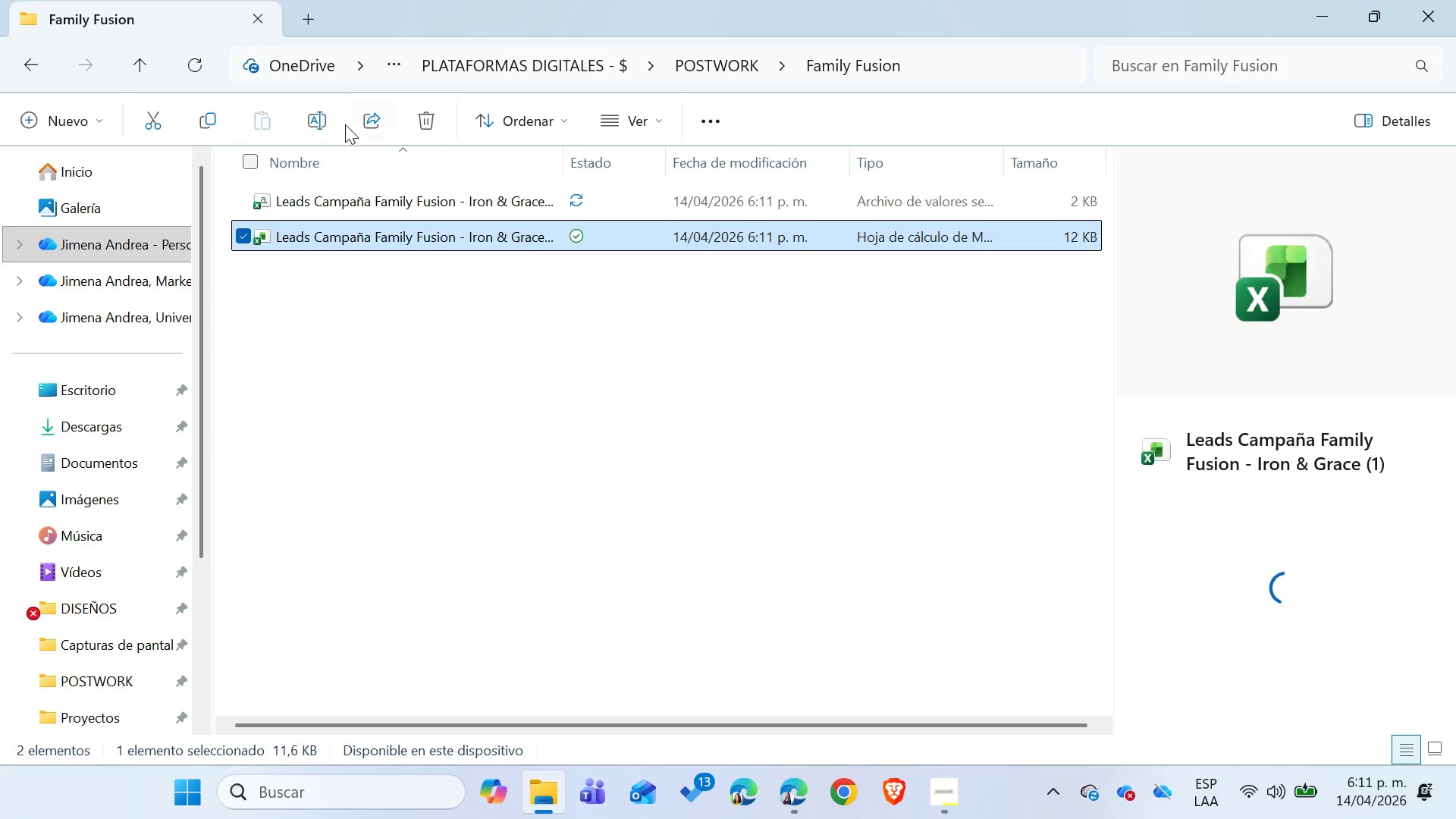 
left_click([322, 118])
 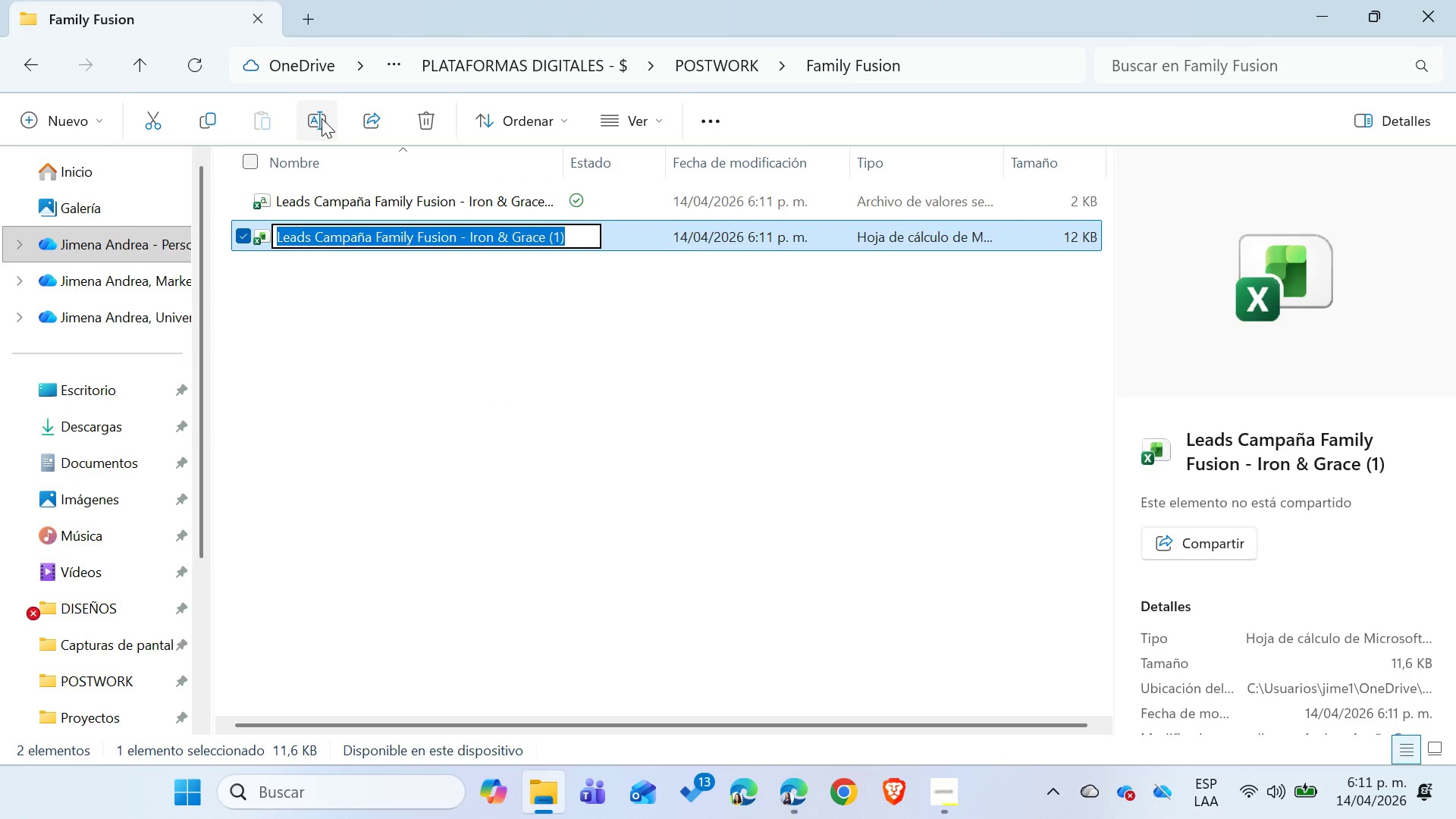 
key(ArrowRight)
 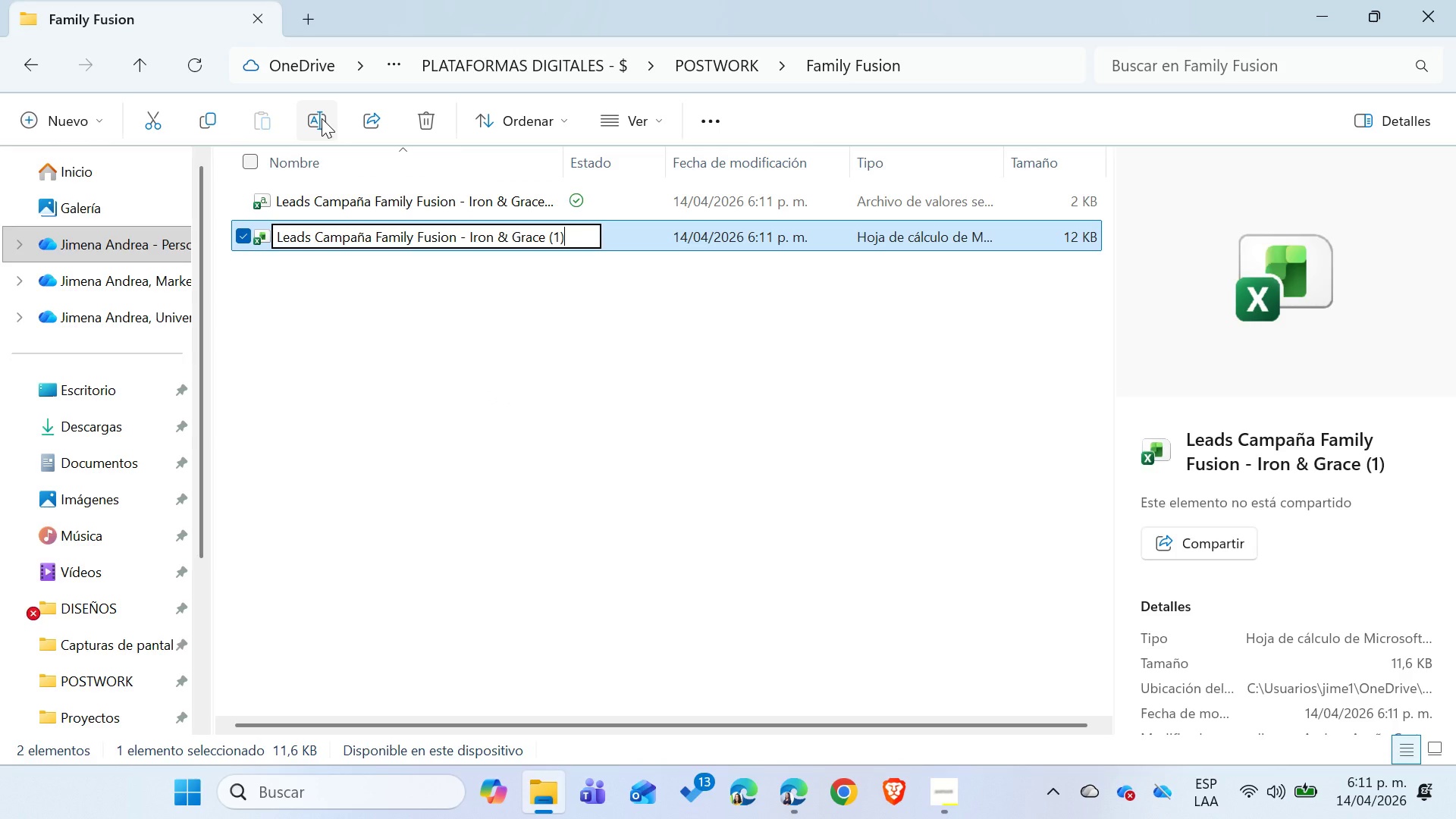 
key(Backspace)
 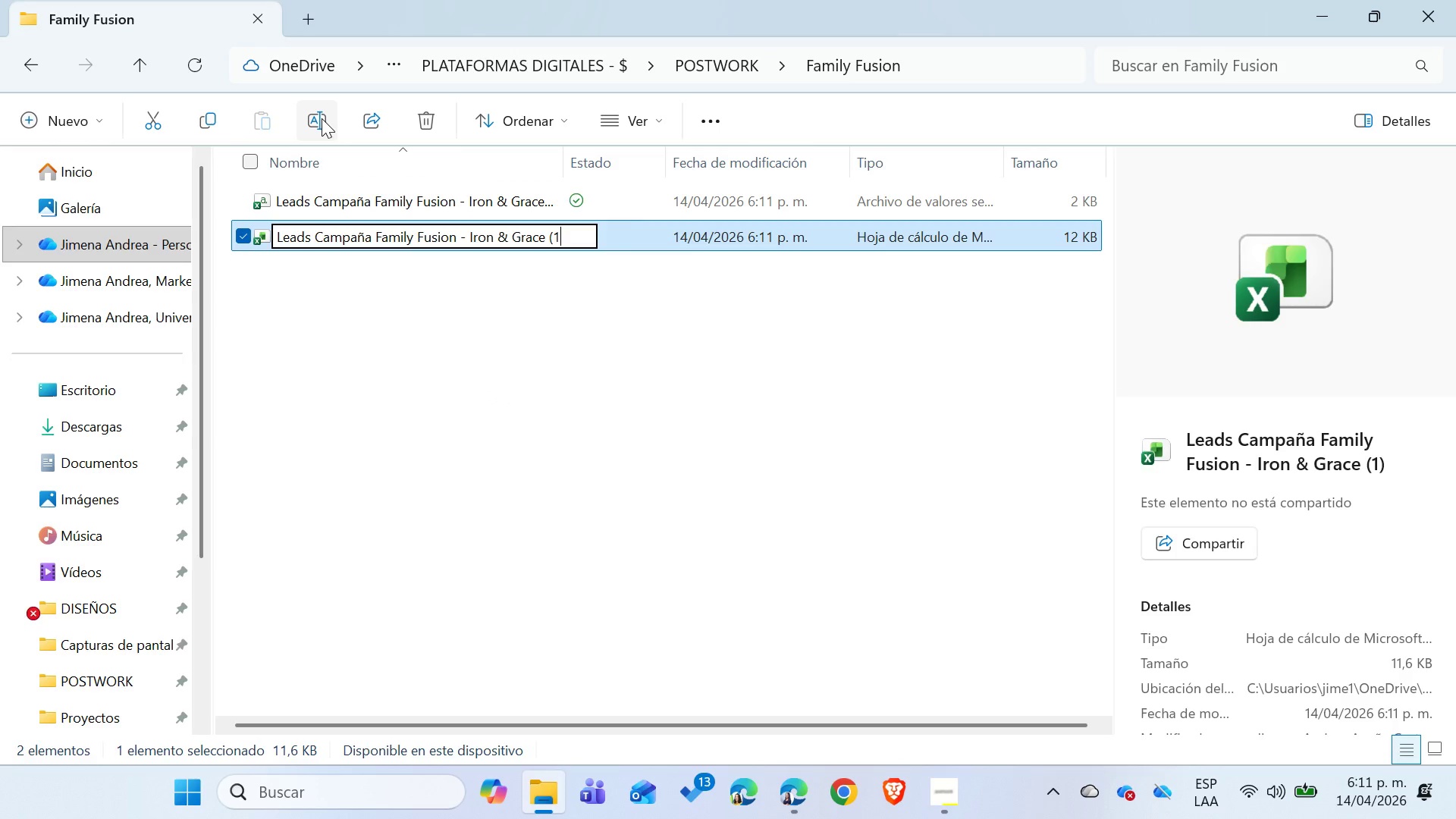 
key(Backspace)
 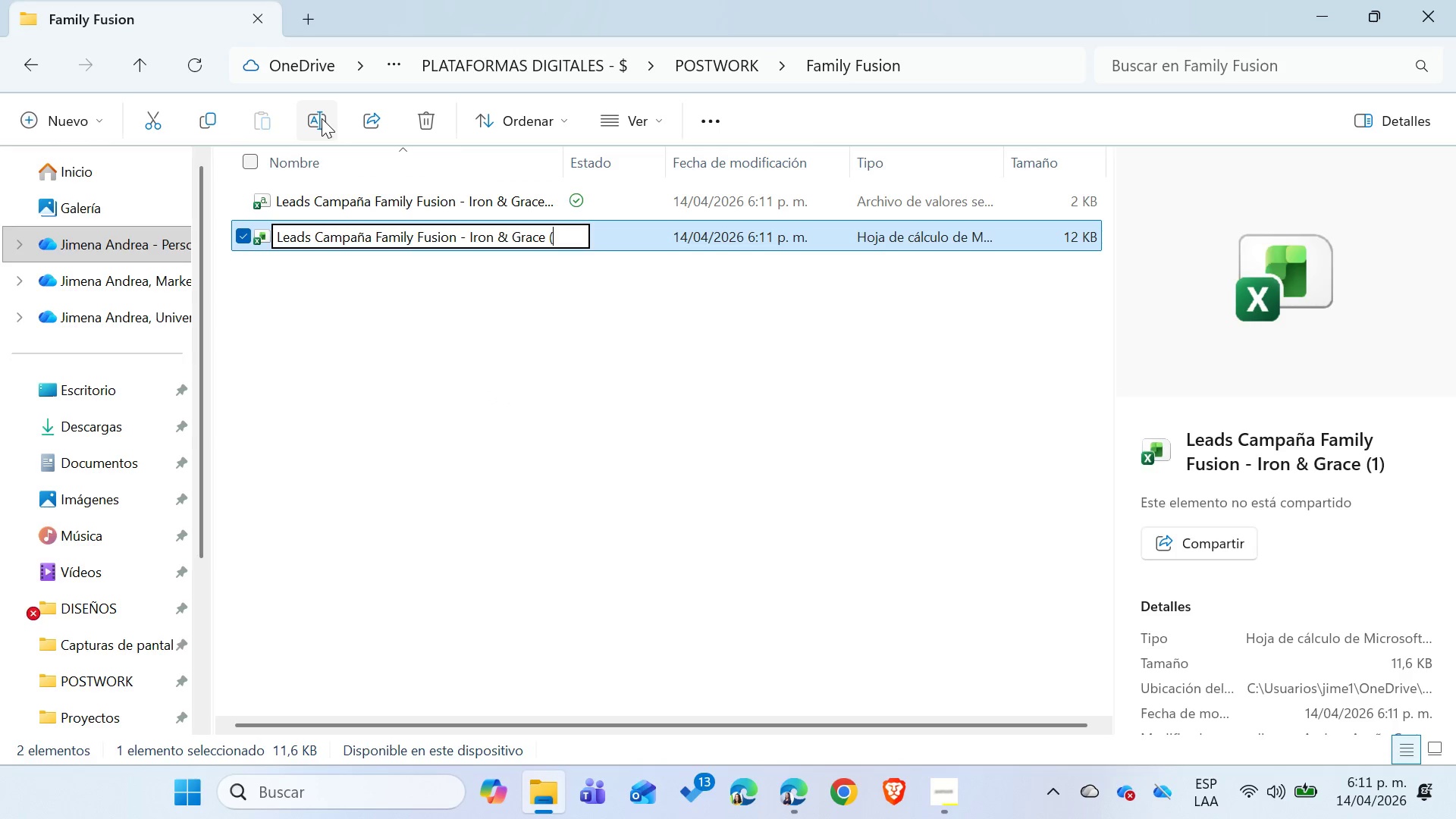 
key(Backspace)
 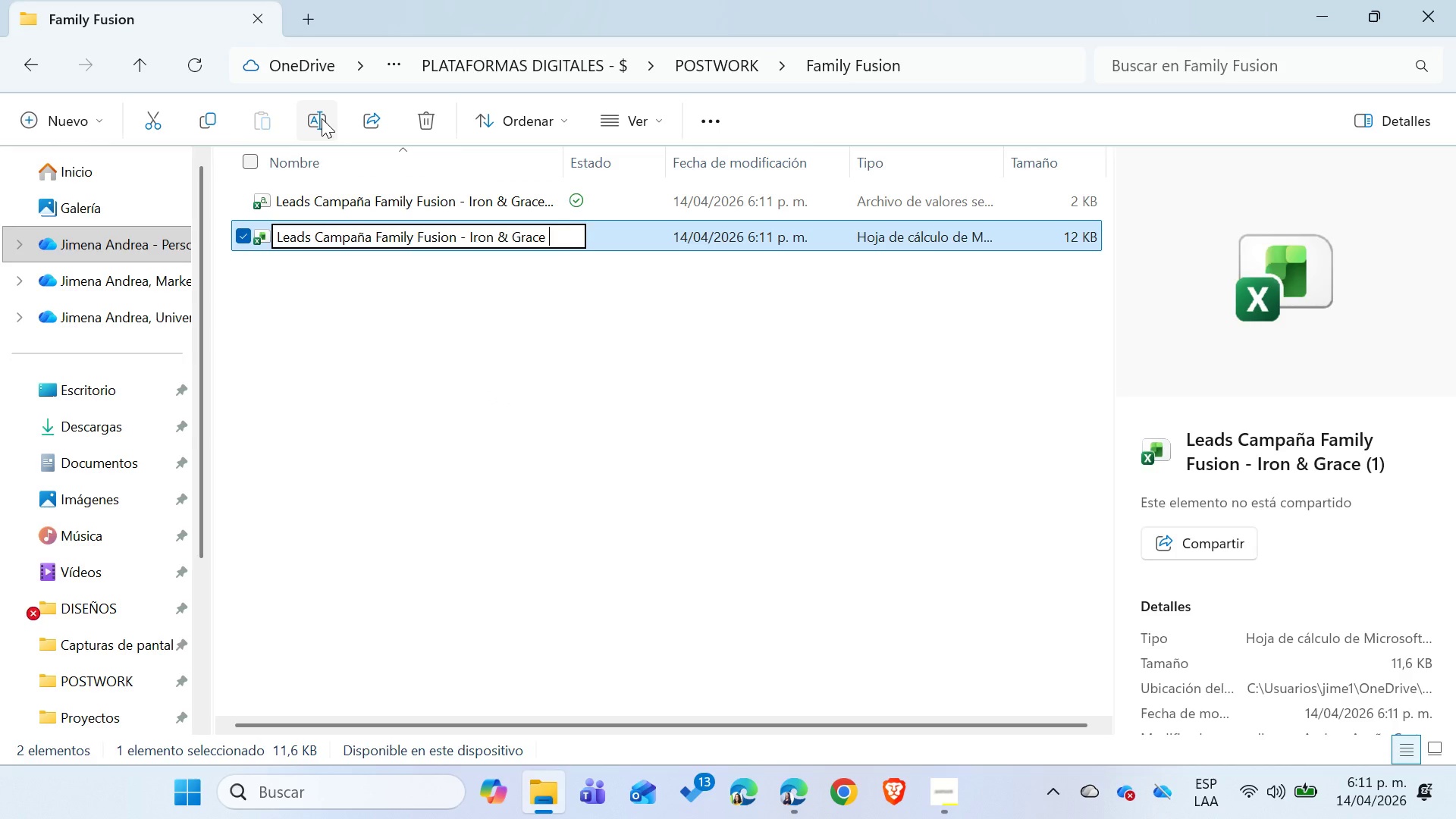 
key(Backspace)
 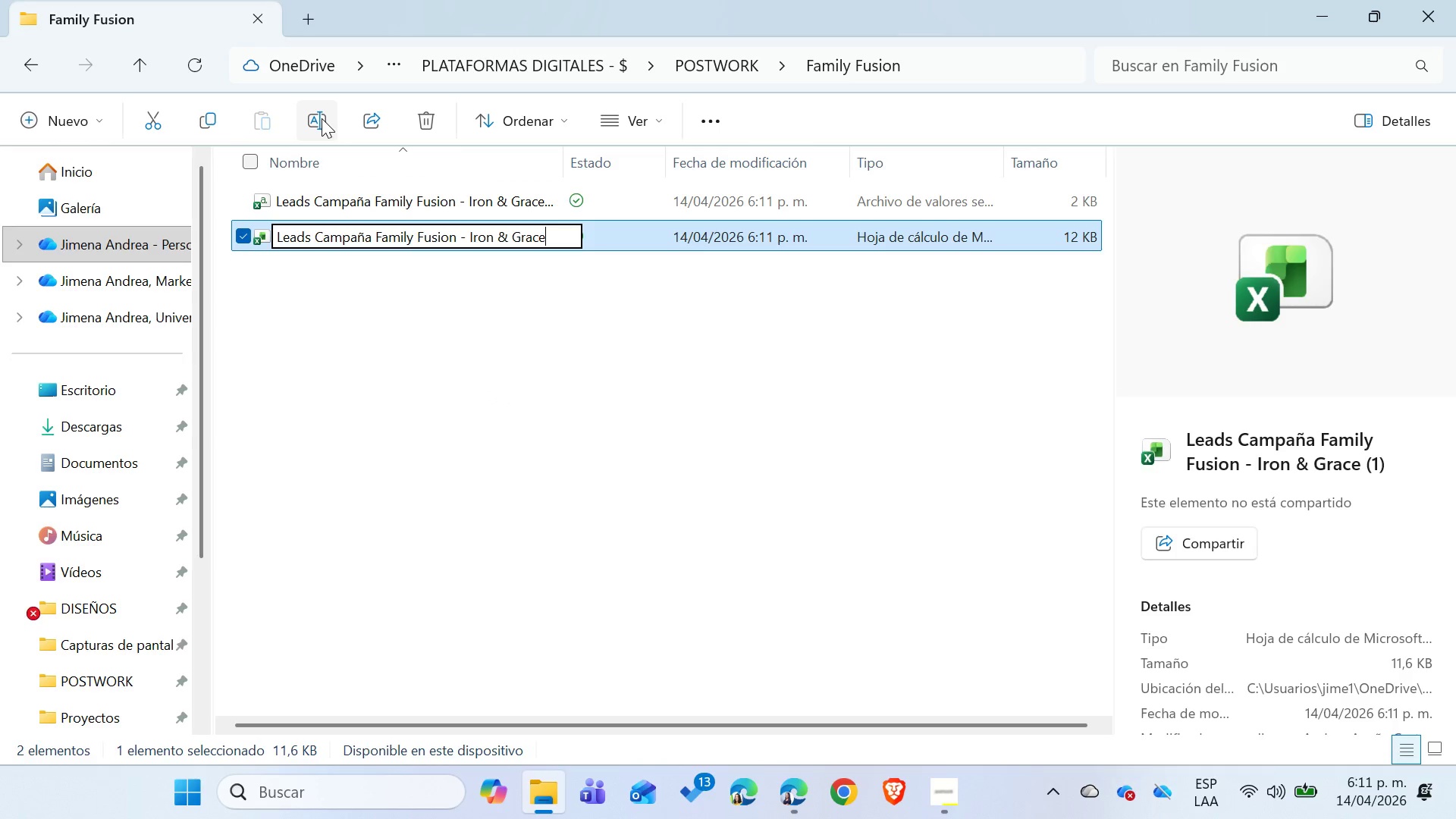 
key(Enter)
 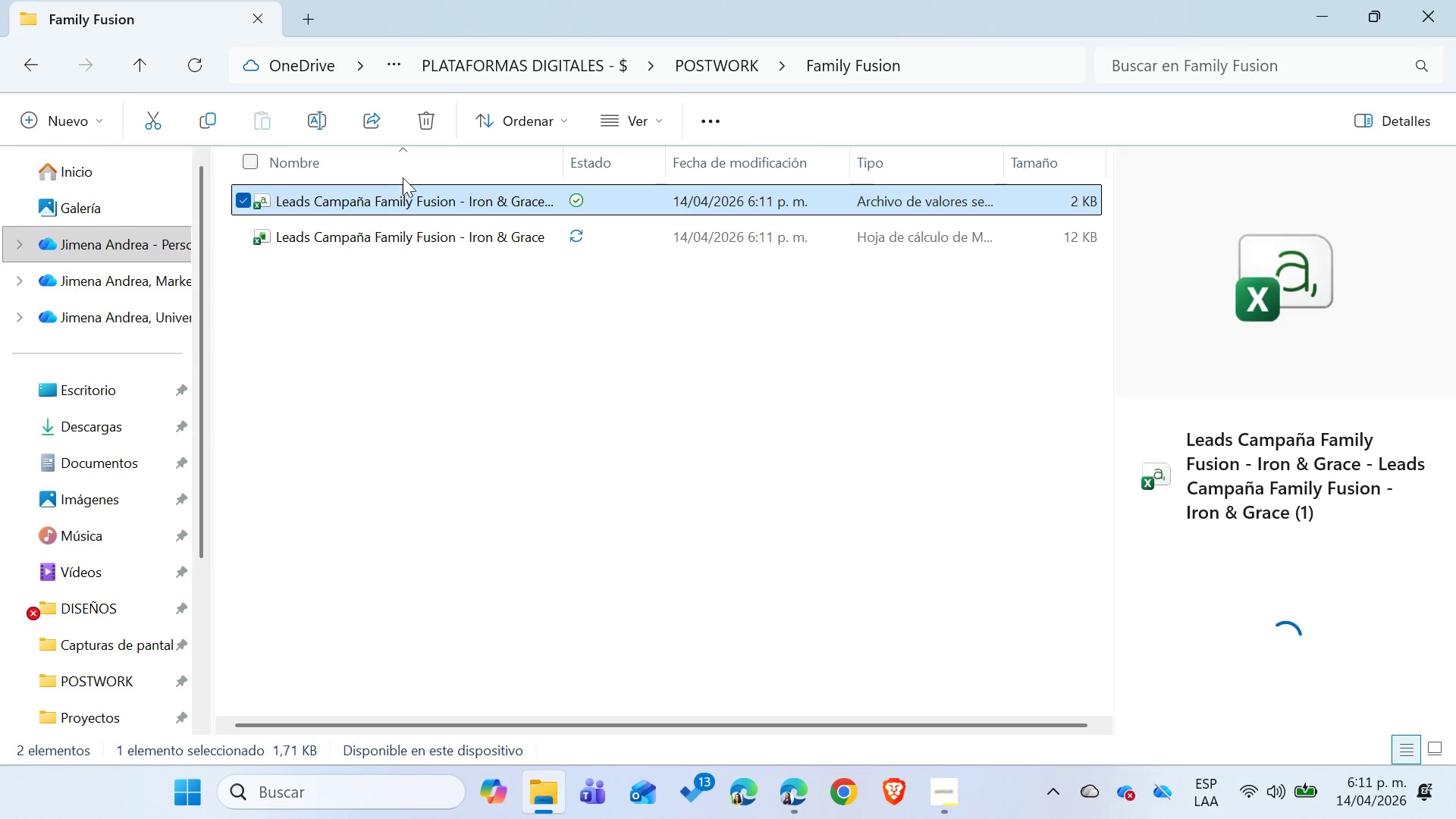 
left_click([314, 122])
 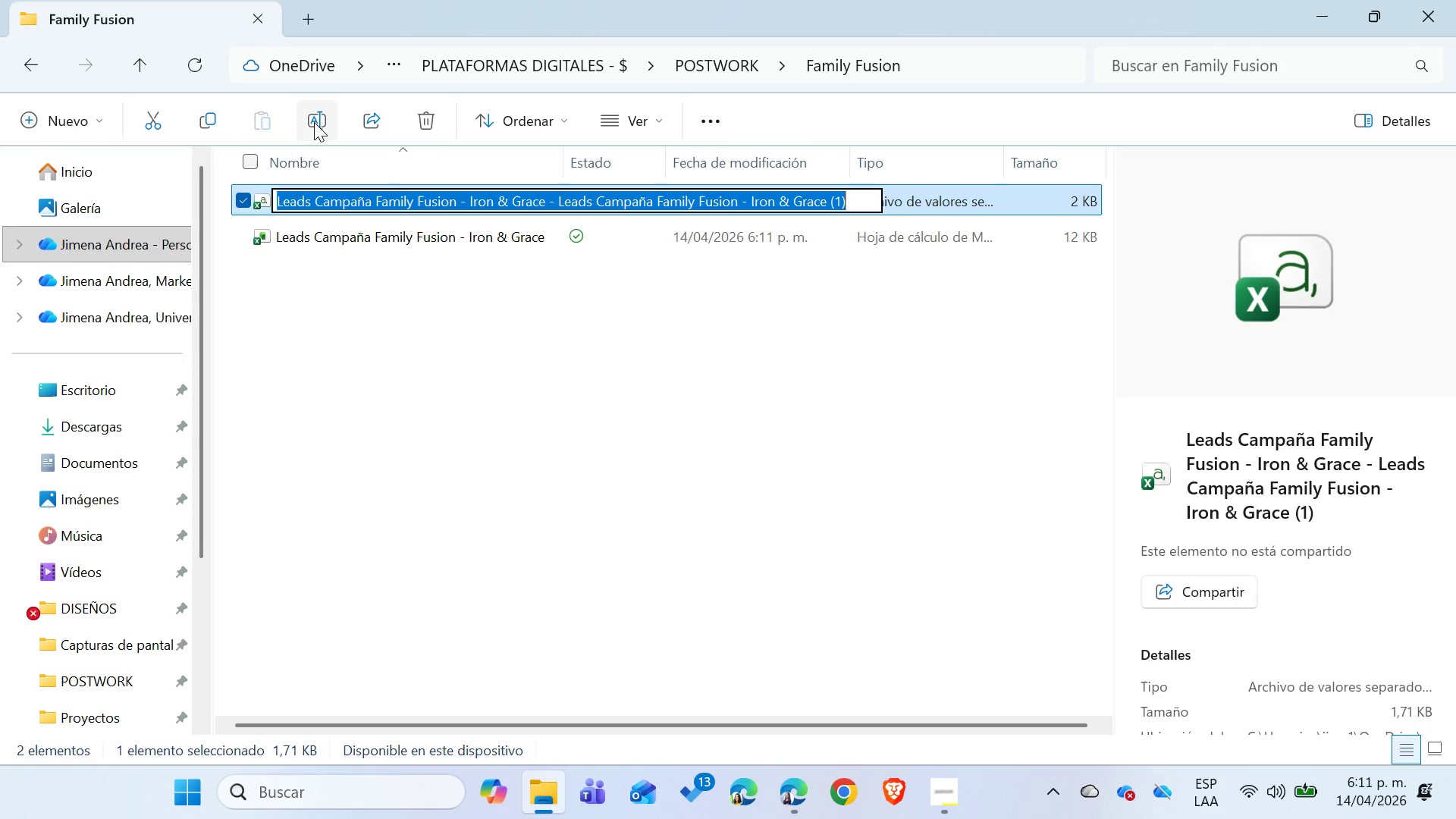 
key(ArrowRight)
 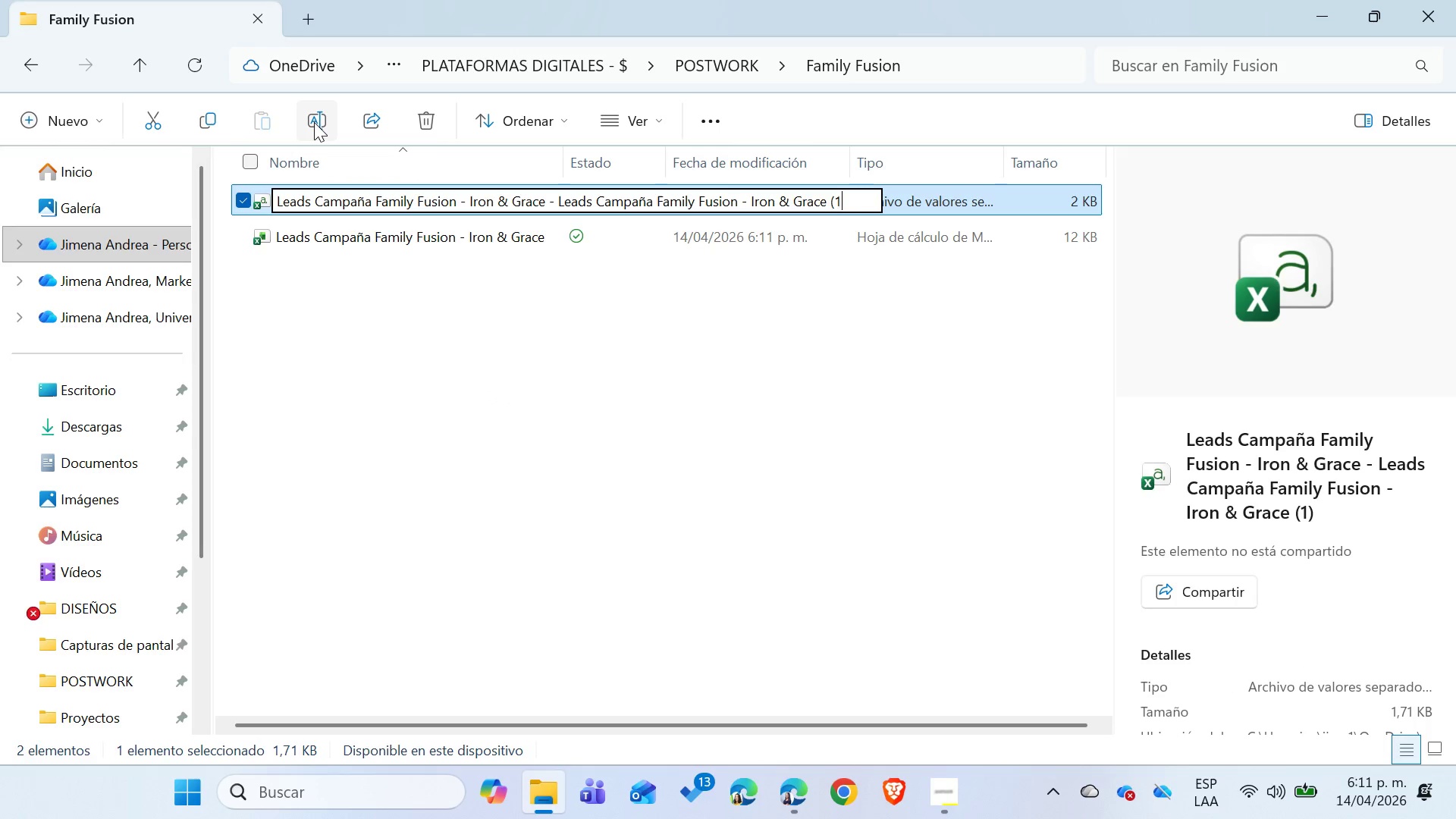 
key(Backspace)
 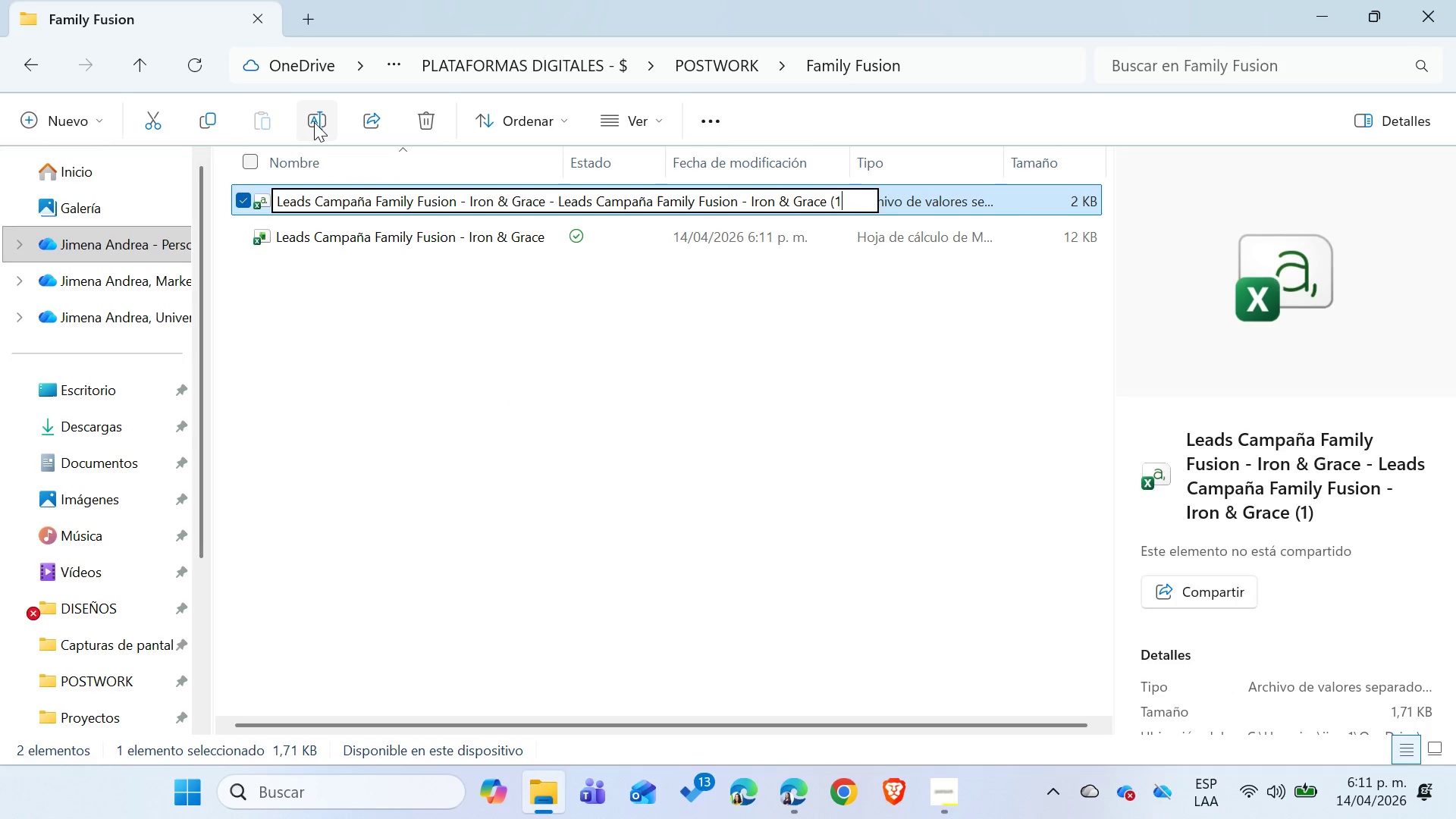 
key(Backspace)
 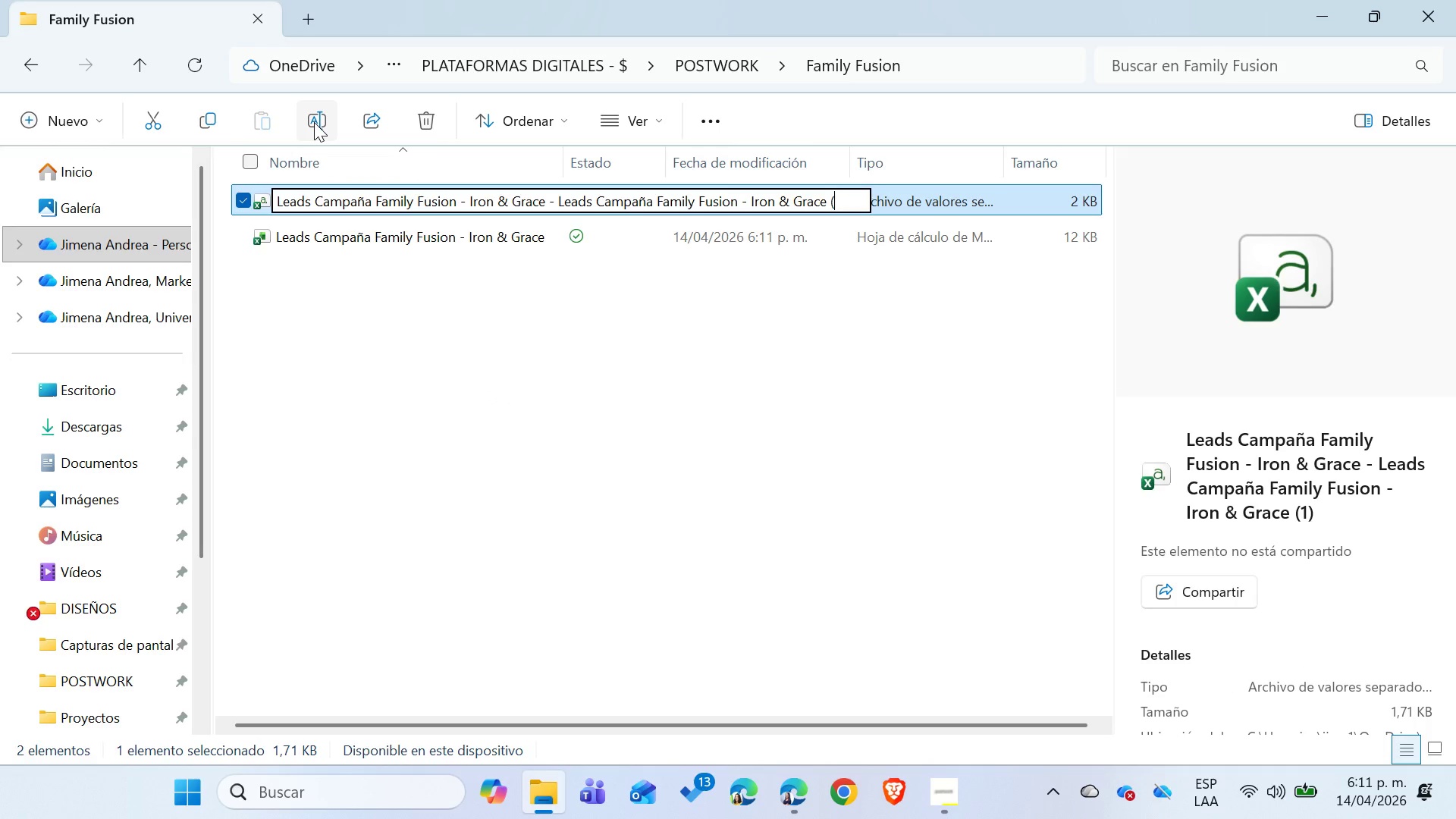 
key(Backspace)
 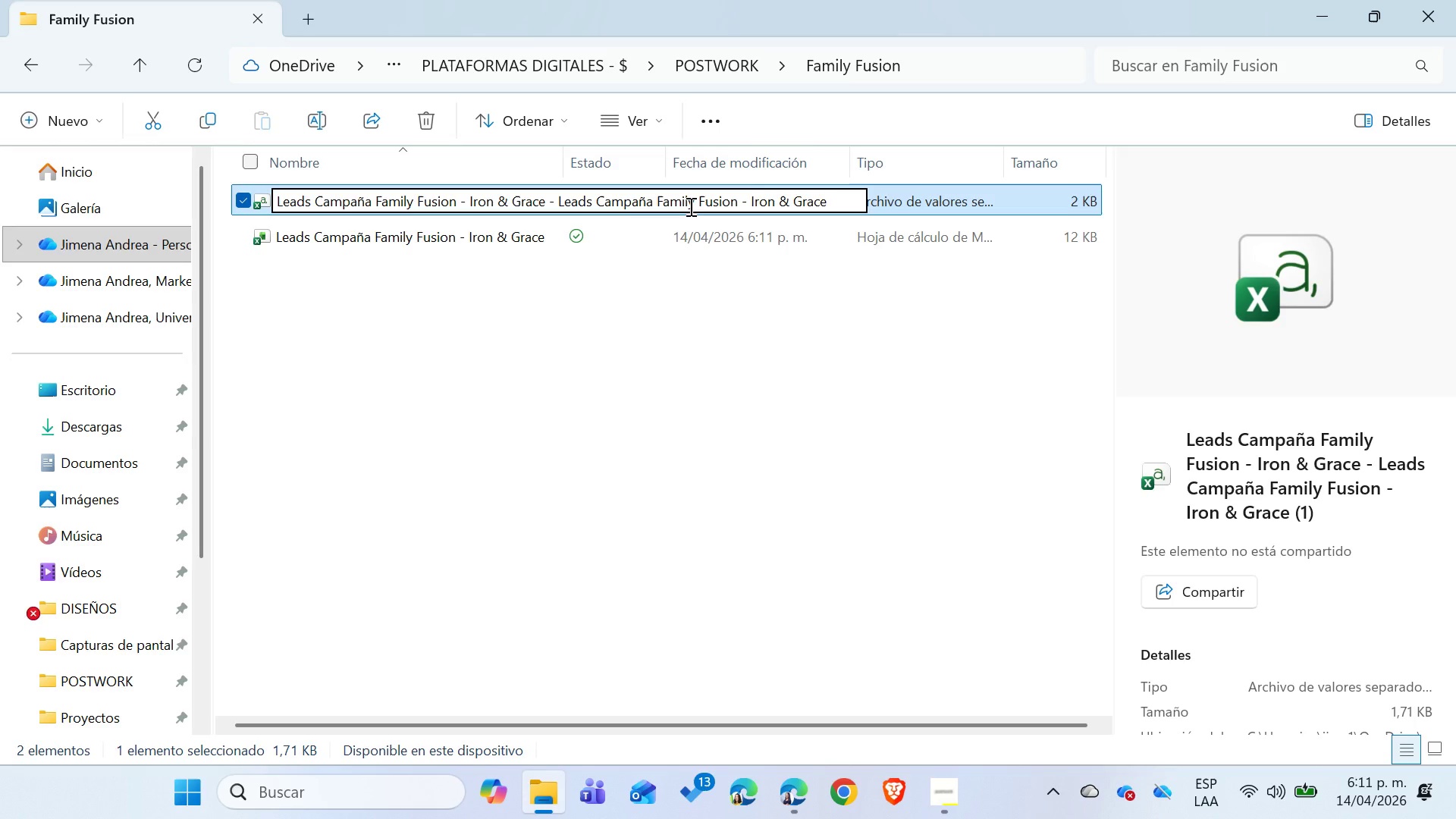 
left_click_drag(start_coordinate=[840, 199], to_coordinate=[560, 204])
 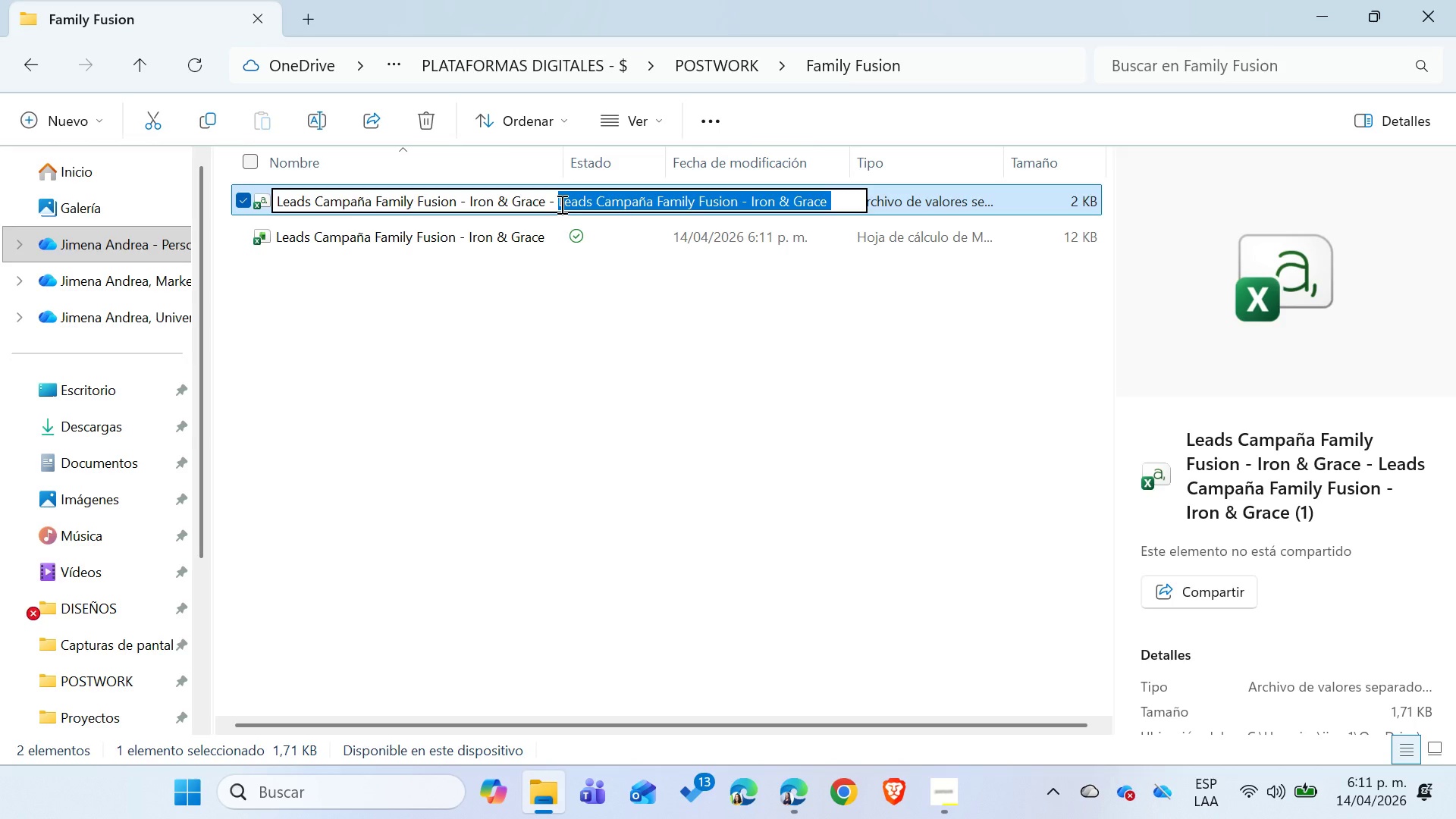 
key(Backspace)
 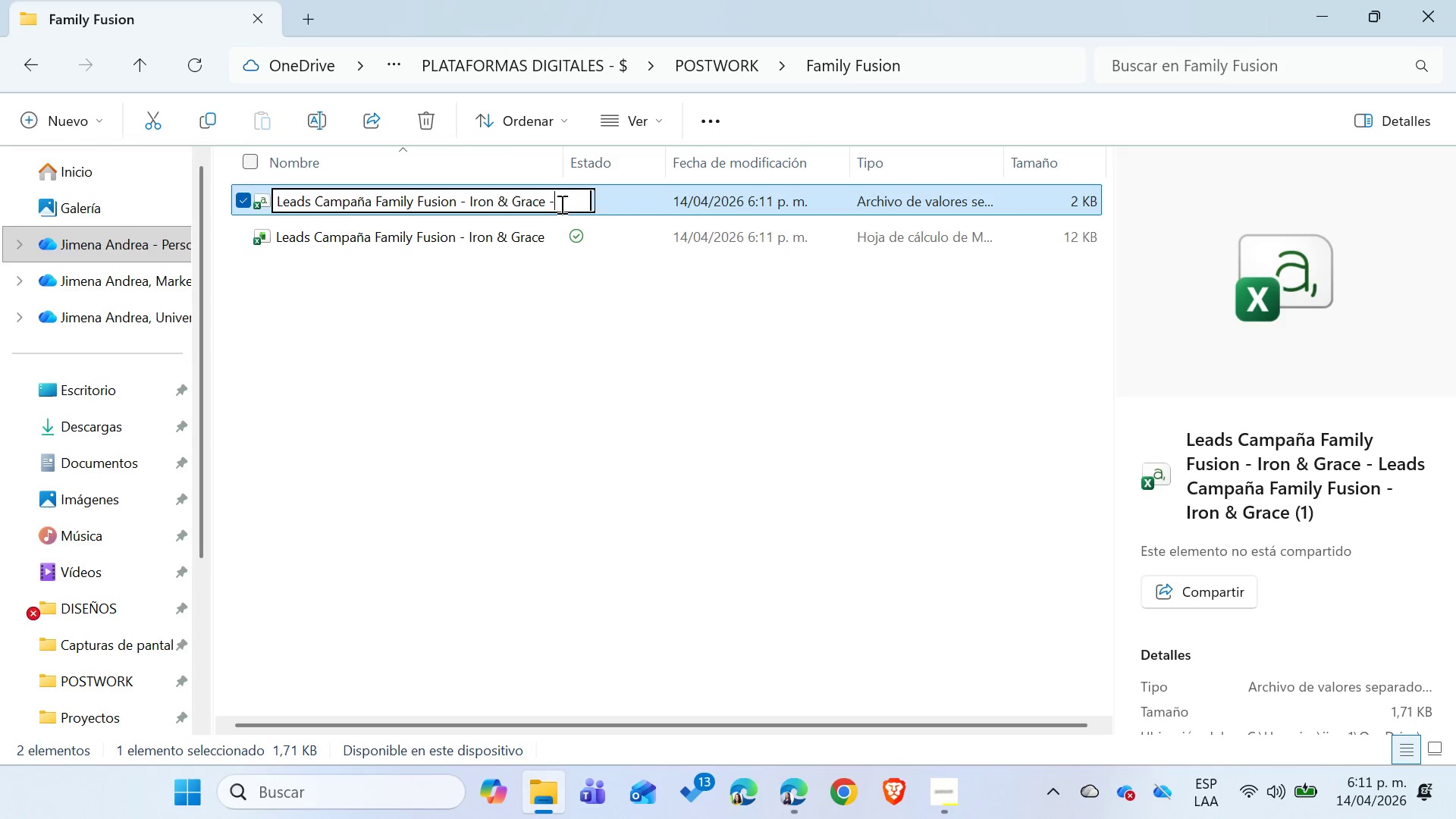 
key(Backspace)
 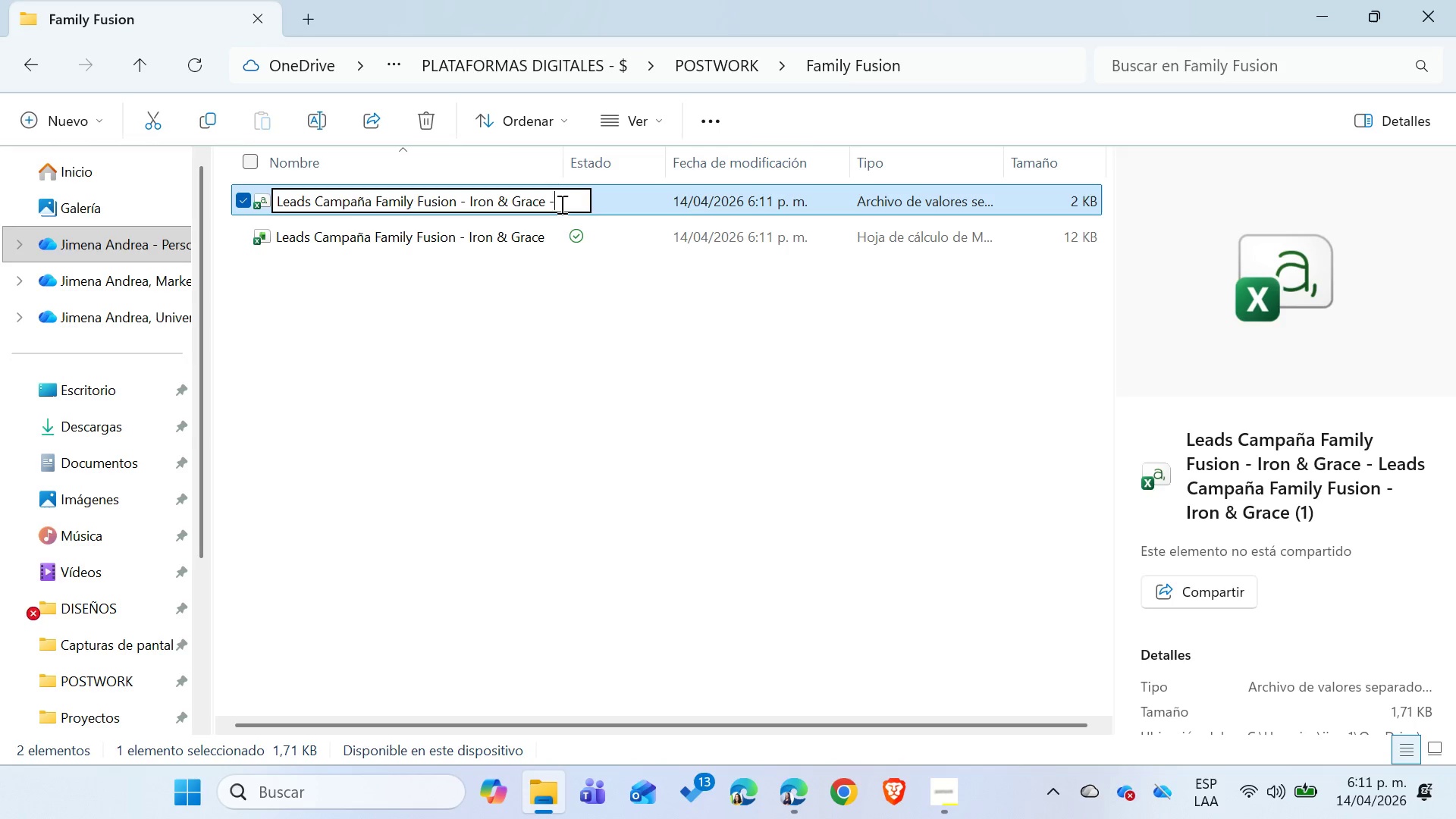 
key(Backspace)
 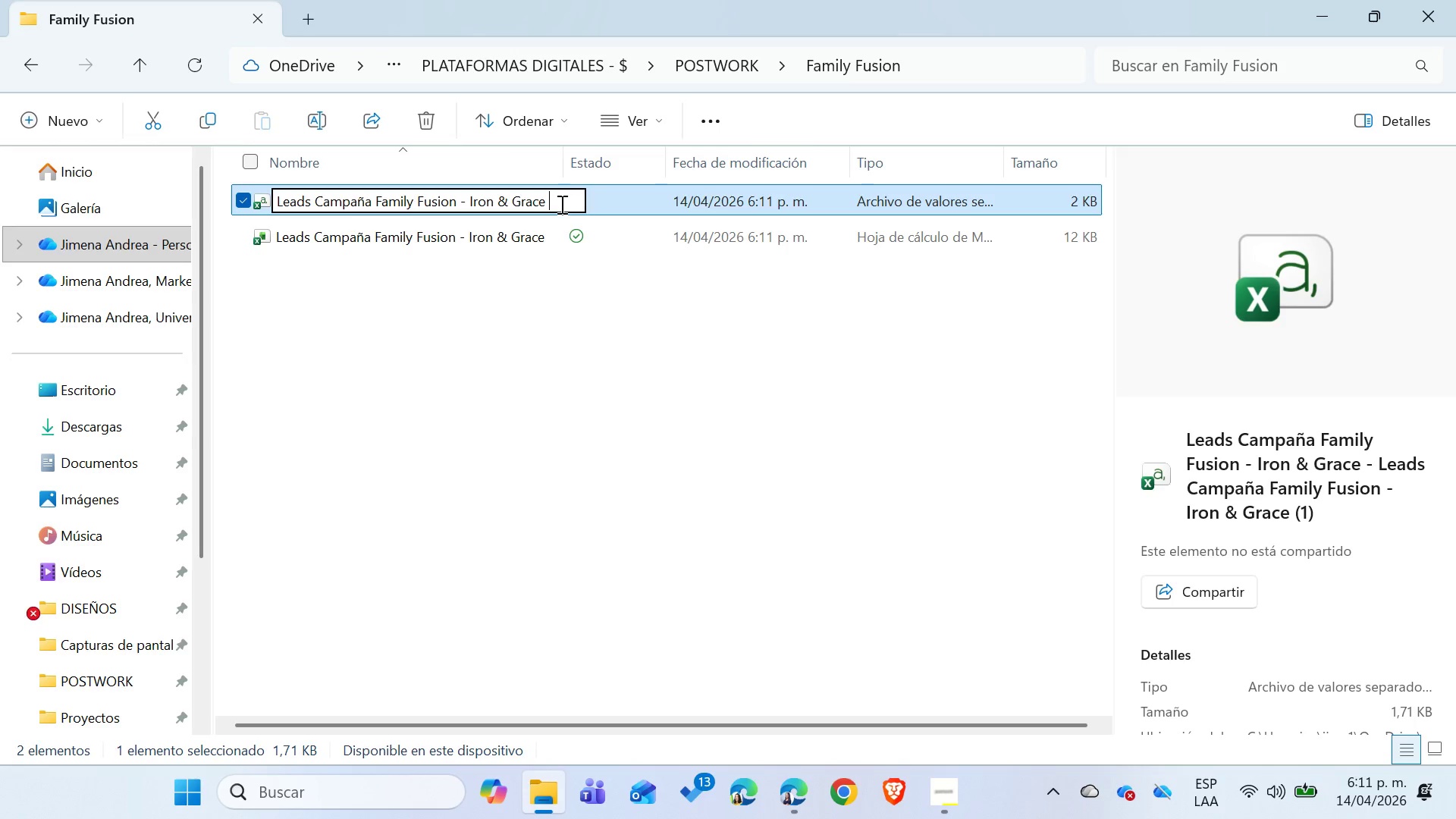 
key(Backspace)
 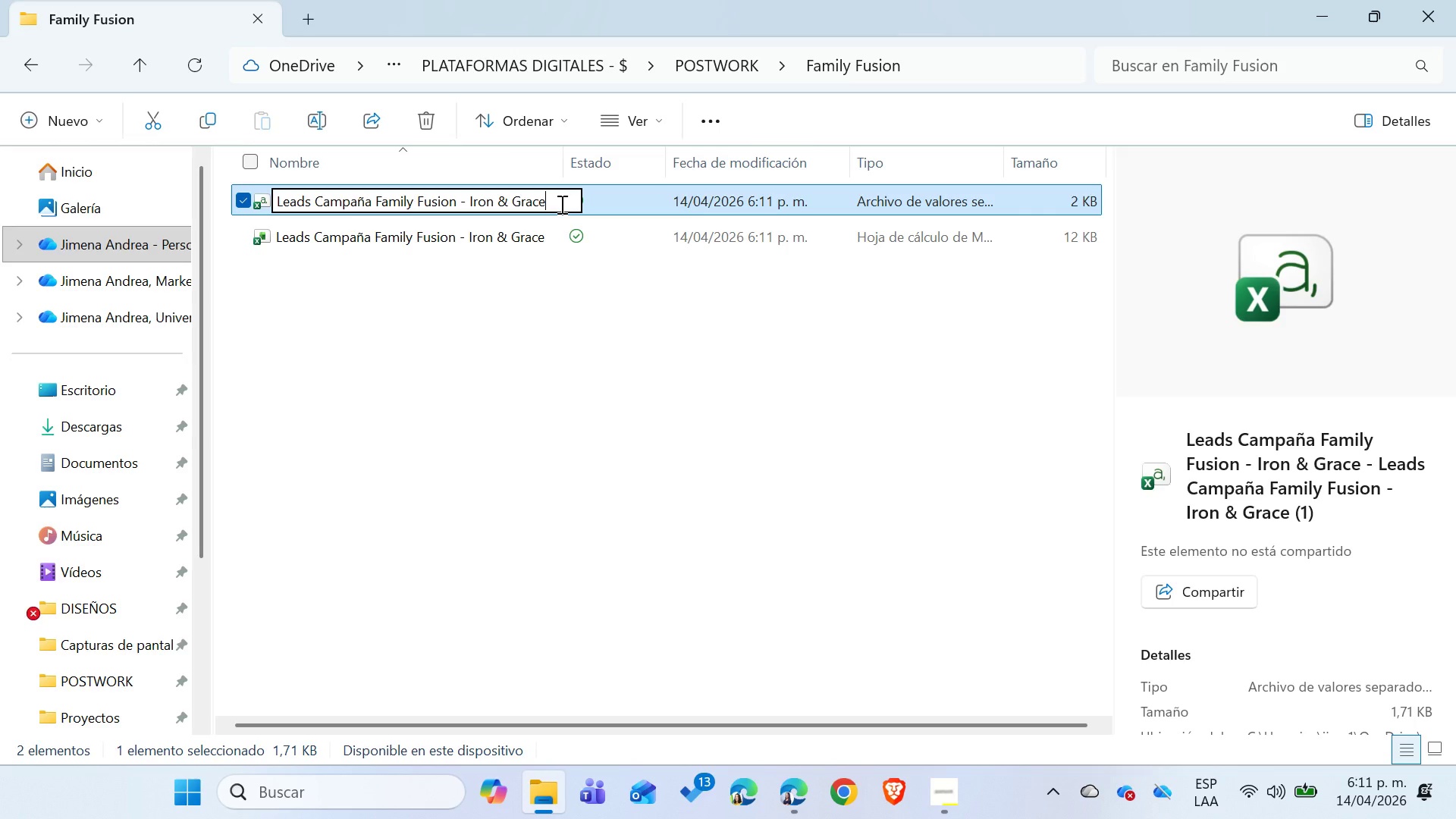 
key(Shift+Minus)
 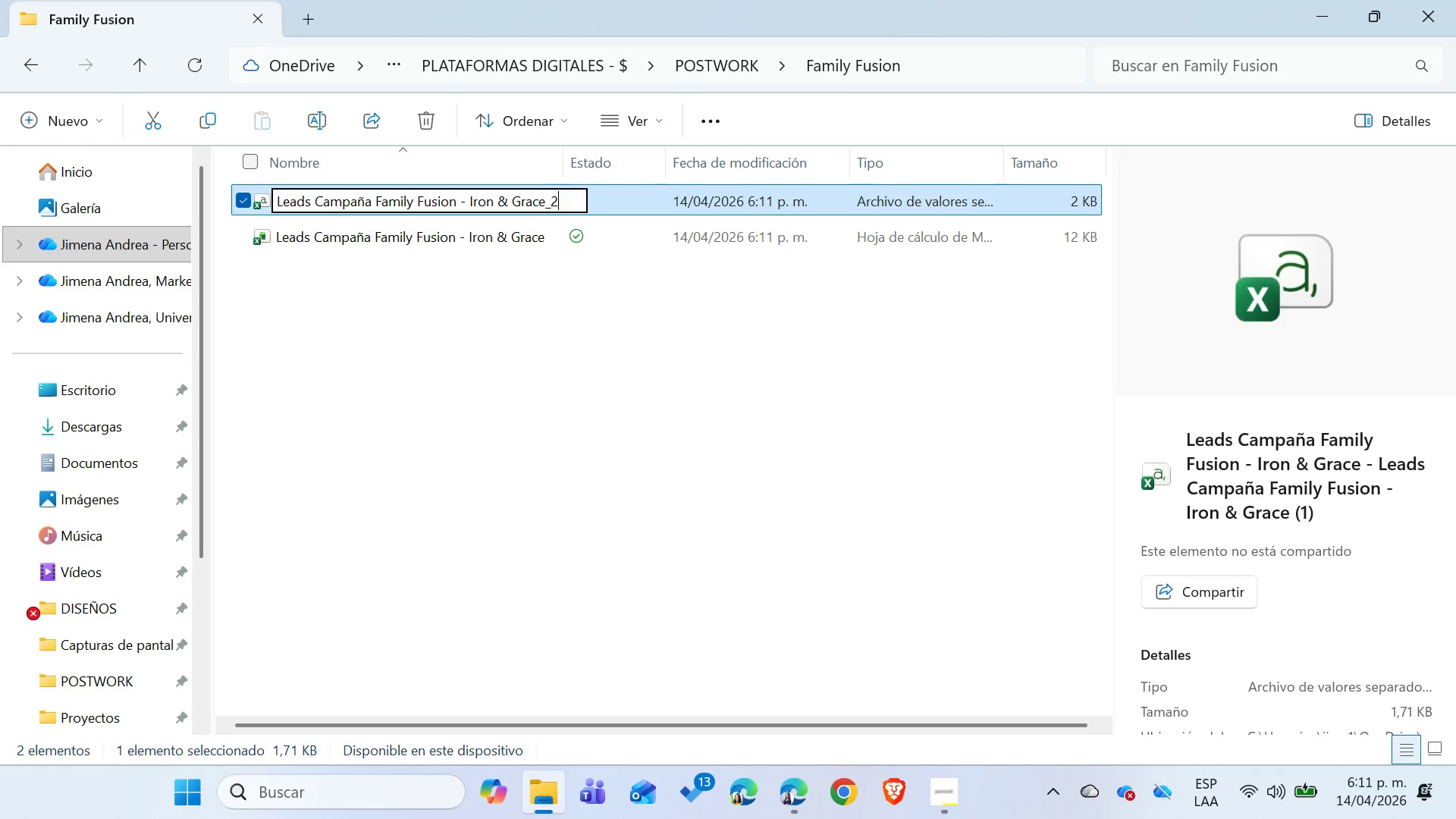 
key(2)
 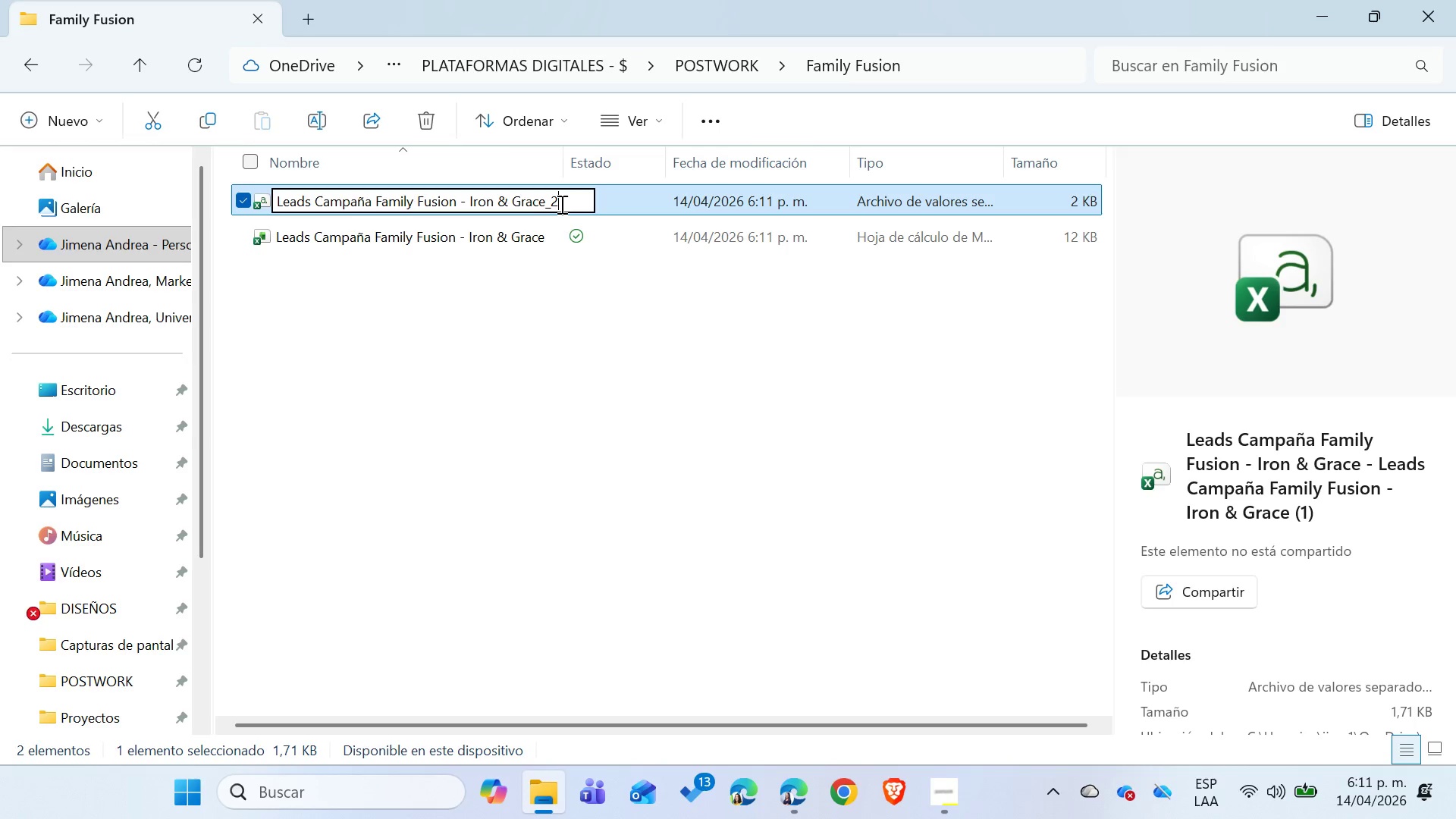 
key(Enter)
 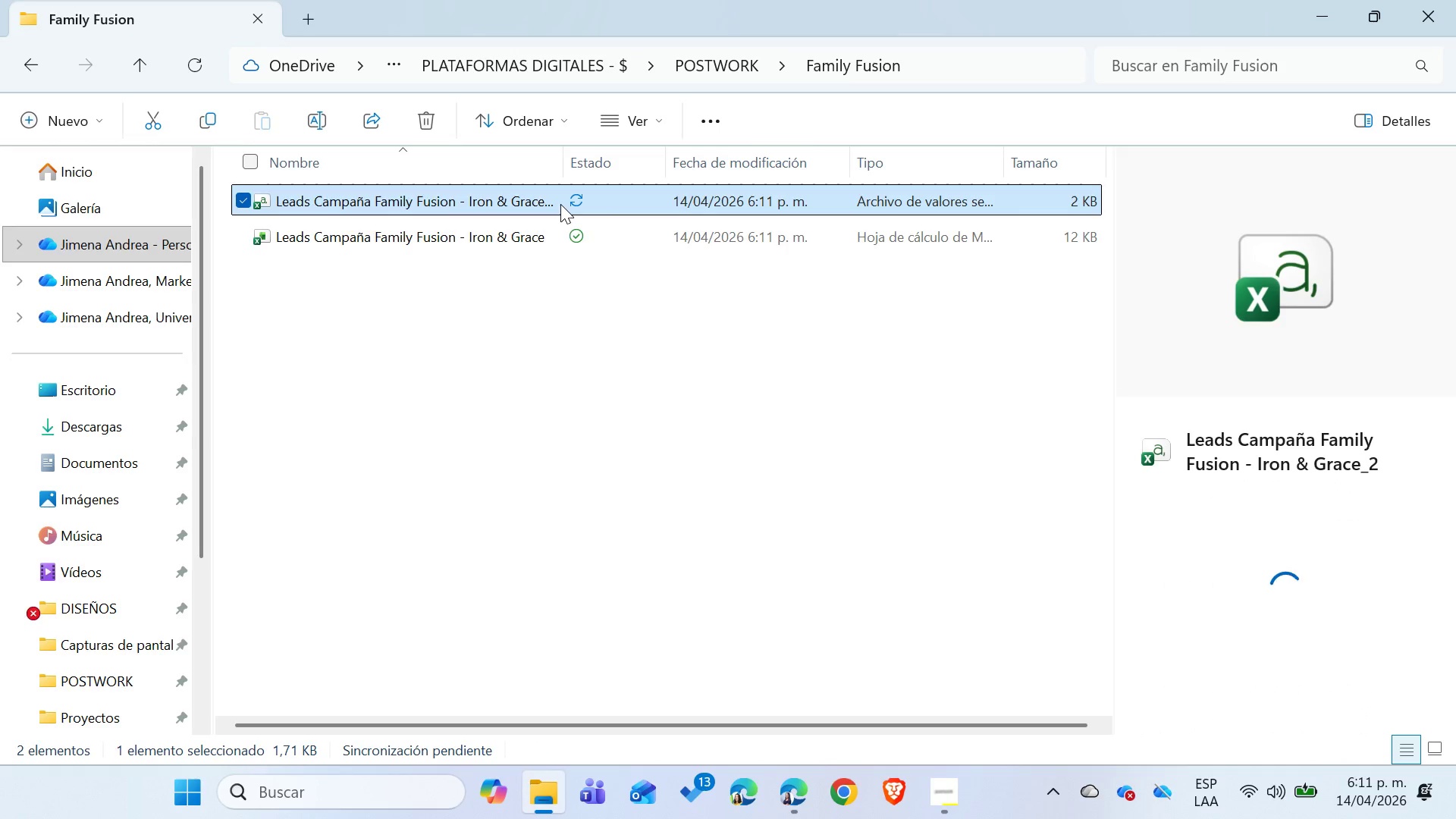 
left_click([455, 357])
 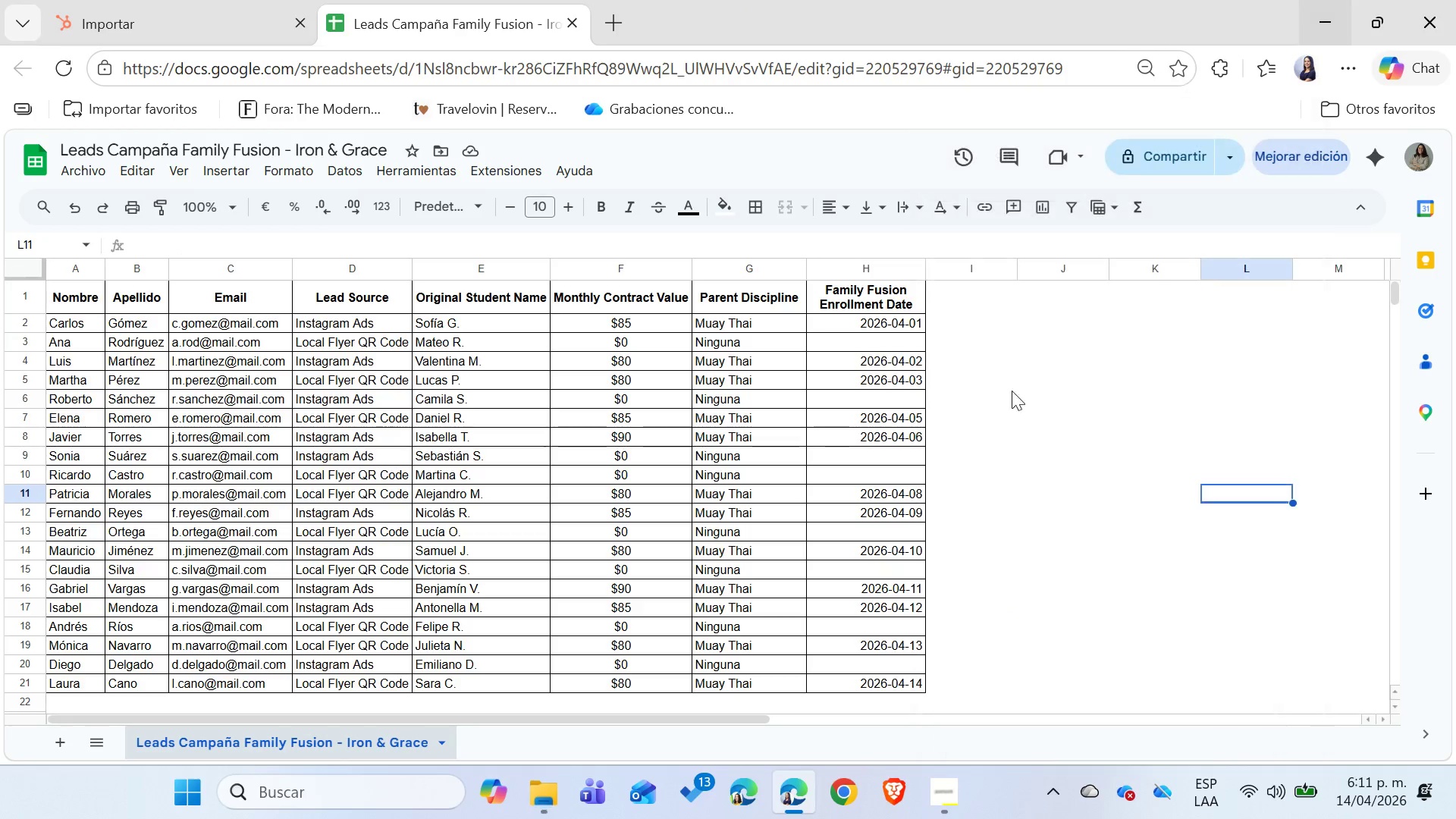 
left_click([1006, 431])
 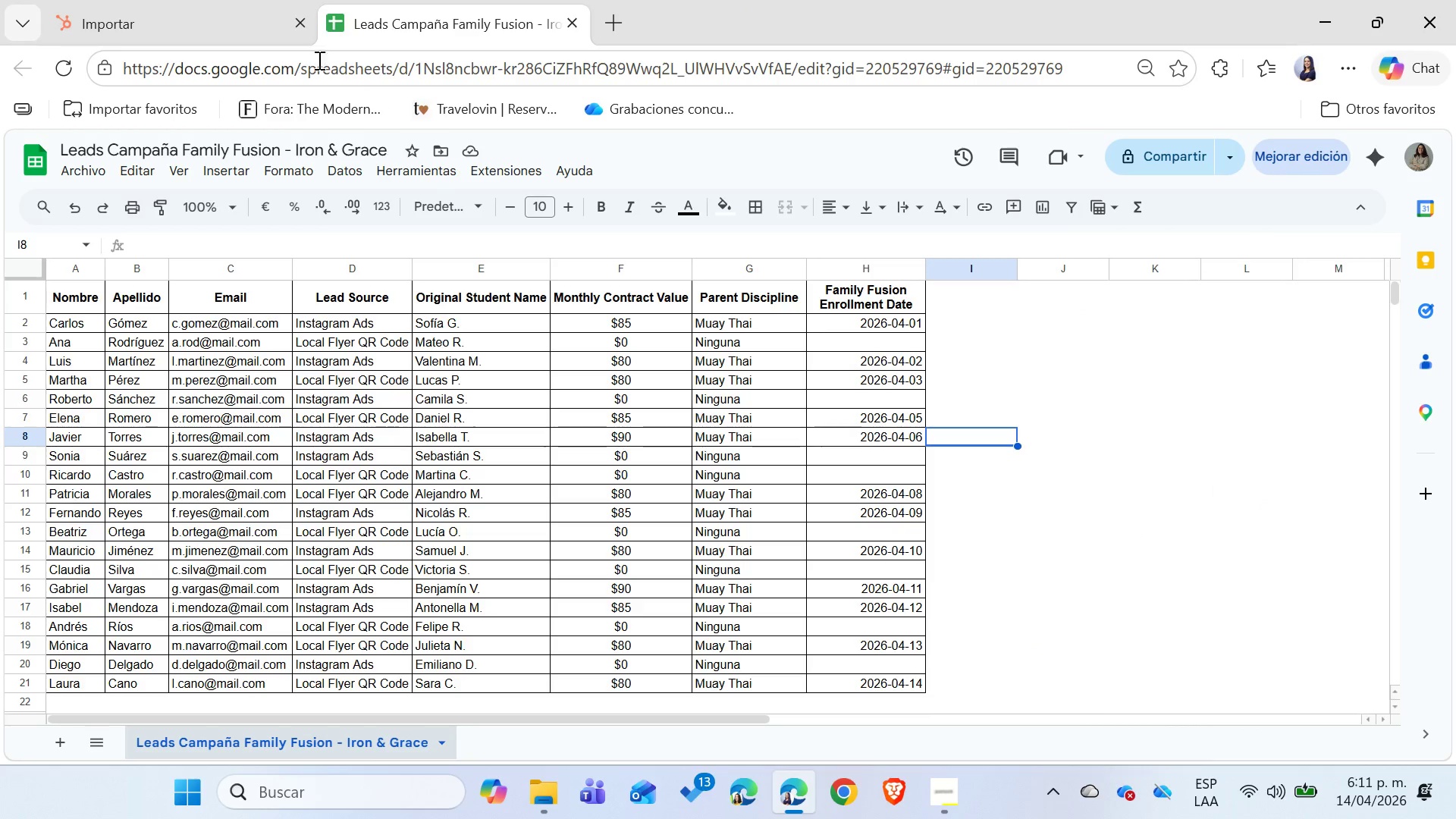 
left_click([220, 21])
 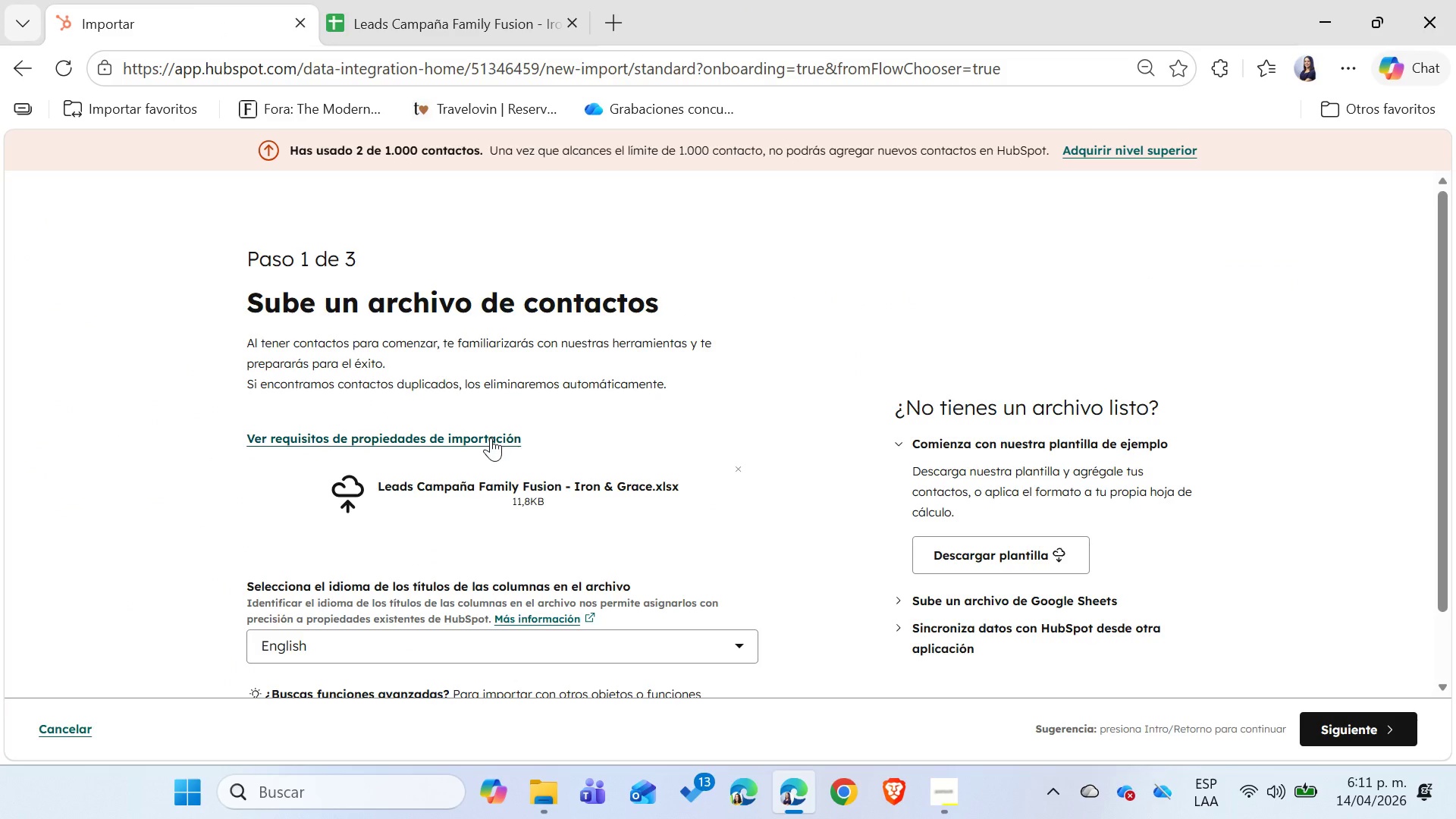 
scroll: coordinate [573, 491], scroll_direction: down, amount: 1.0
 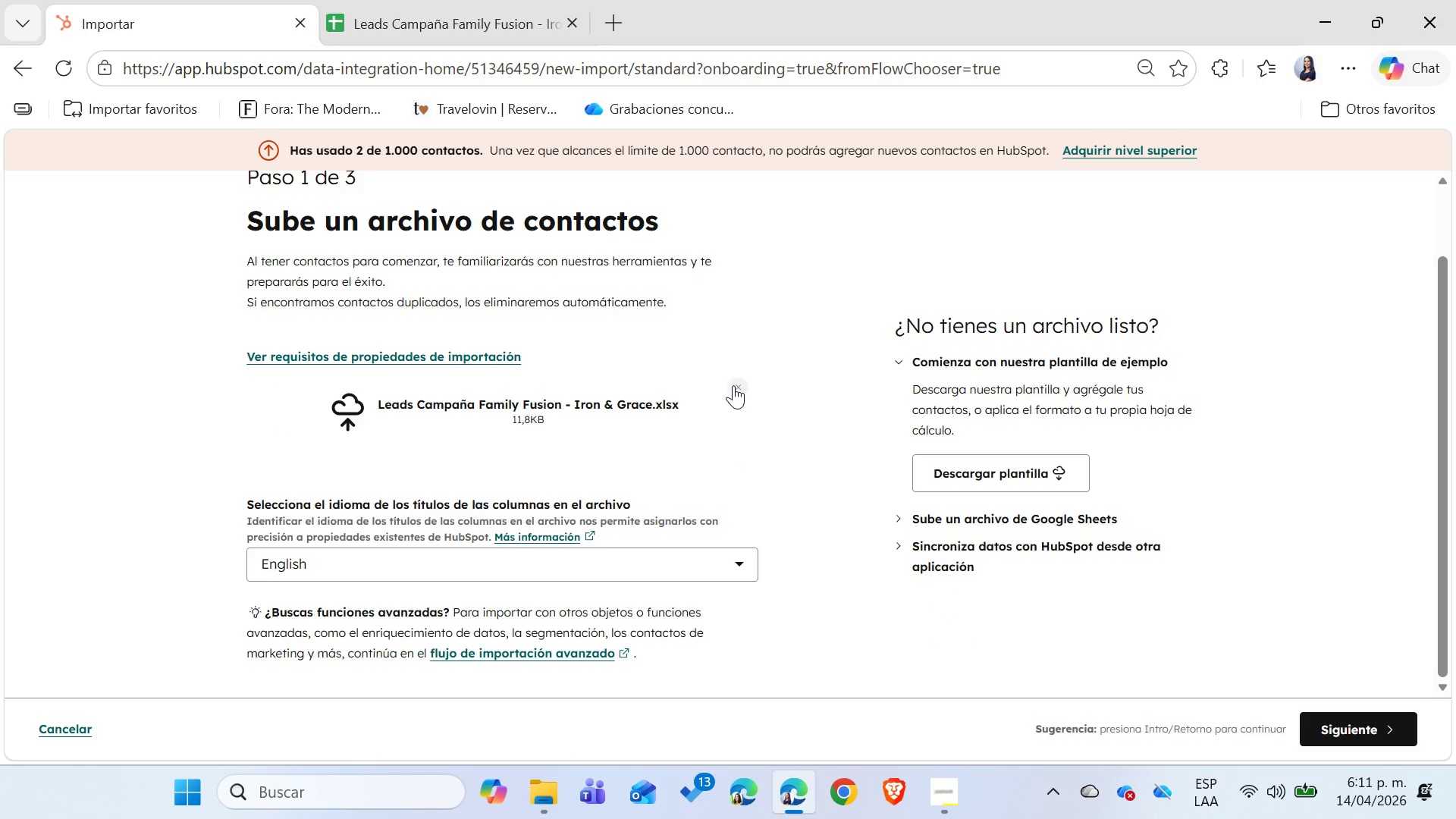 
left_click([733, 385])
 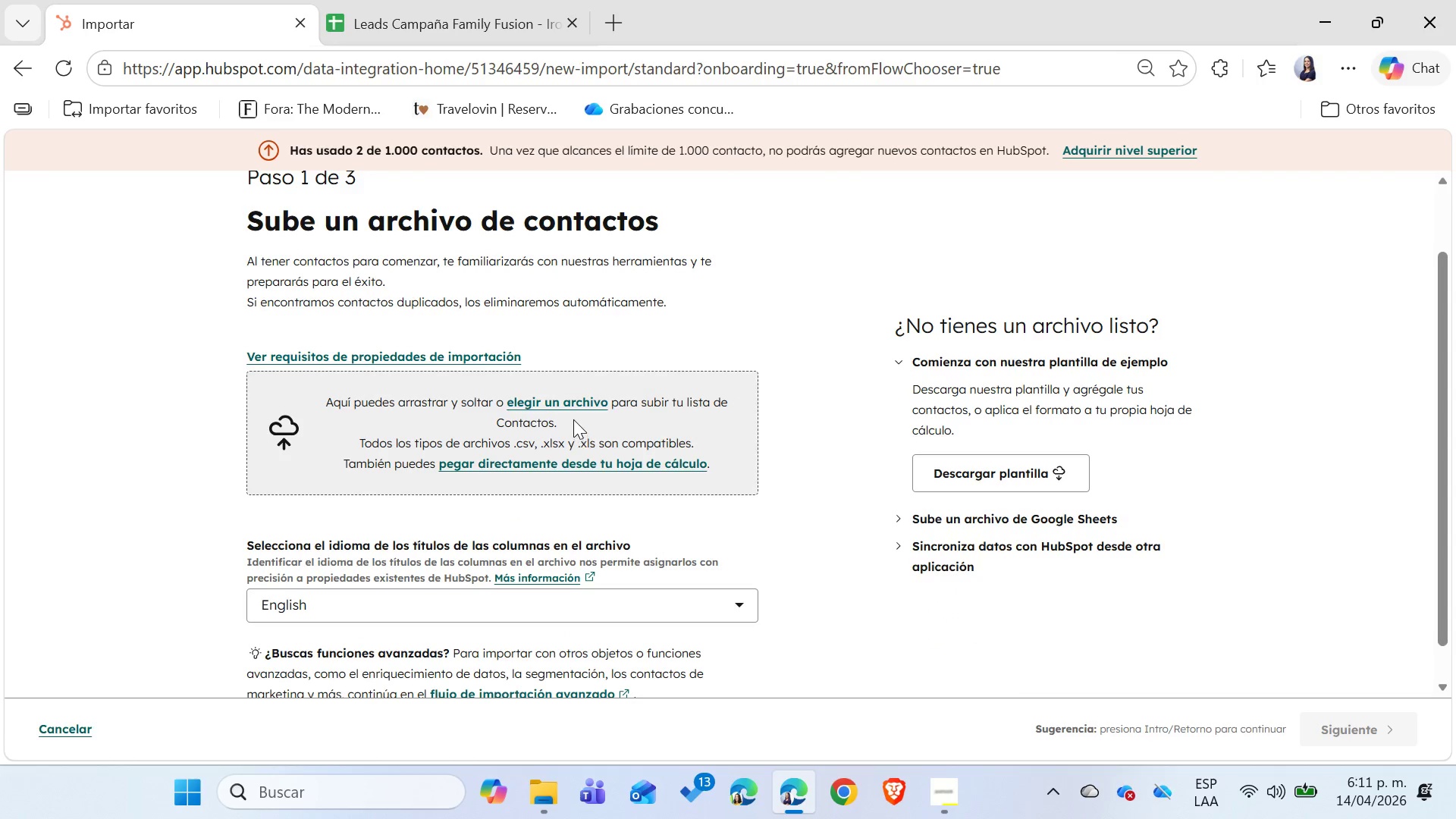 
left_click([576, 403])
 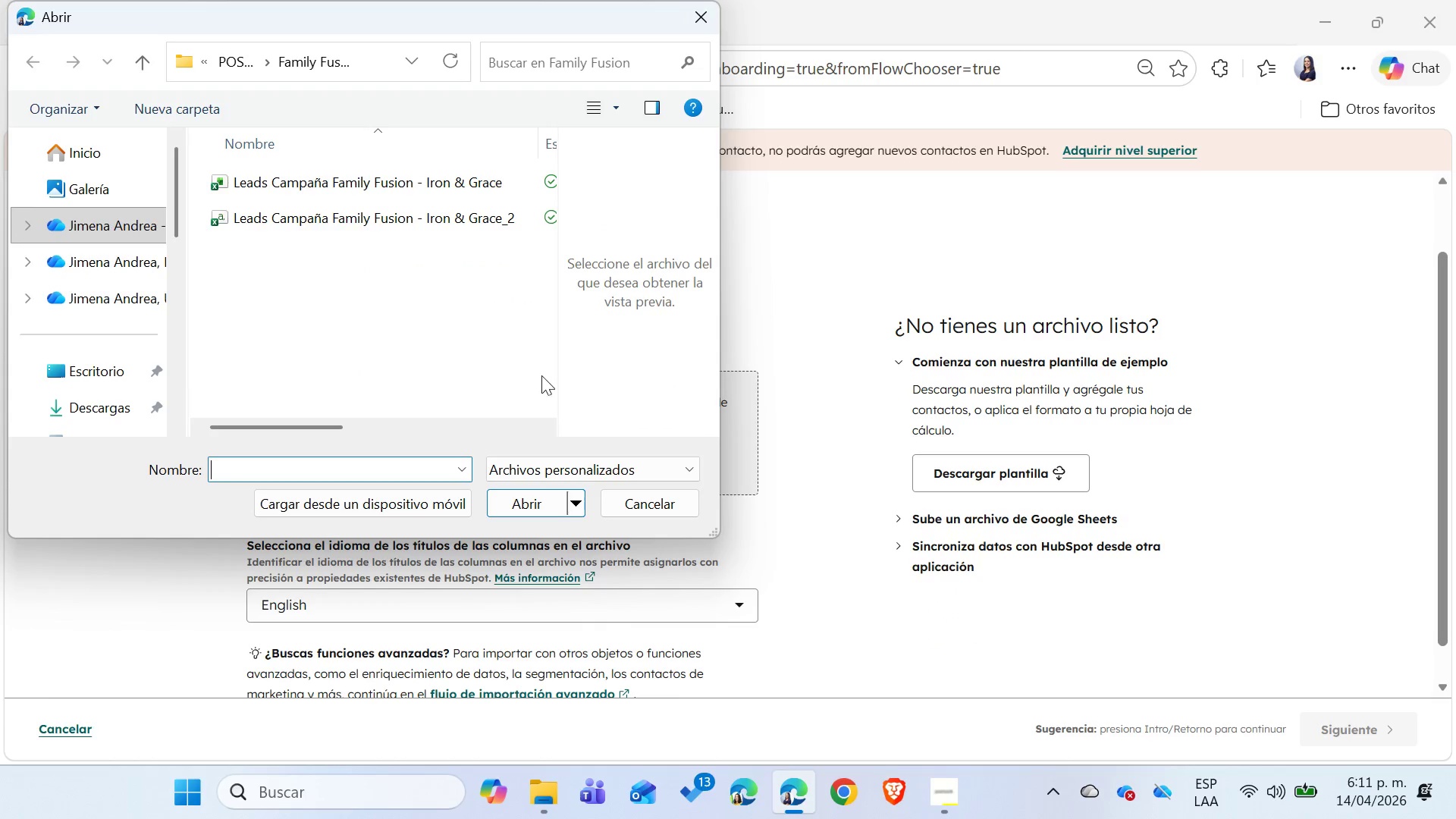 
left_click([369, 188])
 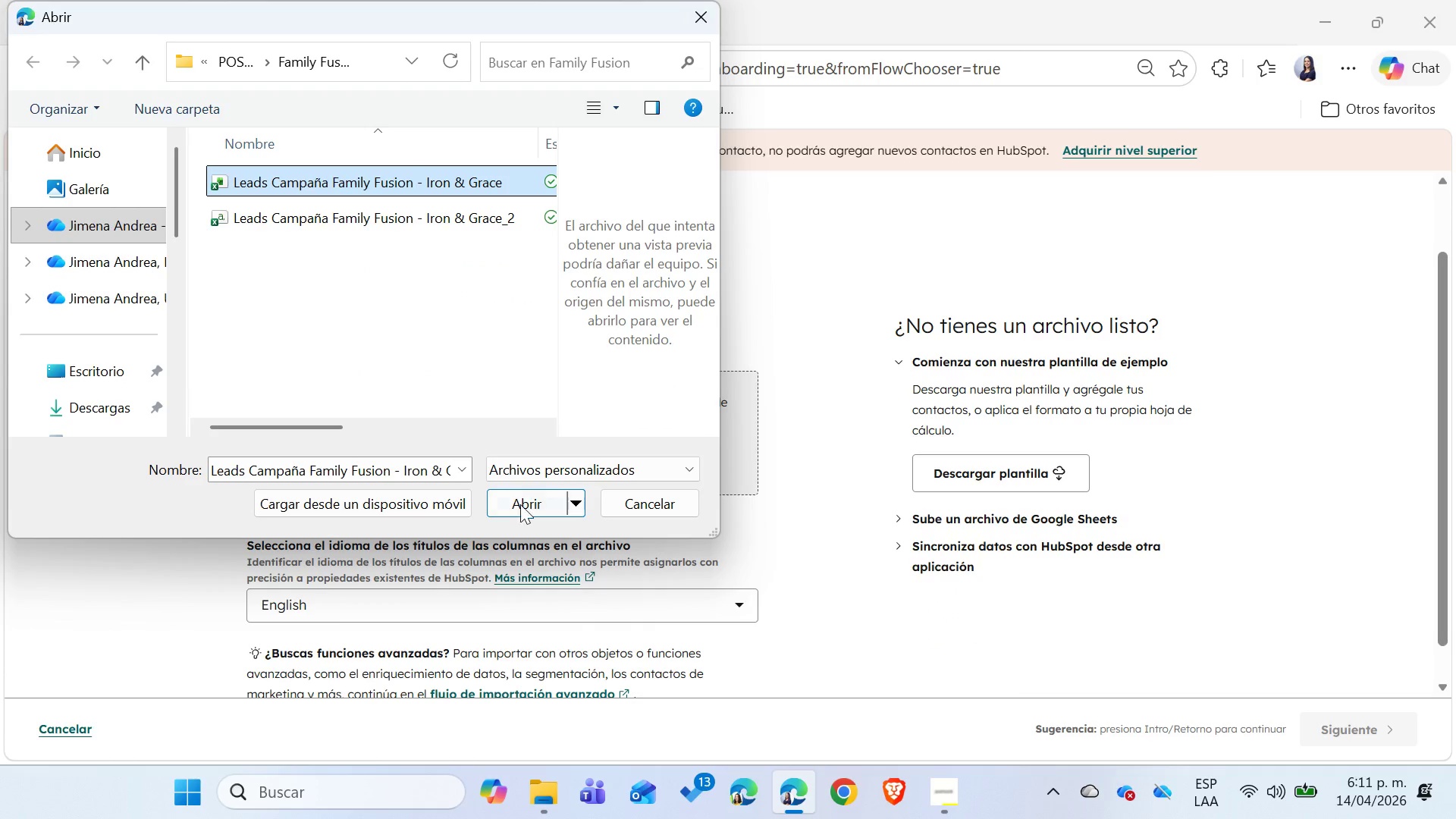 
left_click([518, 512])
 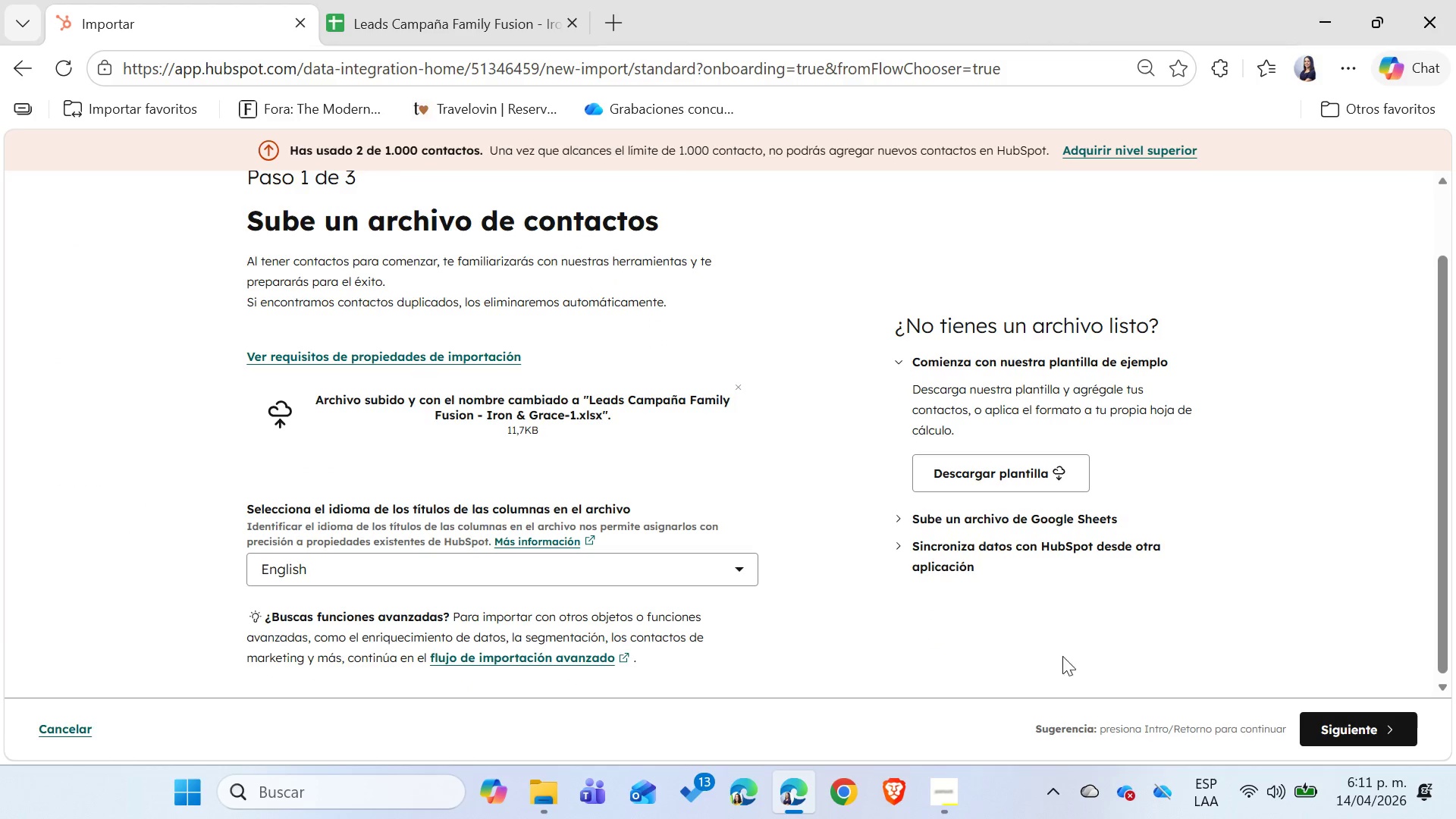 
left_click([1338, 723])
 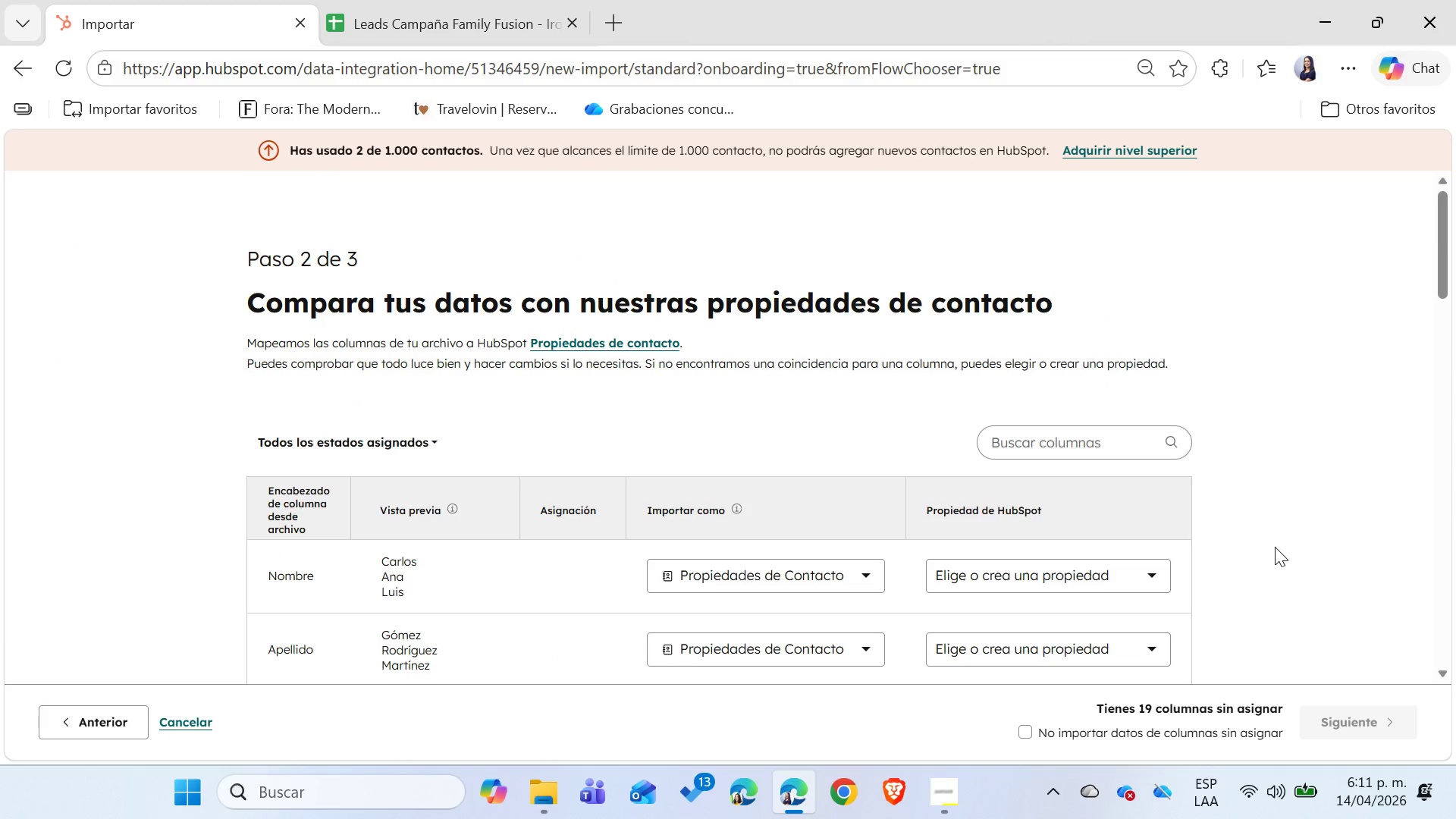 
scroll: coordinate [1275, 547], scroll_direction: down, amount: 4.0
 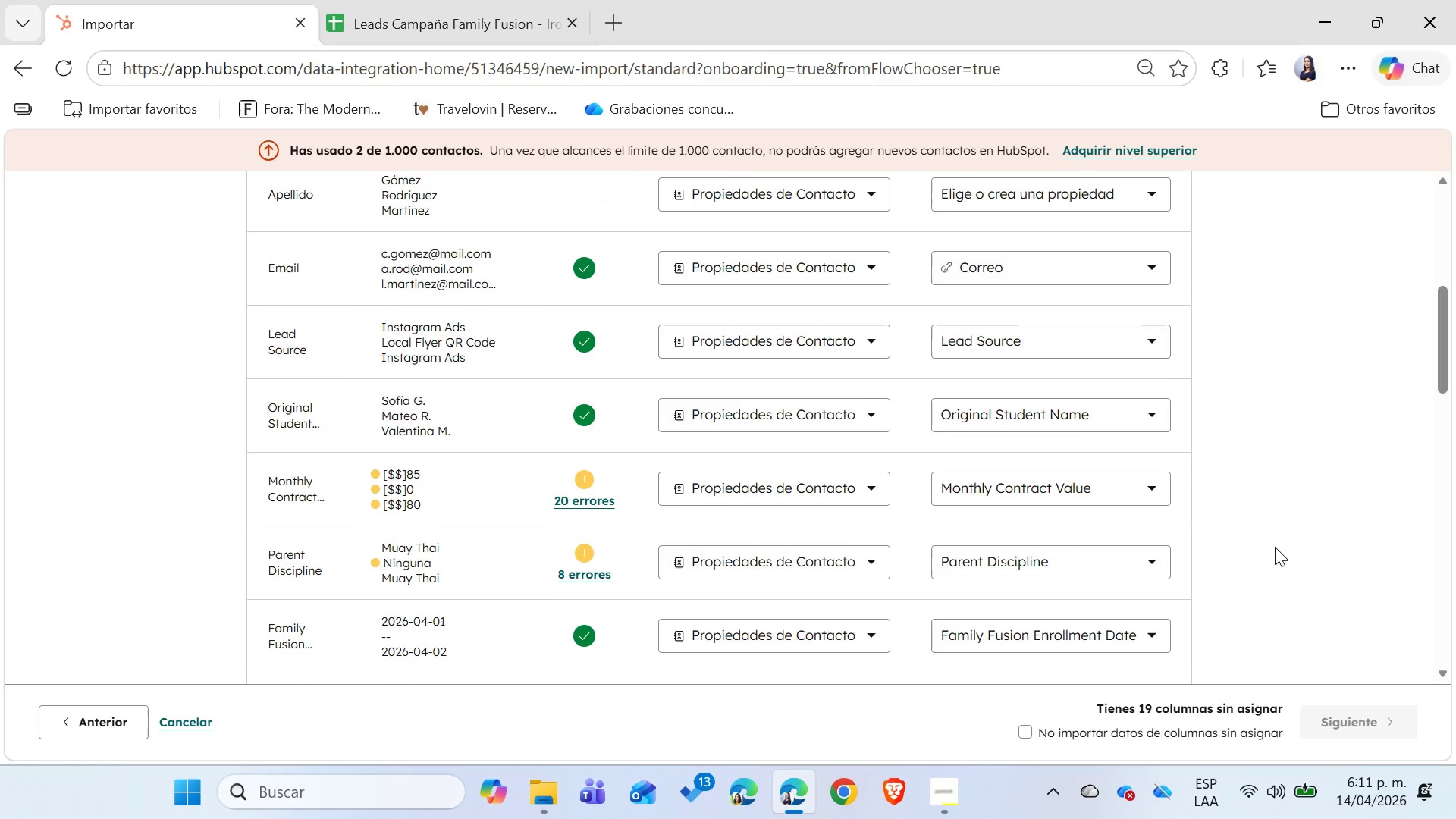 
mouse_move([1086, 489])
 